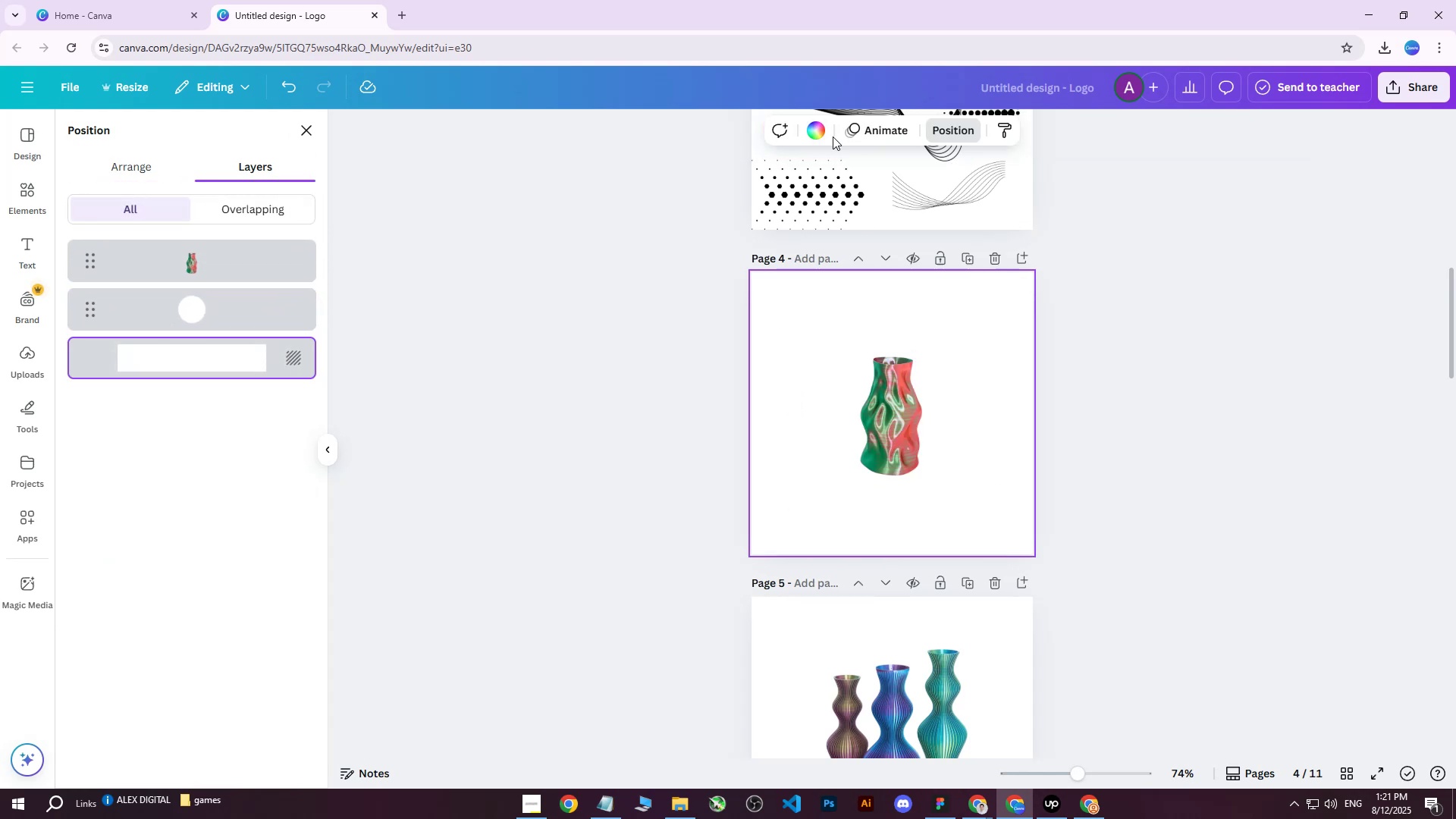 
left_click([810, 137])
 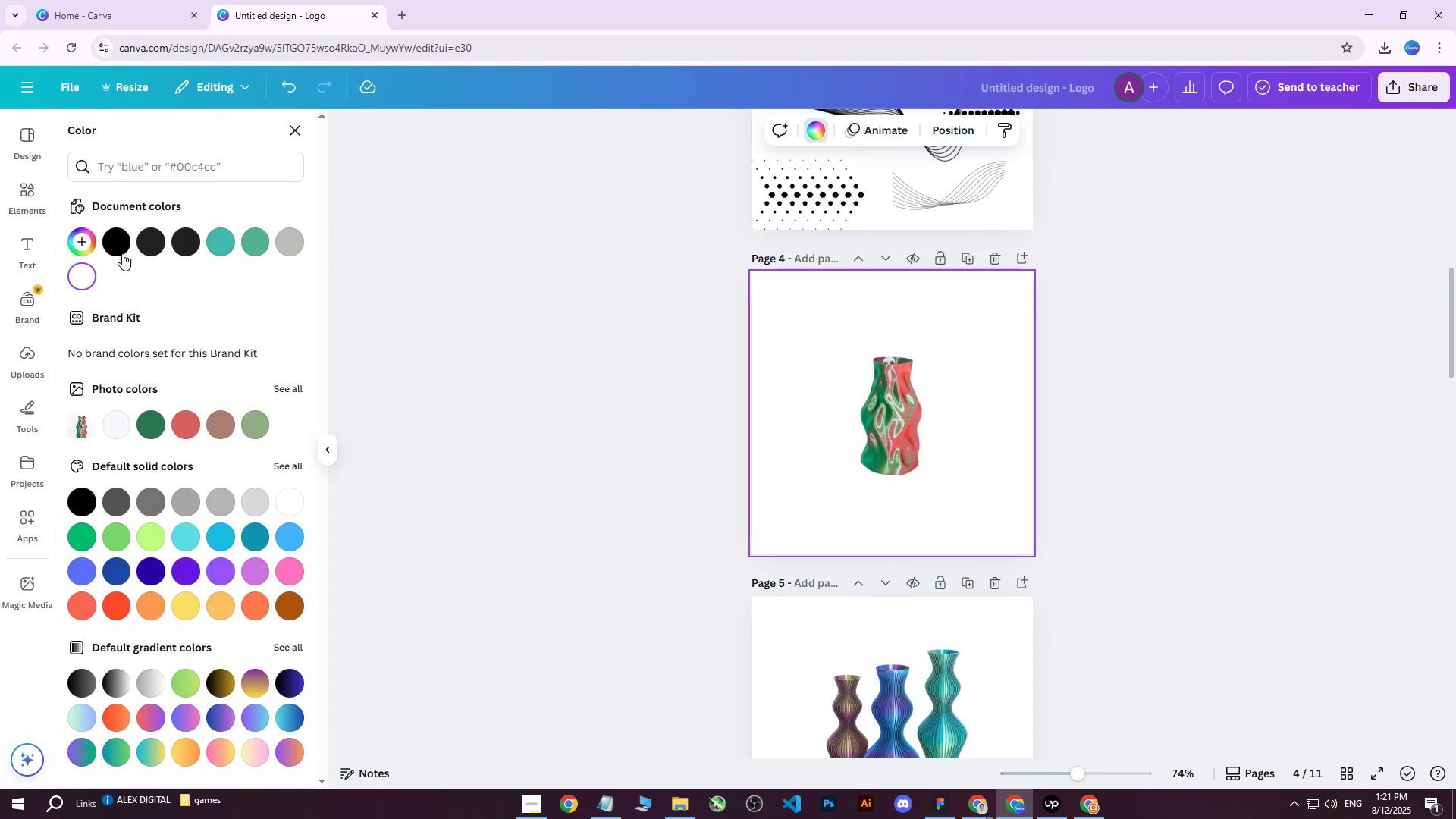 
left_click([120, 243])
 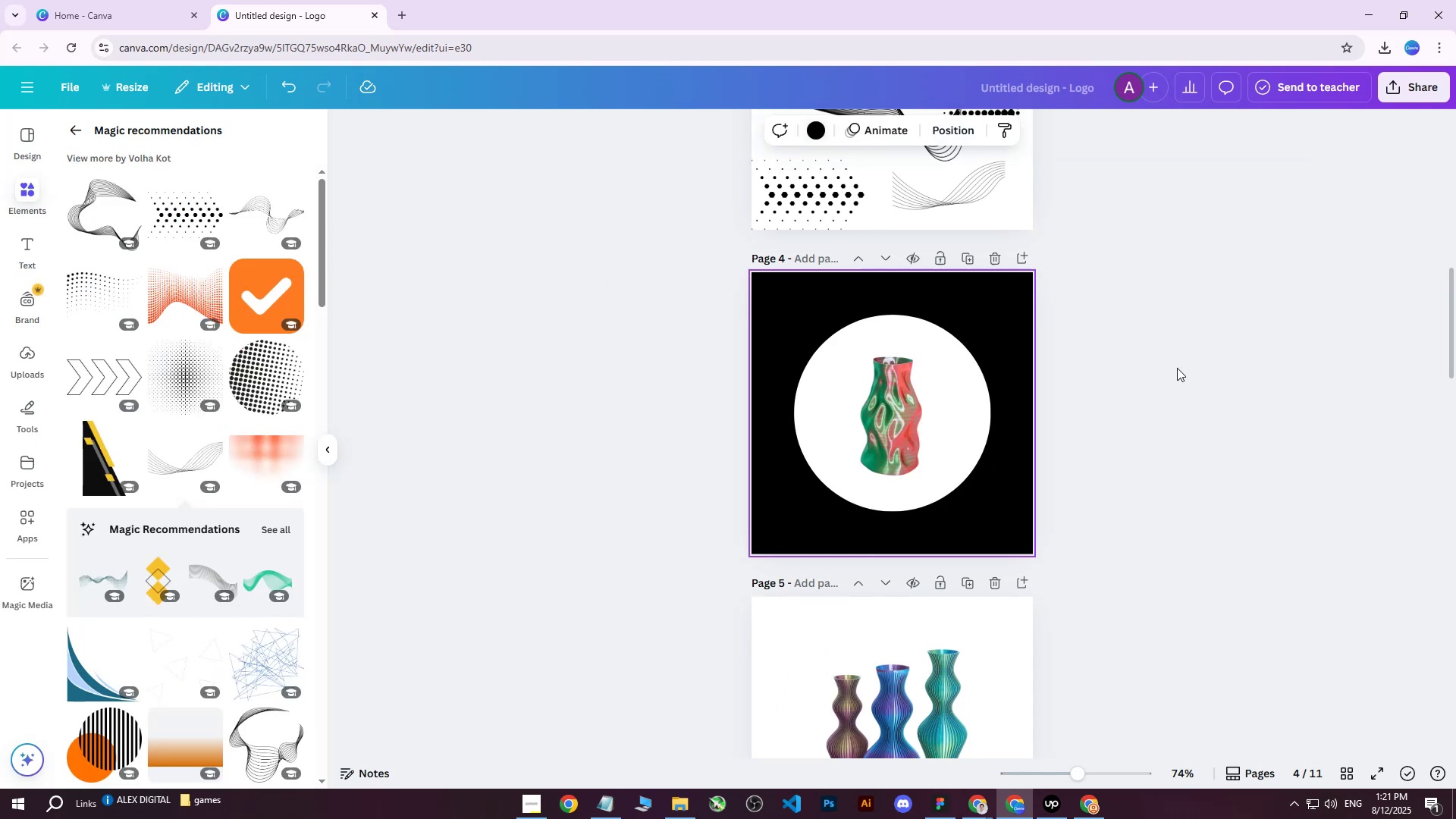 
double_click([1177, 368])
 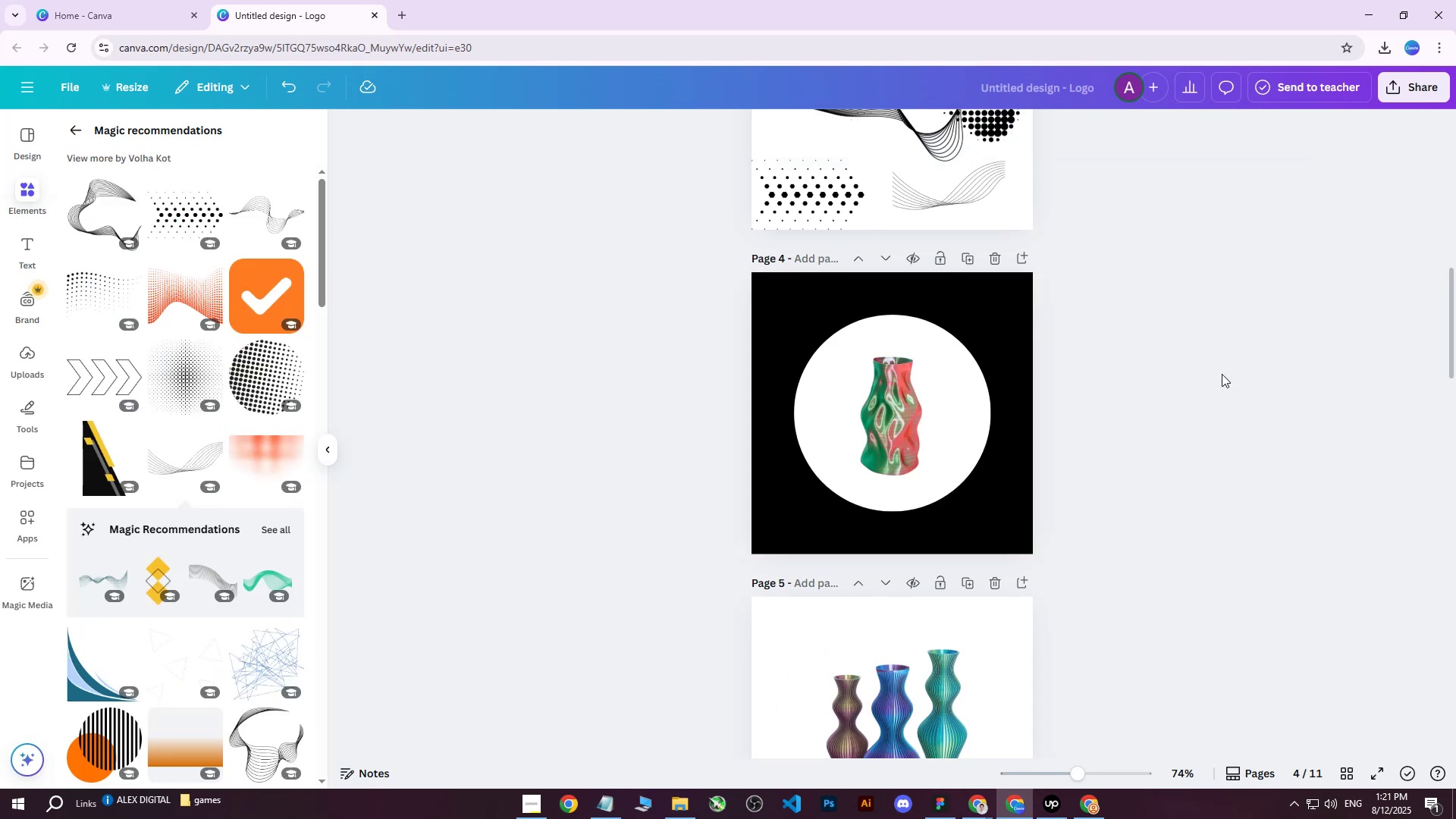 
triple_click([1228, 374])
 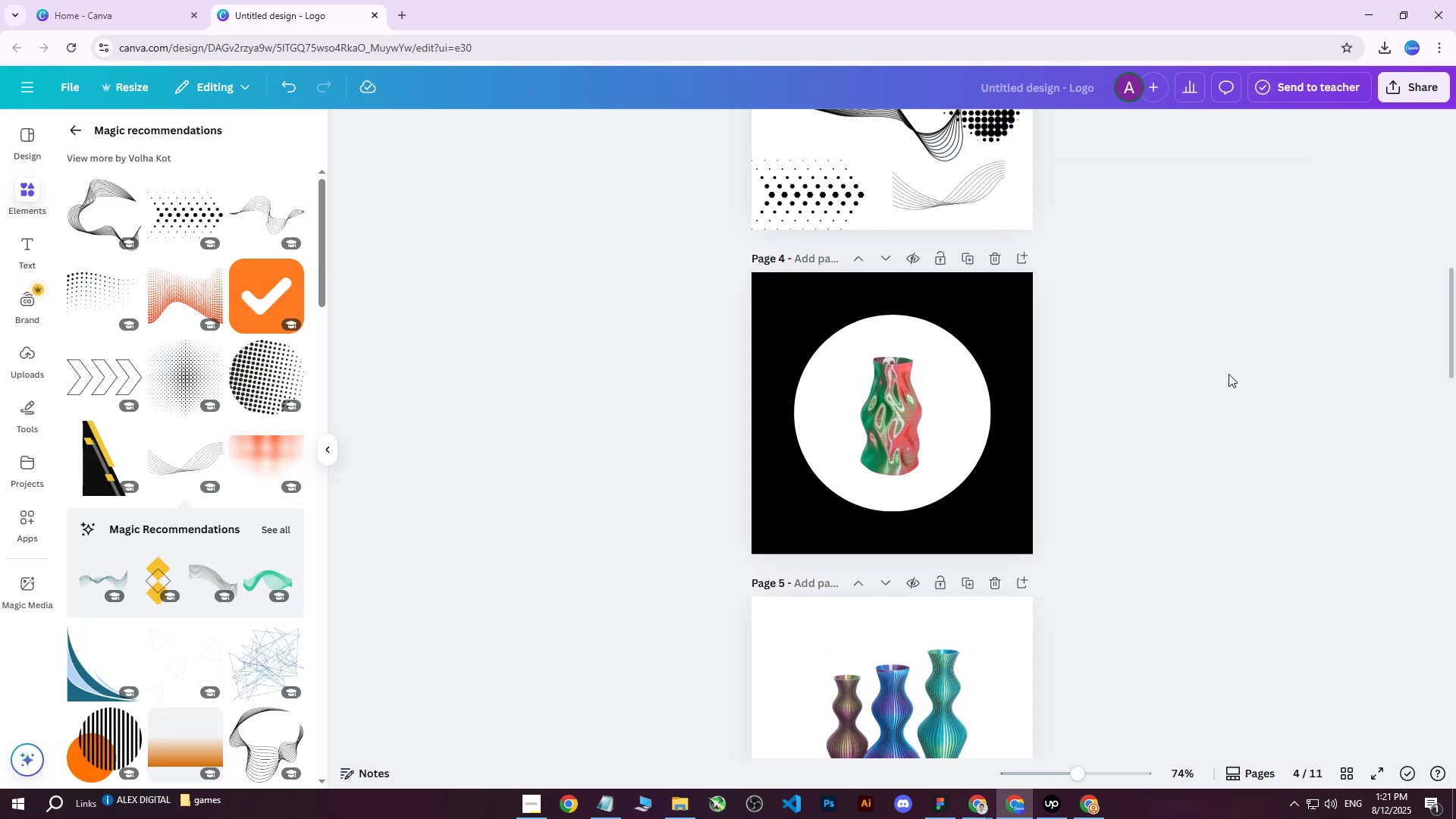 
hold_key(key=ControlLeft, duration=1.5)
scroll: coordinate [1269, 423], scroll_direction: down, amount: 1.0
 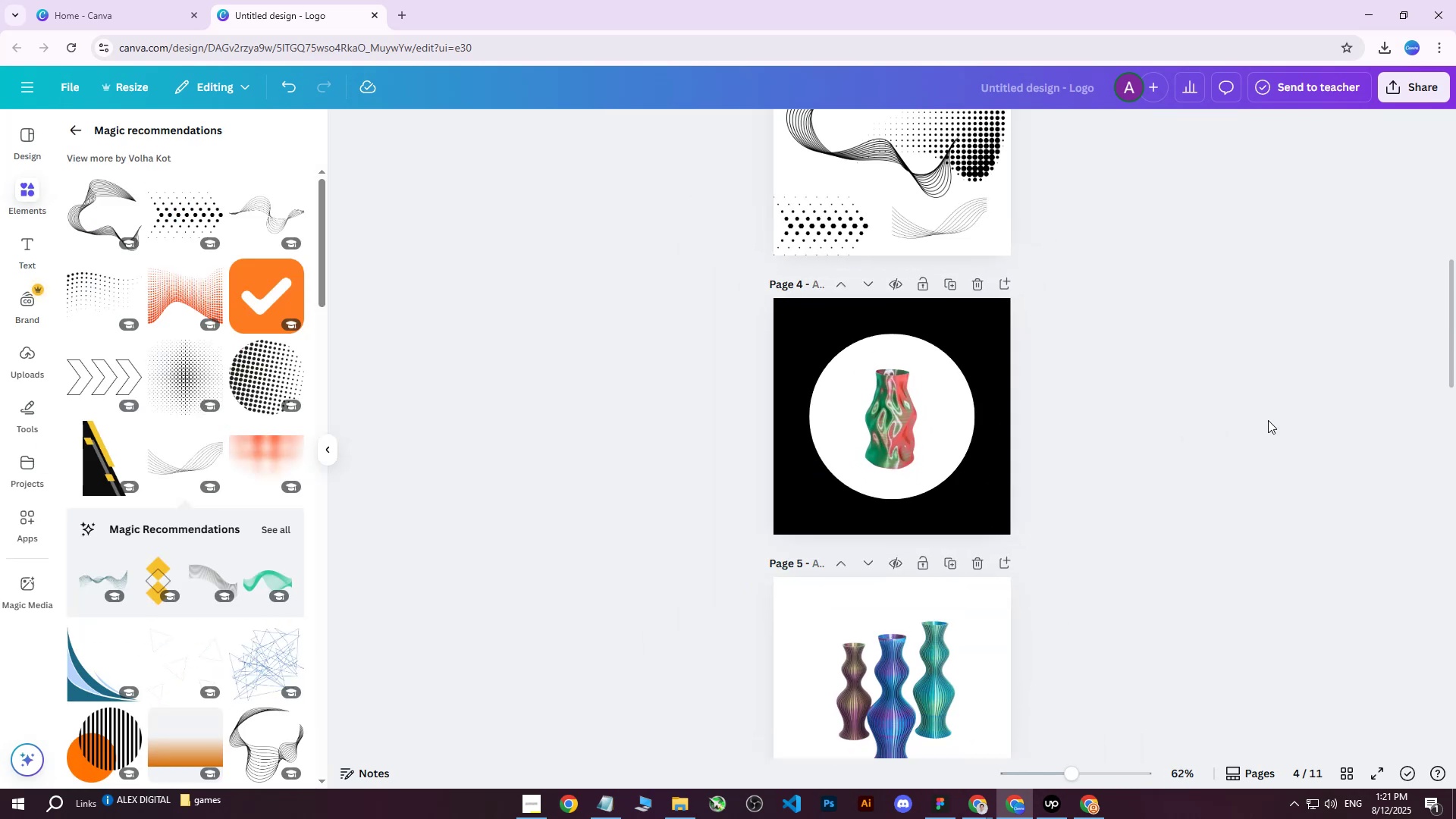 
hold_key(key=ControlLeft, duration=1.52)
 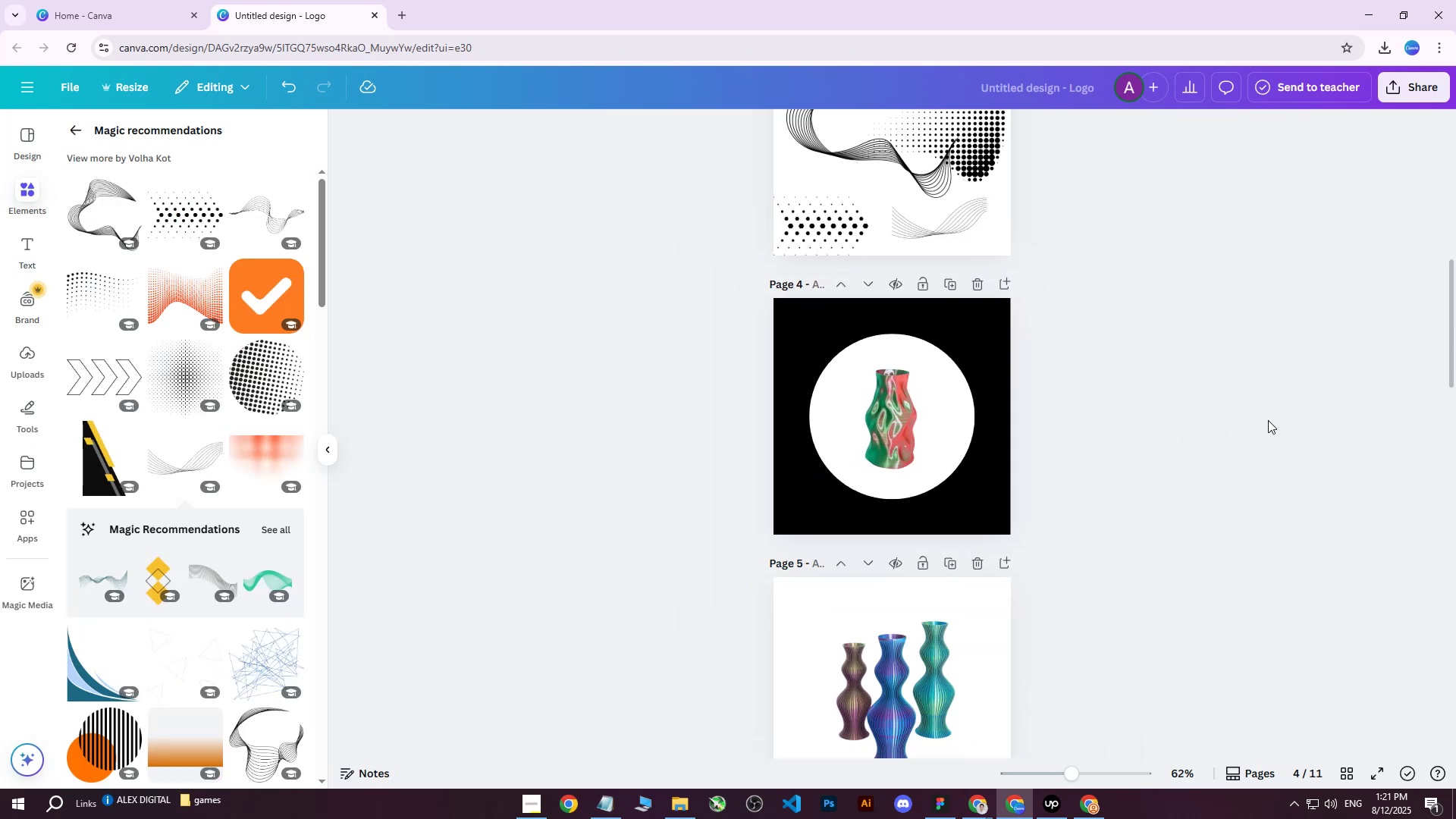 
hold_key(key=ControlLeft, duration=0.59)
scroll: coordinate [1267, 420], scroll_direction: down, amount: 7.0
 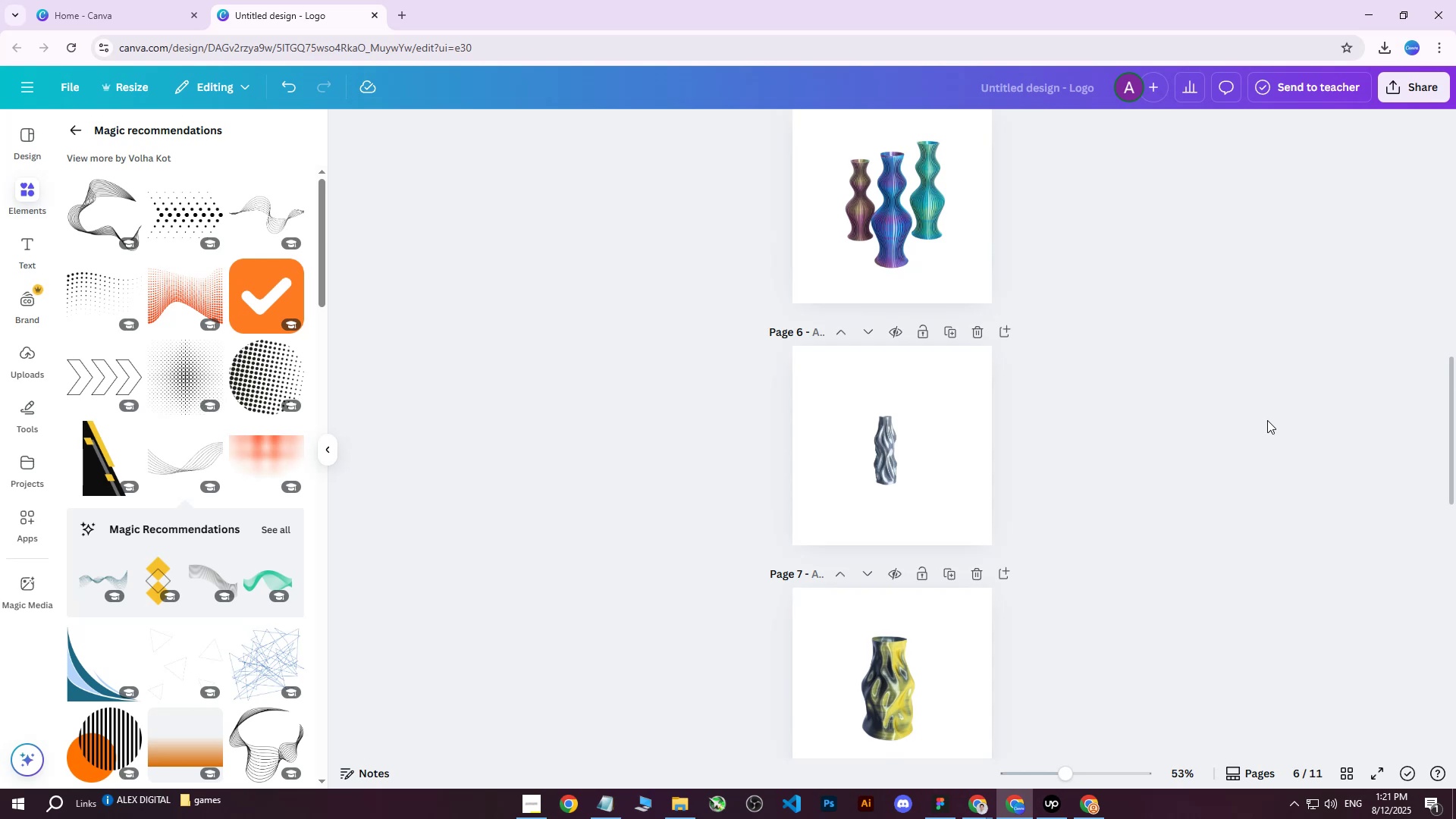 
scroll: coordinate [1241, 438], scroll_direction: up, amount: 10.0
 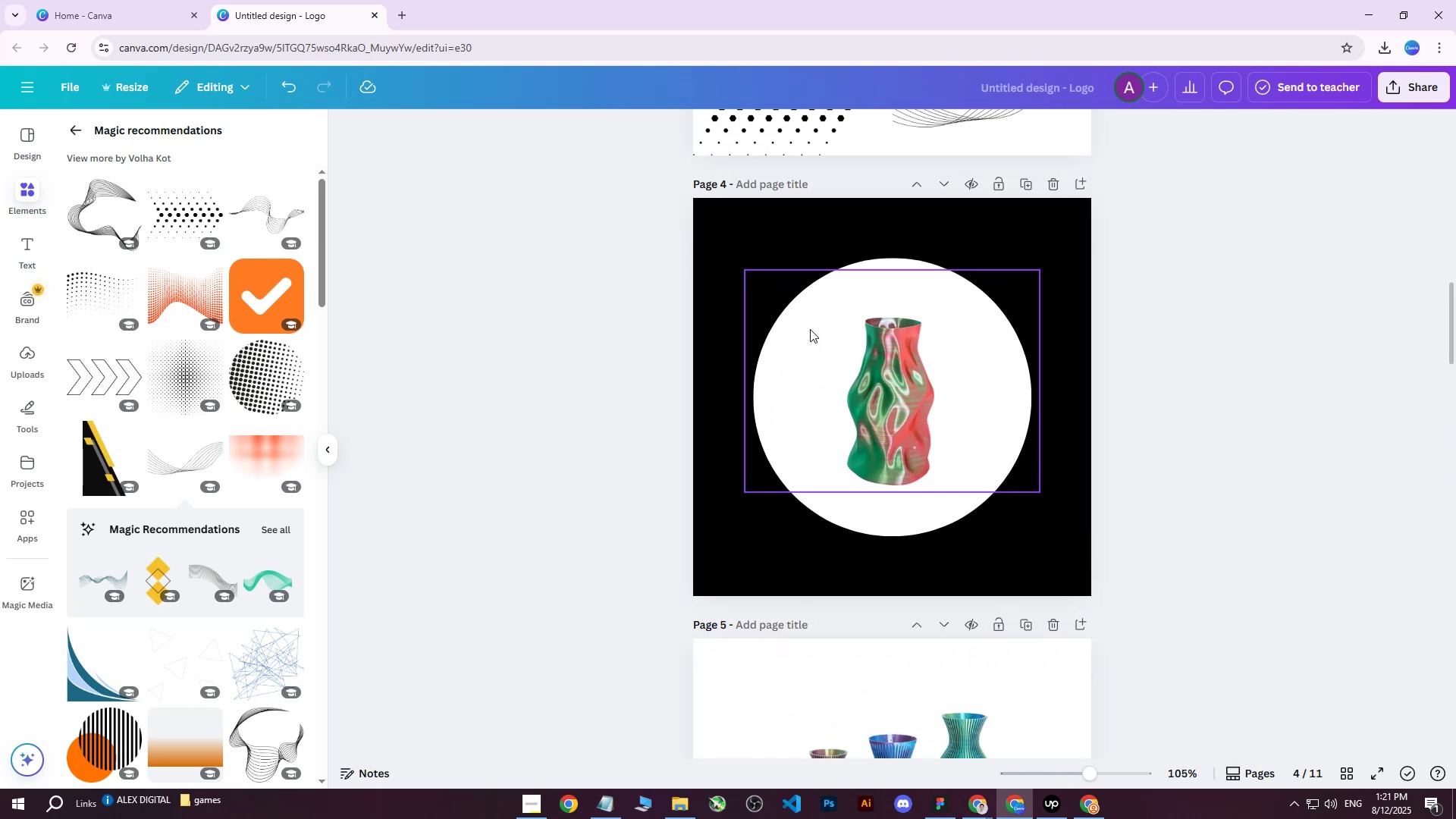 
hold_key(key=ControlLeft, duration=0.57)
 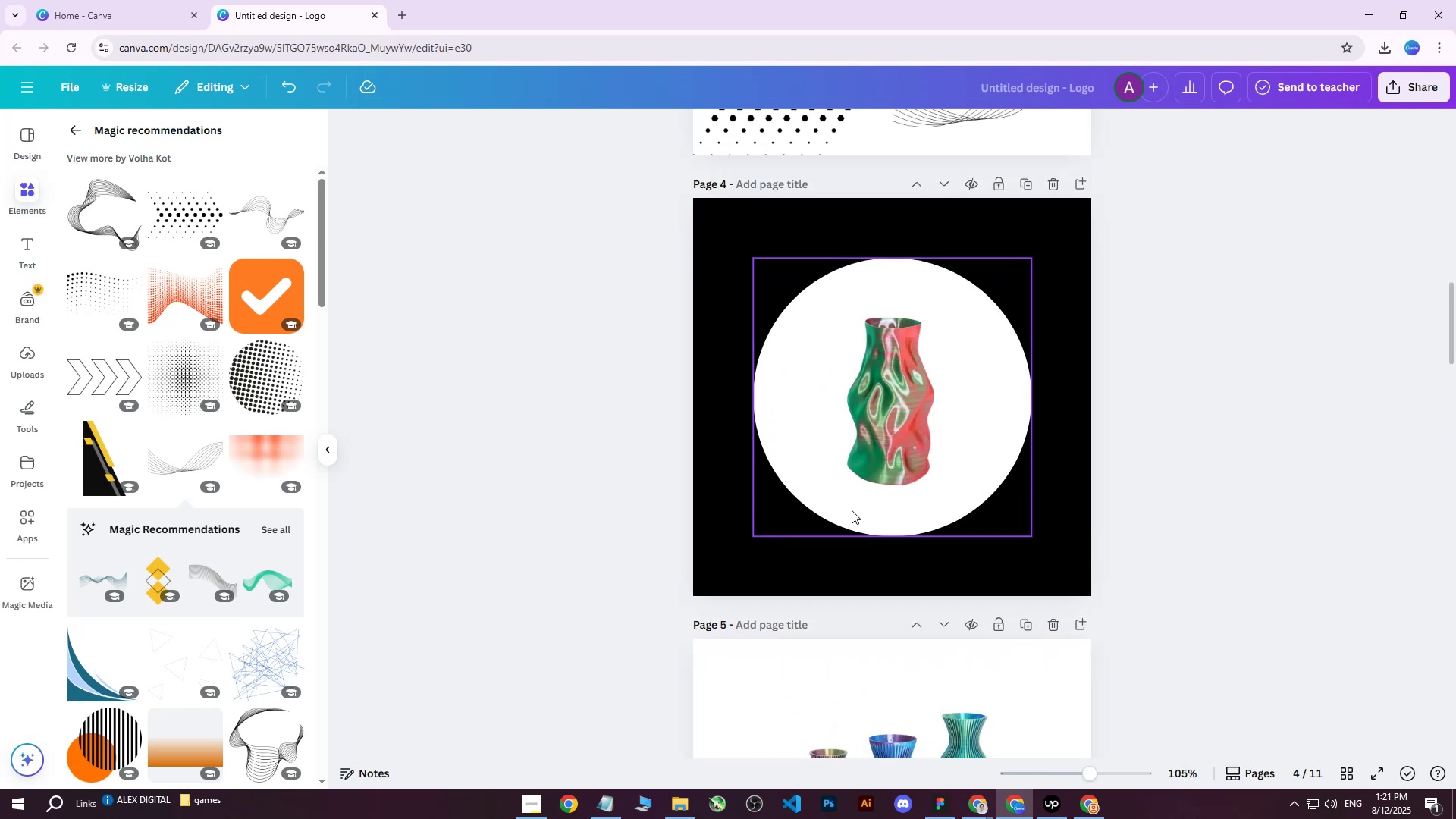 
left_click([850, 518])
 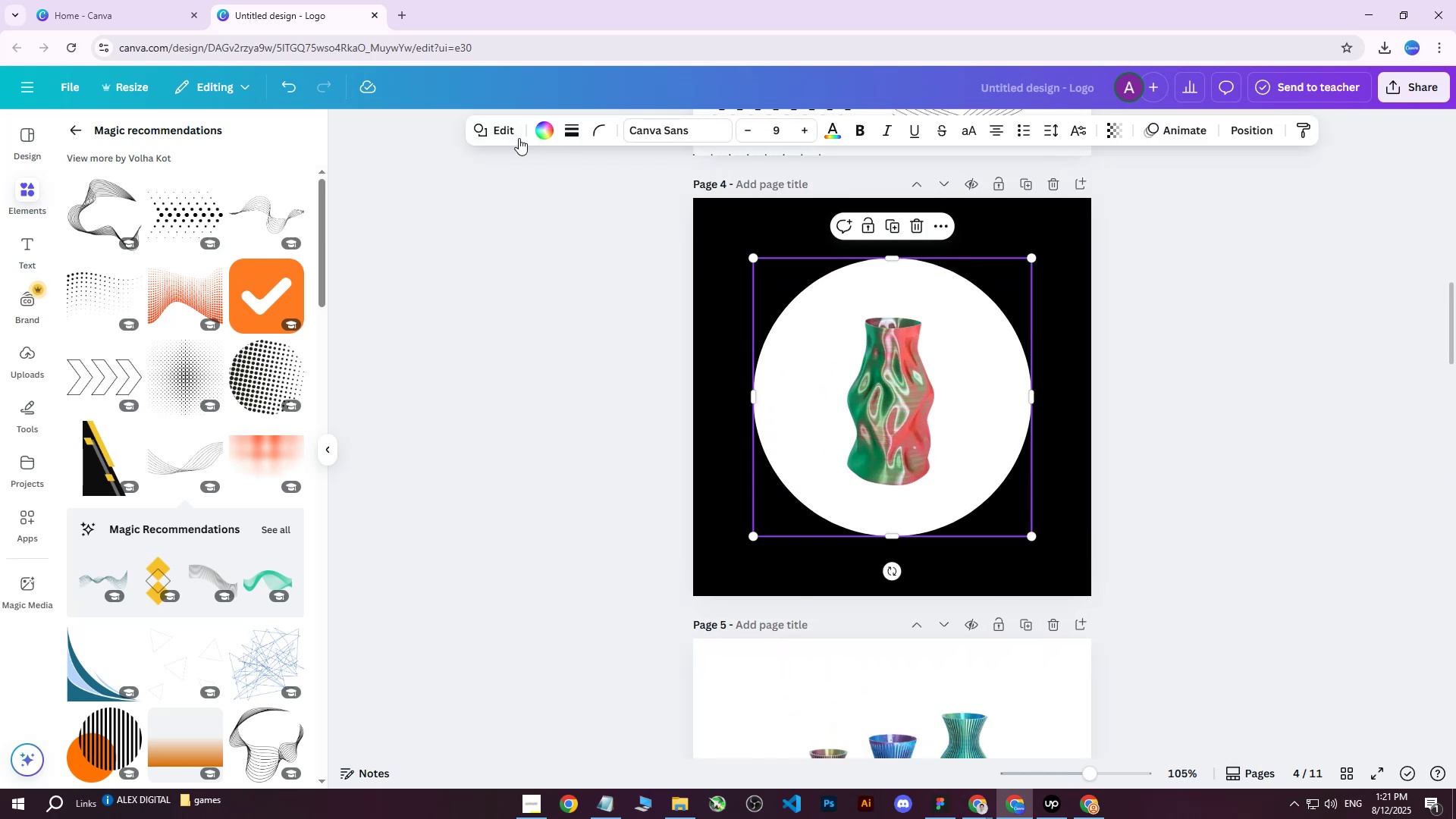 
left_click([537, 127])
 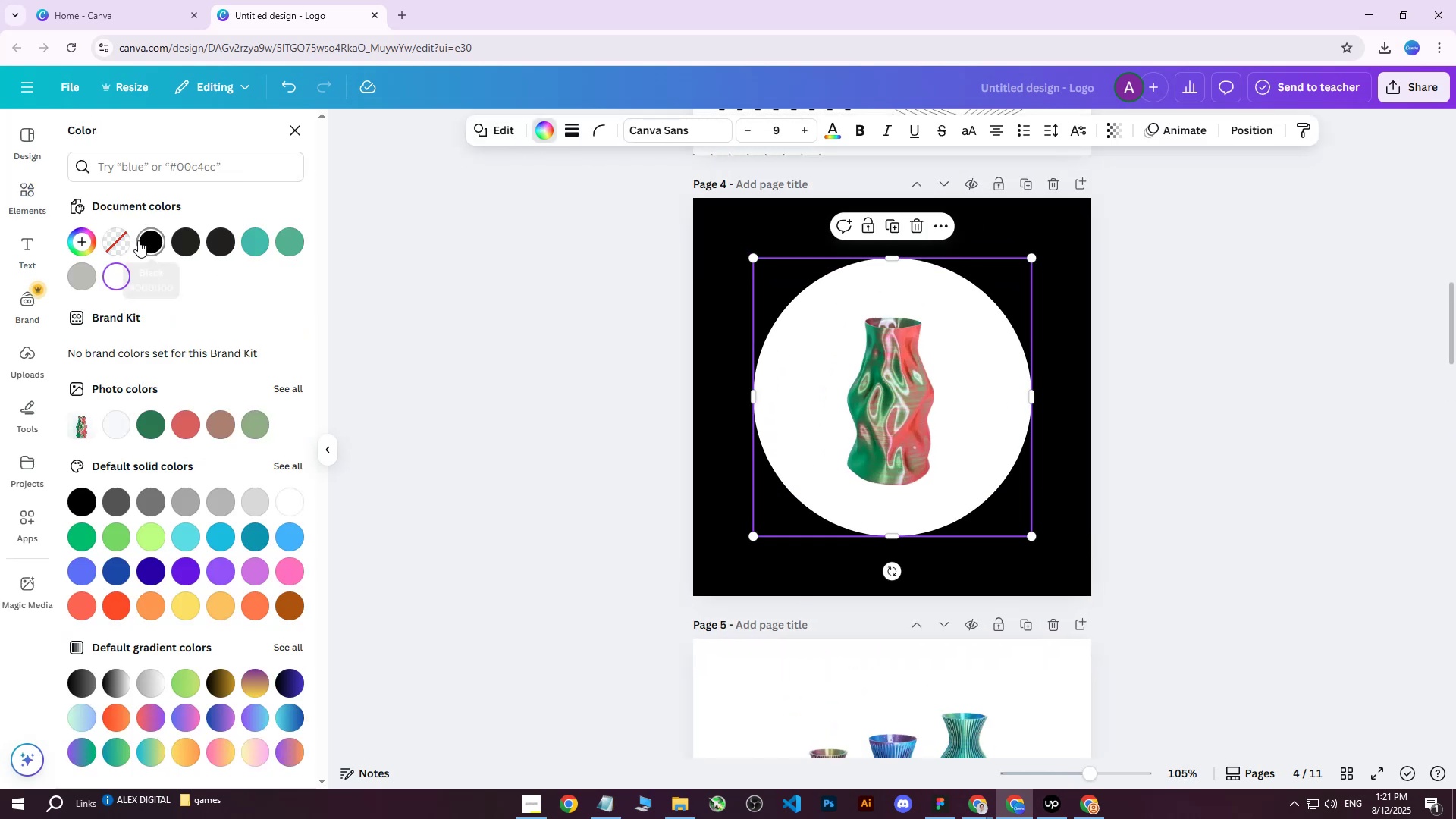 
left_click([157, 238])
 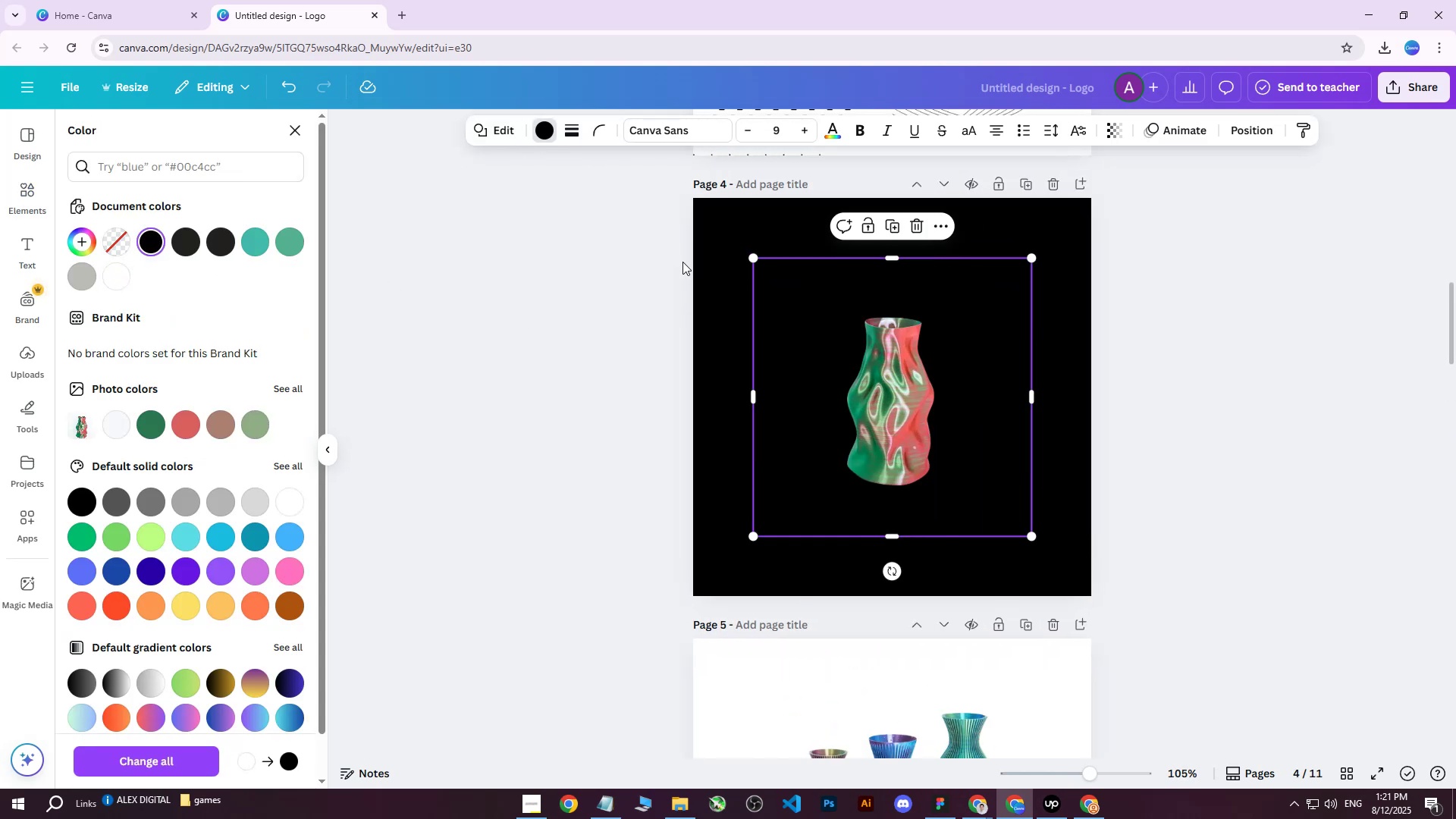 
left_click([708, 251])
 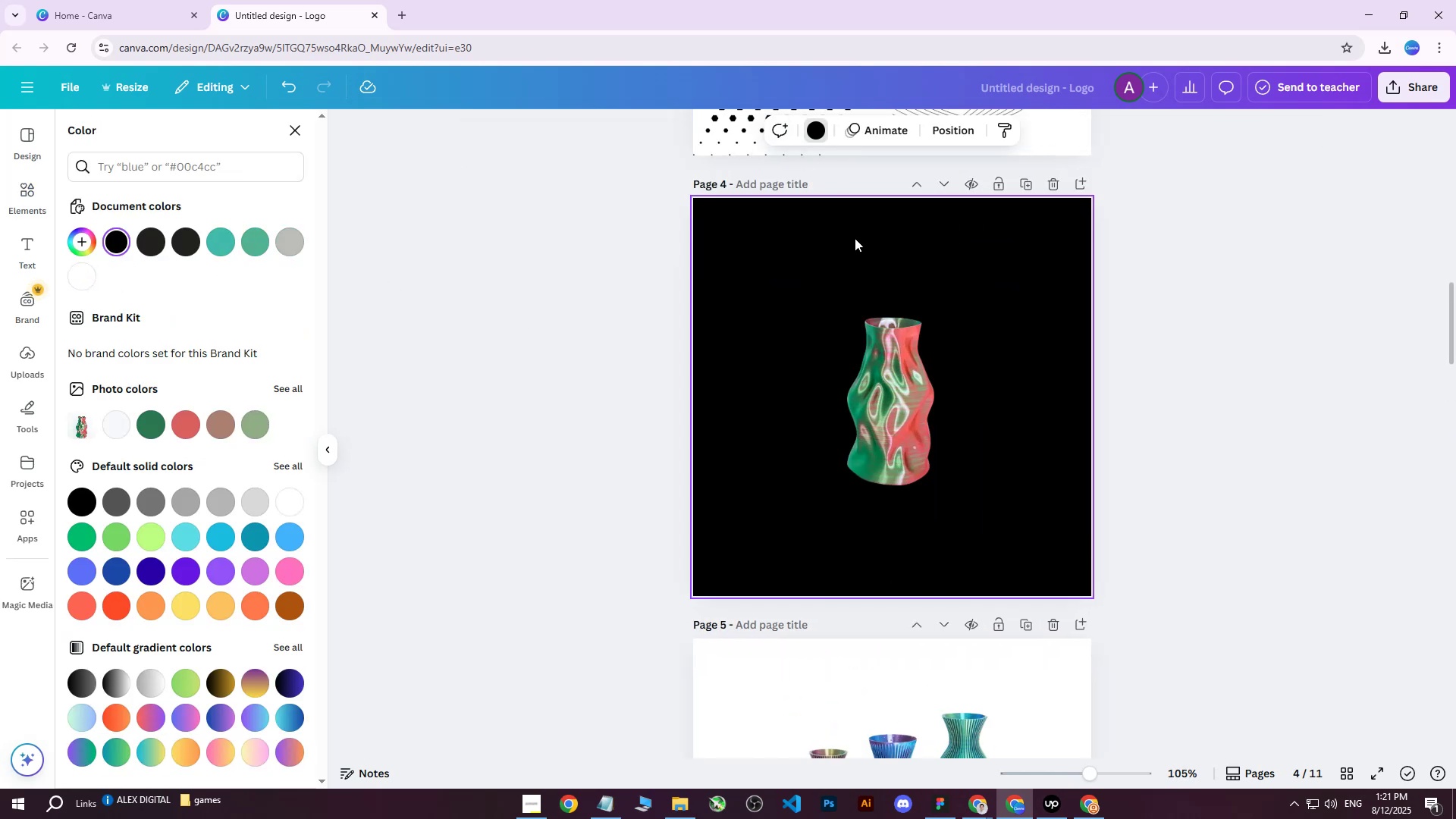 
scroll: coordinate [720, 243], scroll_direction: up, amount: 5.0
 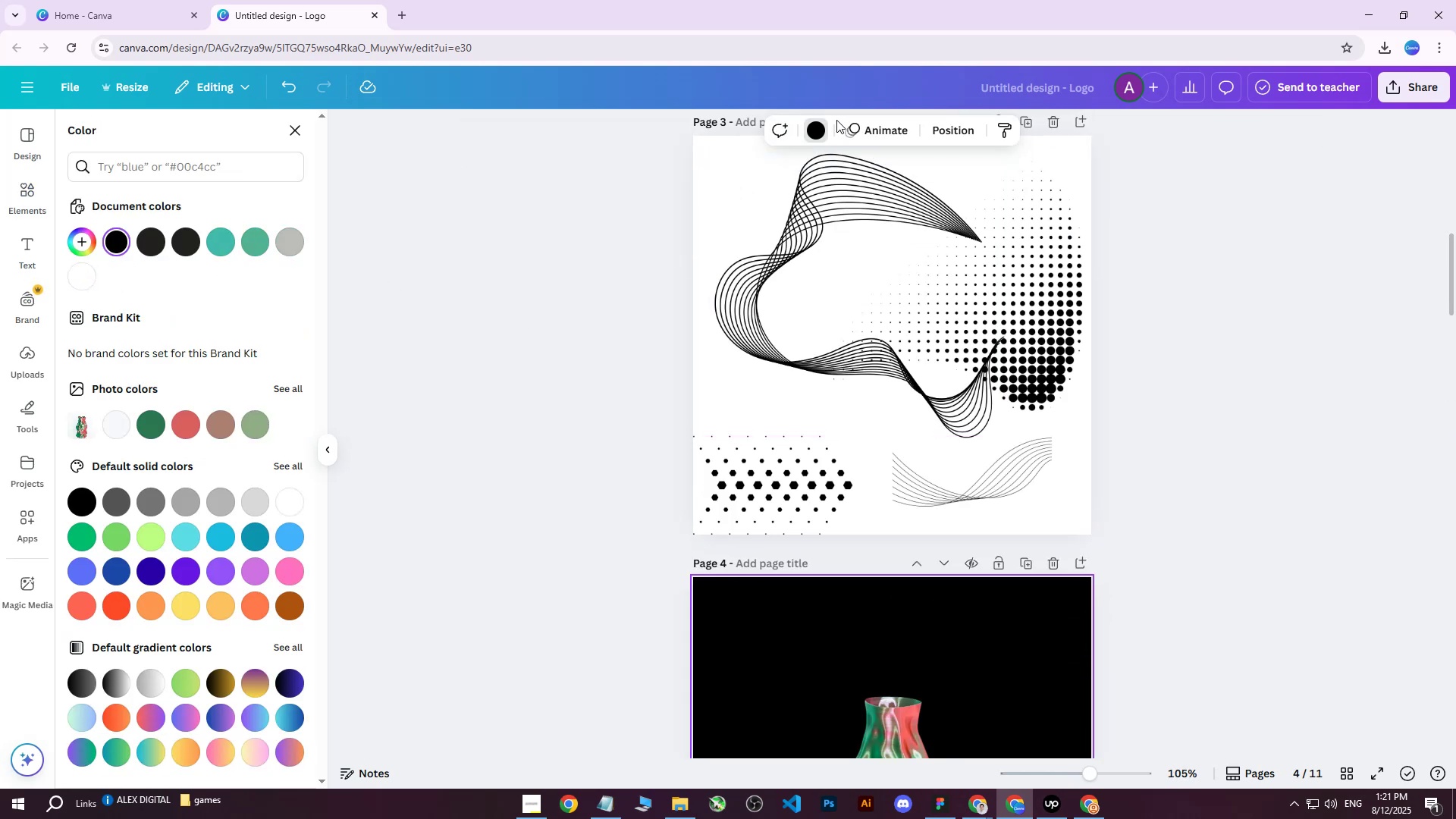 
left_click([827, 127])
 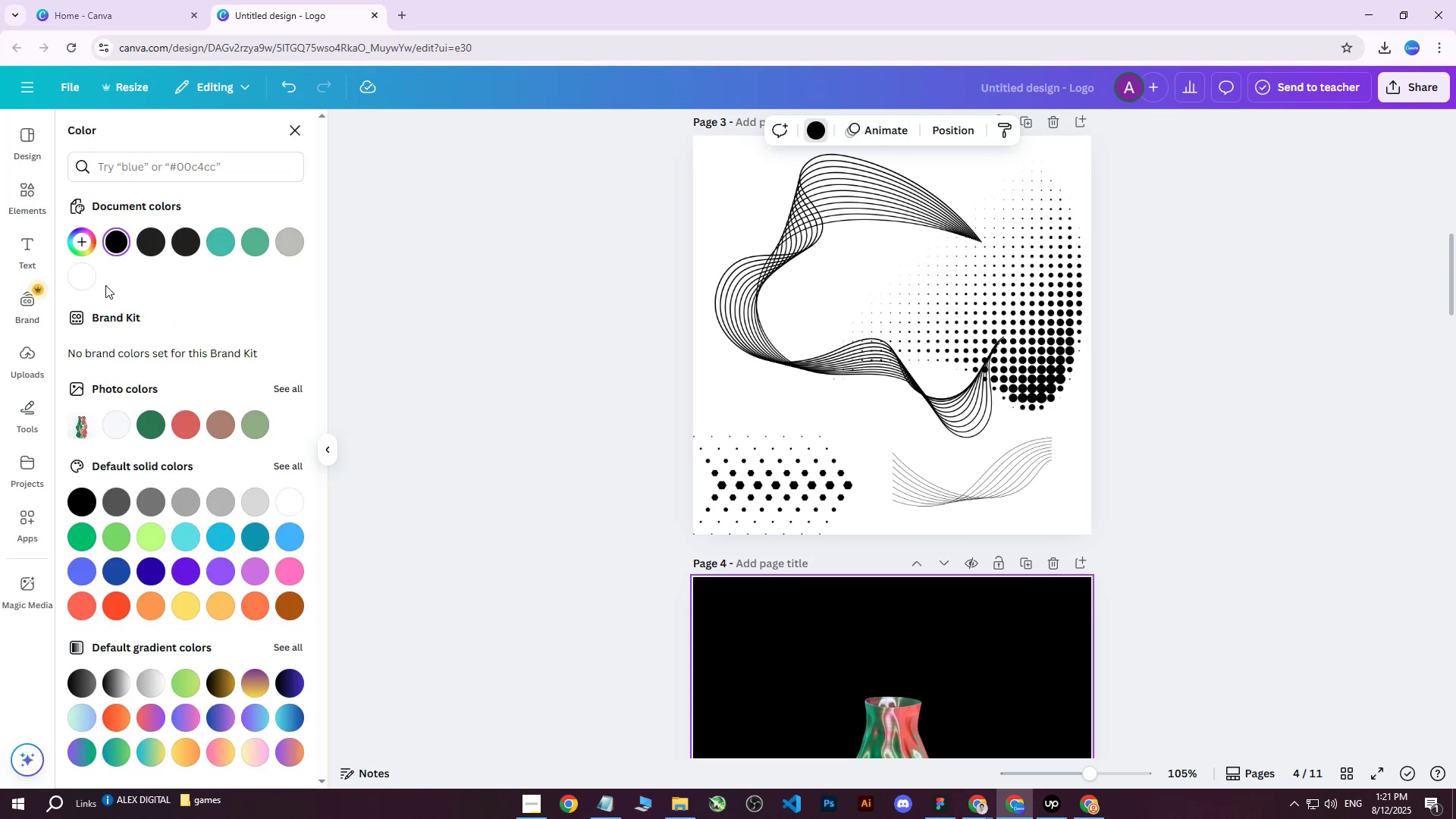 
double_click([455, 378])
 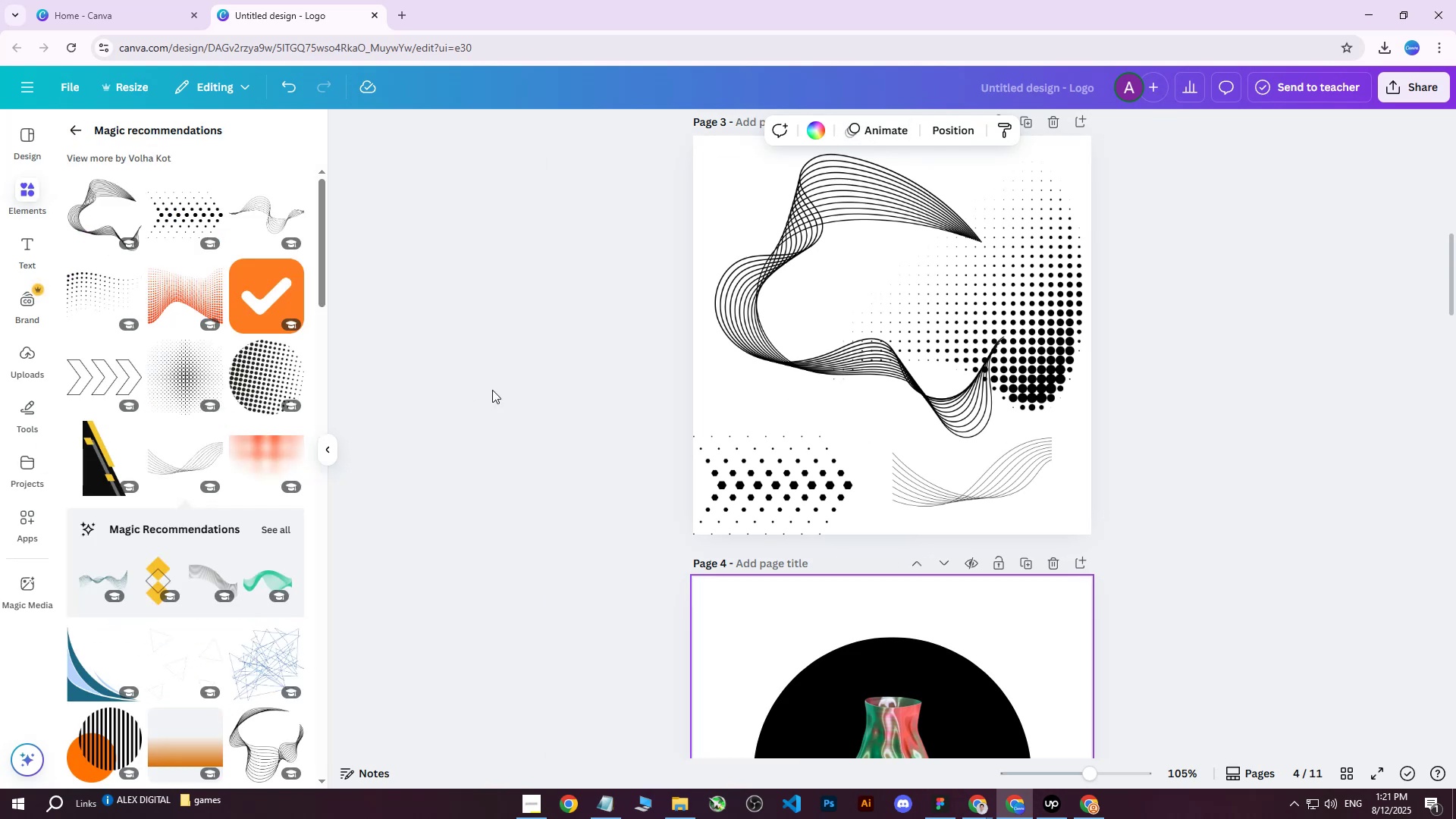 
scroll: coordinate [578, 407], scroll_direction: down, amount: 4.0
 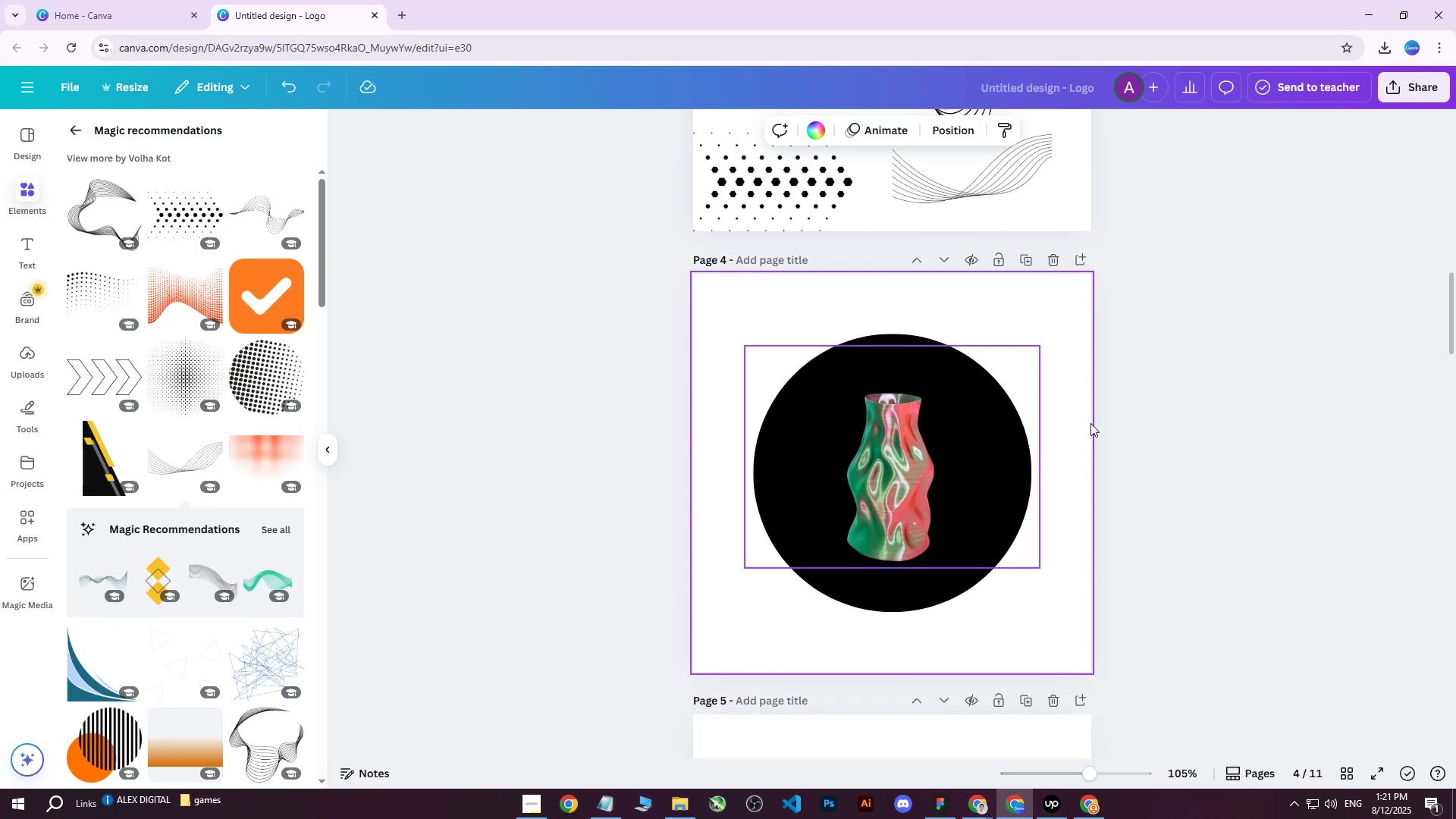 
left_click([1147, 416])
 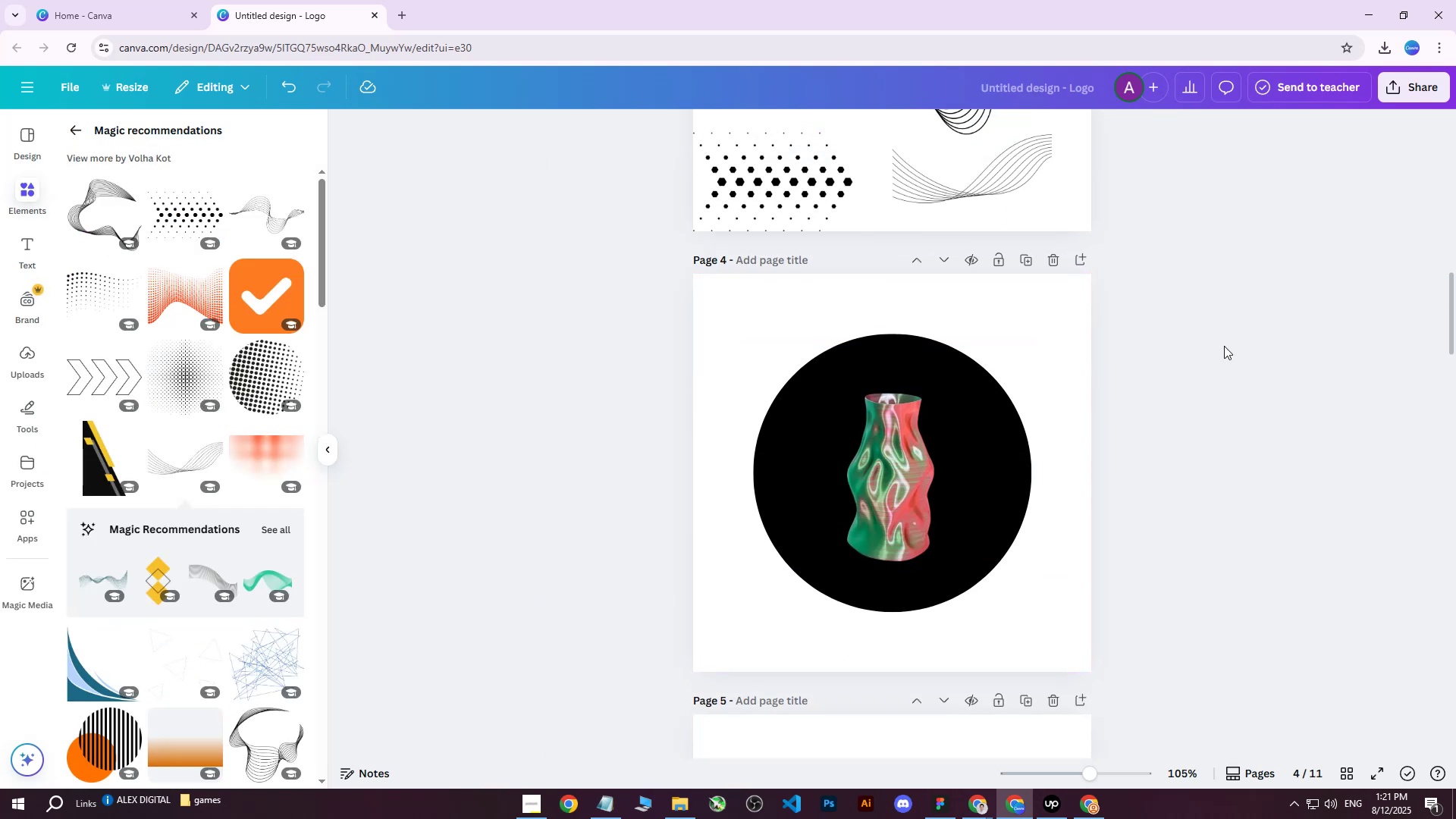 
left_click([1226, 346])
 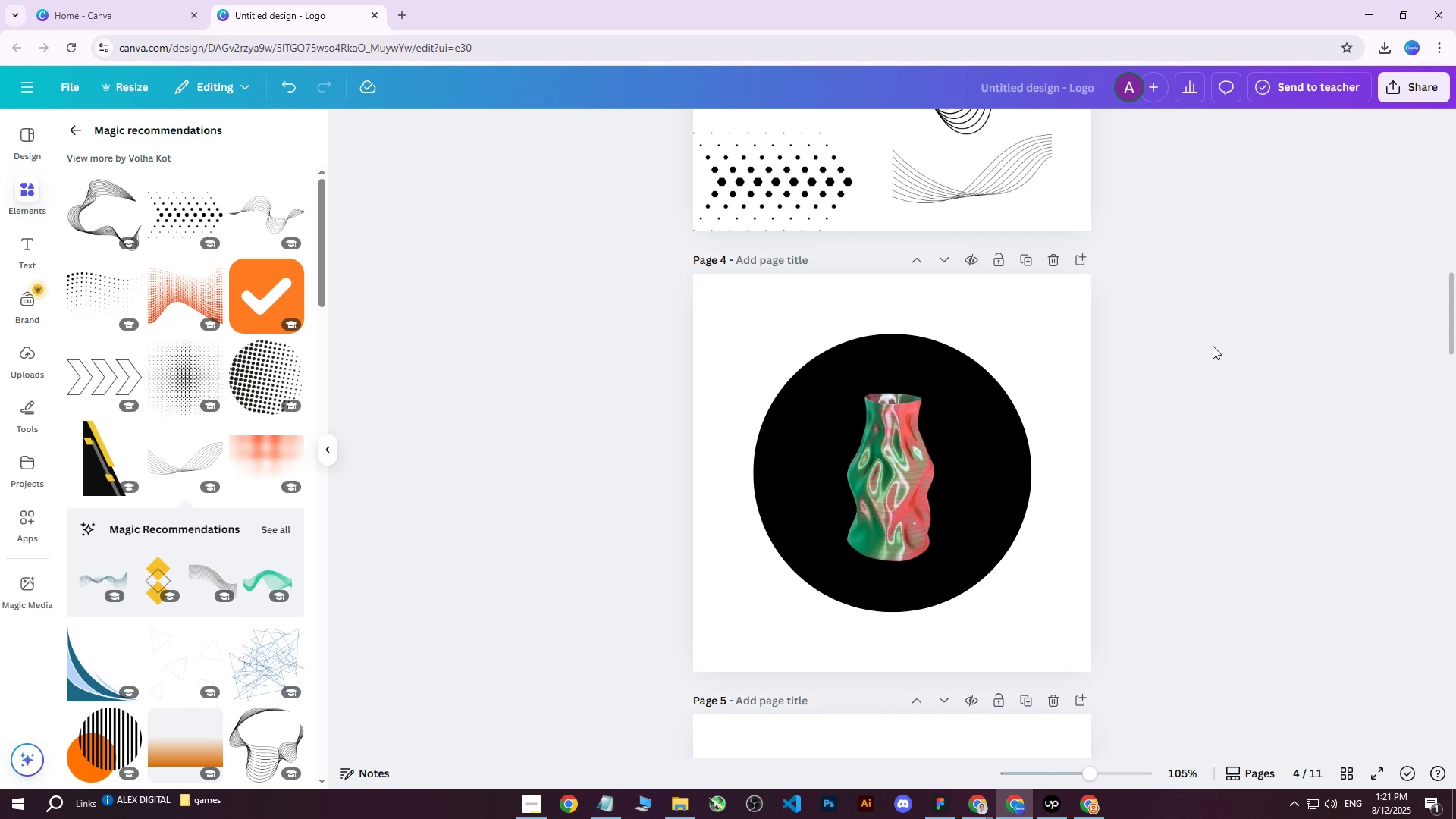 
wait(11.81)
 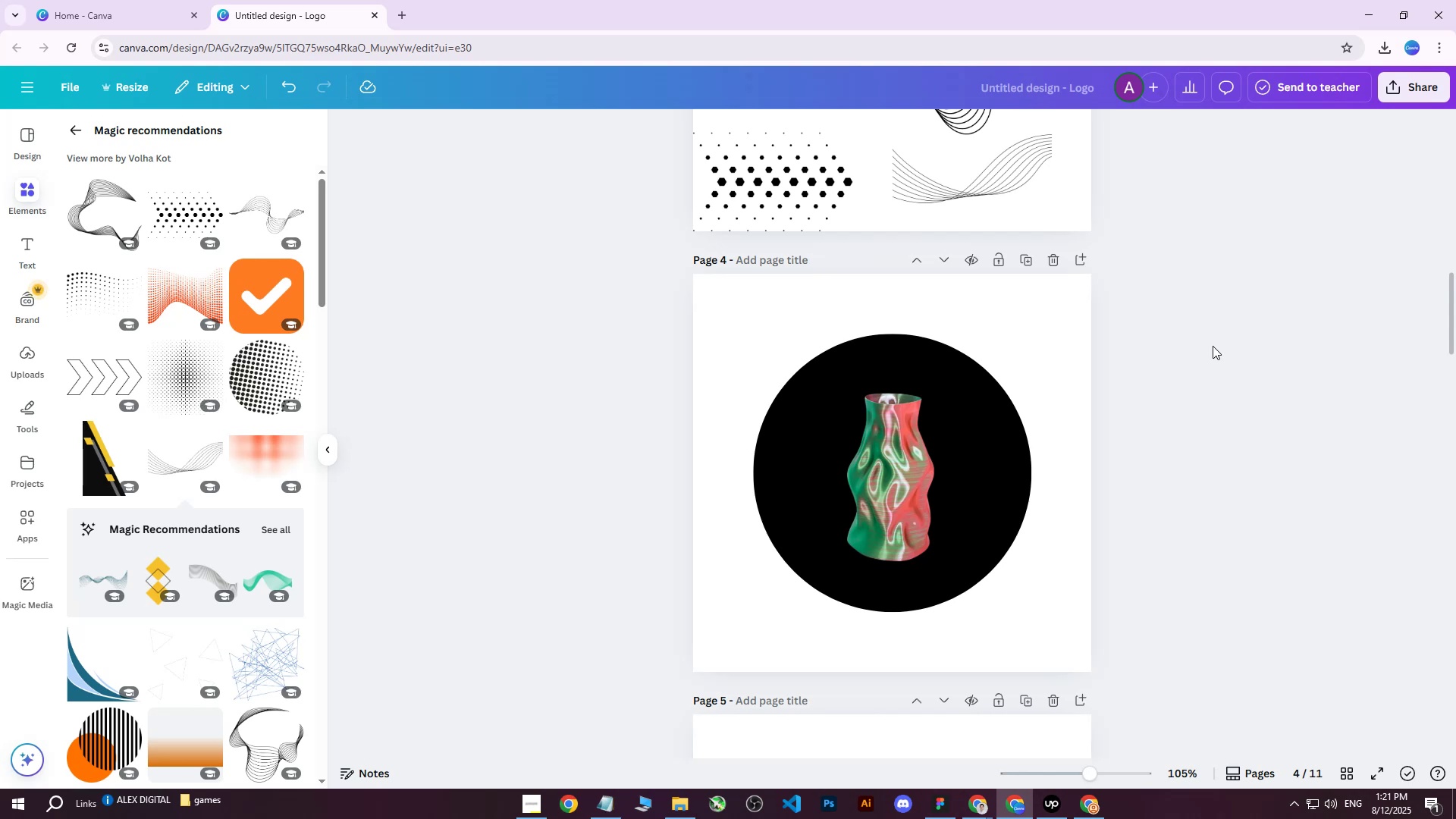 
left_click([1155, 431])
 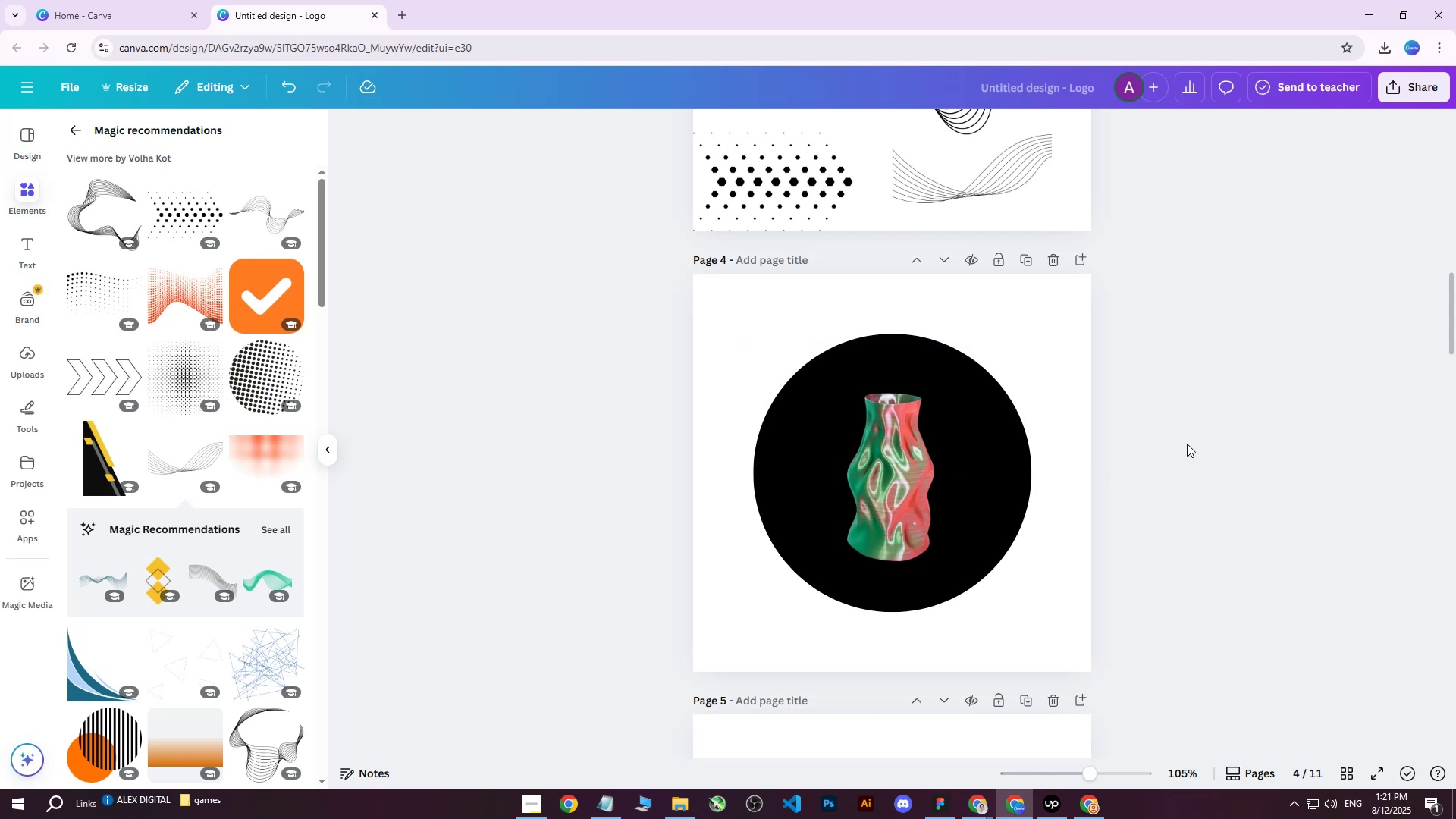 
hold_key(key=ControlLeft, duration=1.0)
scroll: coordinate [1212, 500], scroll_direction: none, amount: 0.0
 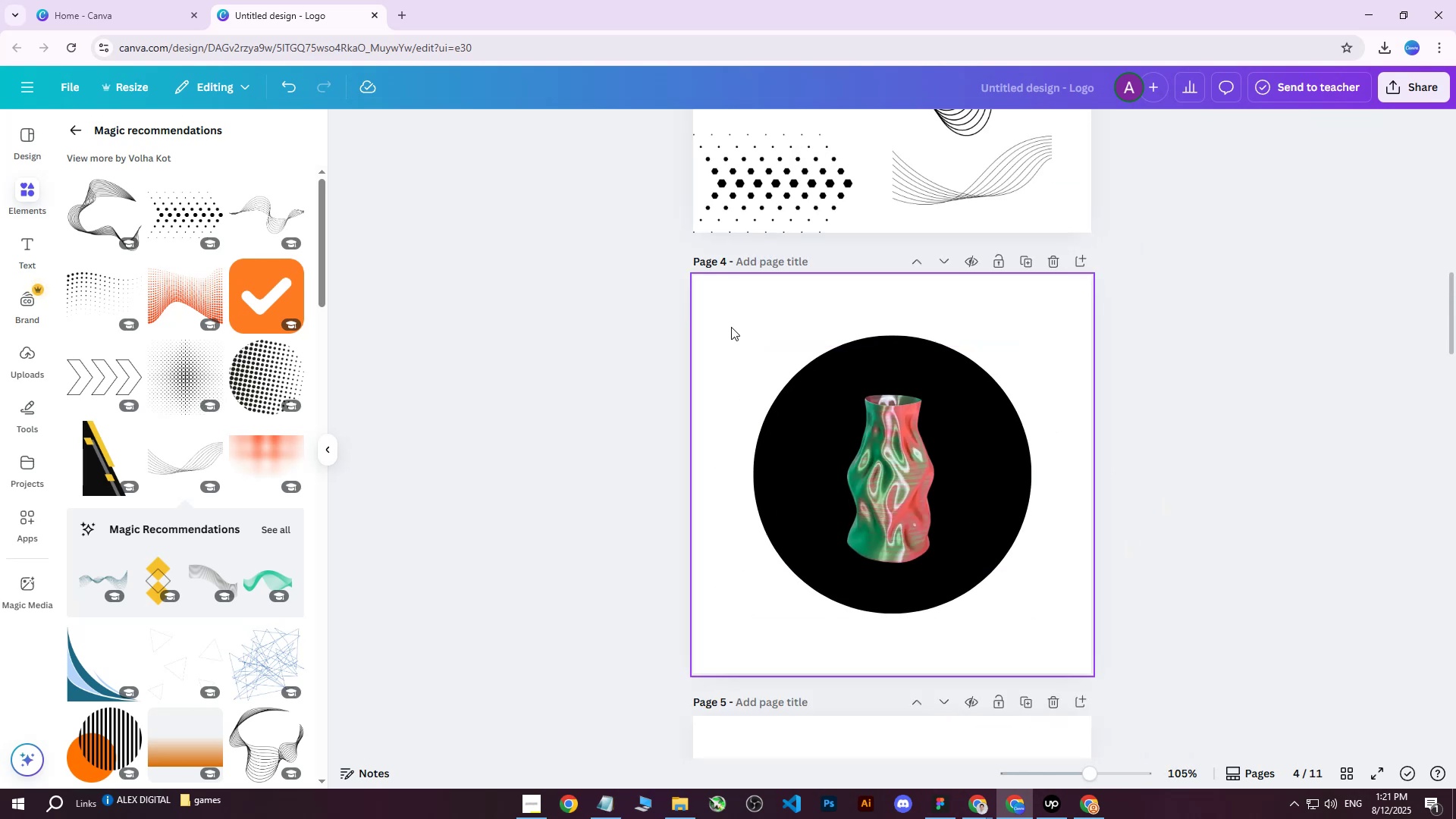 
left_click([717, 318])
 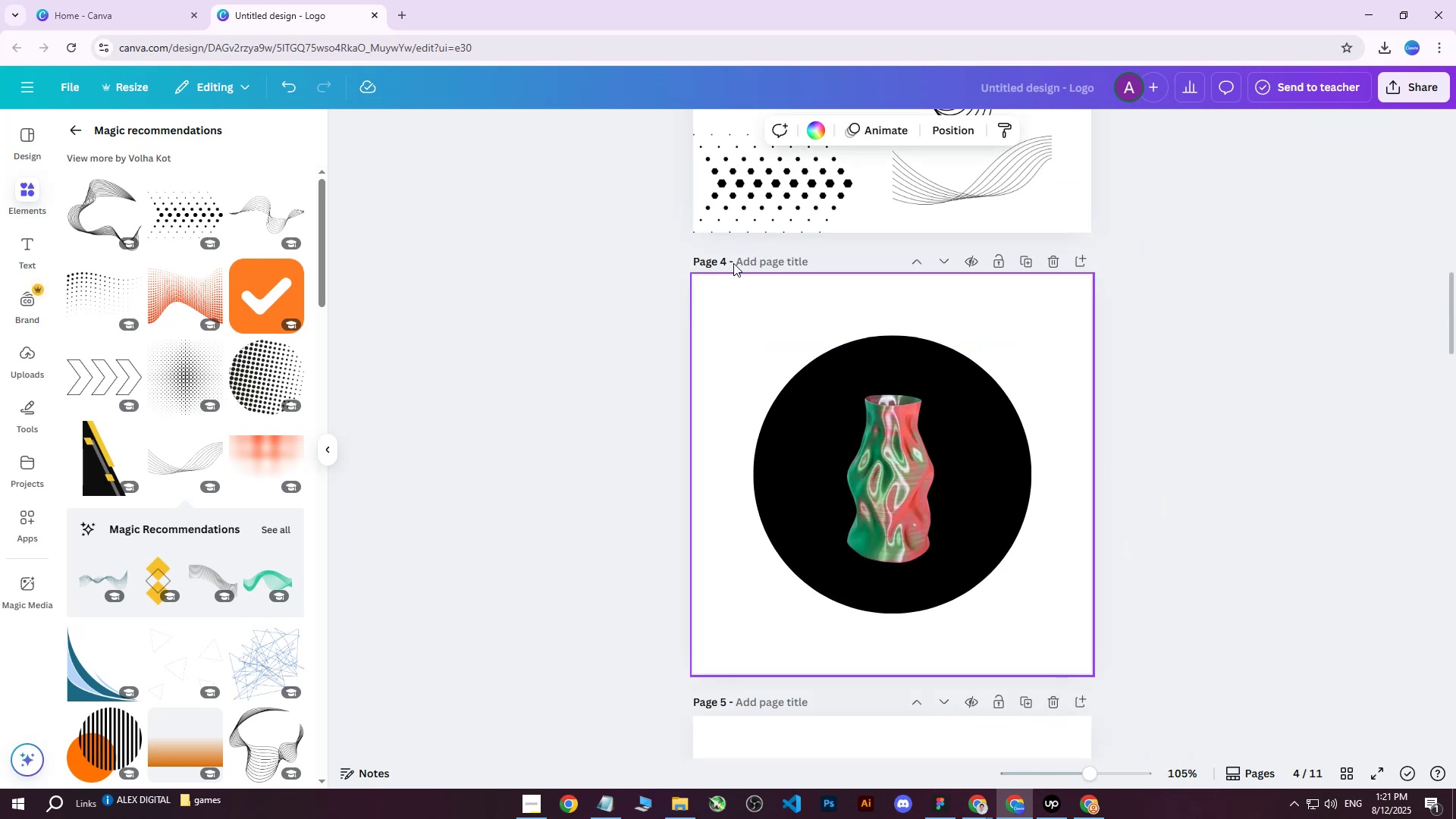 
scroll: coordinate [904, 329], scroll_direction: none, amount: 0.0
 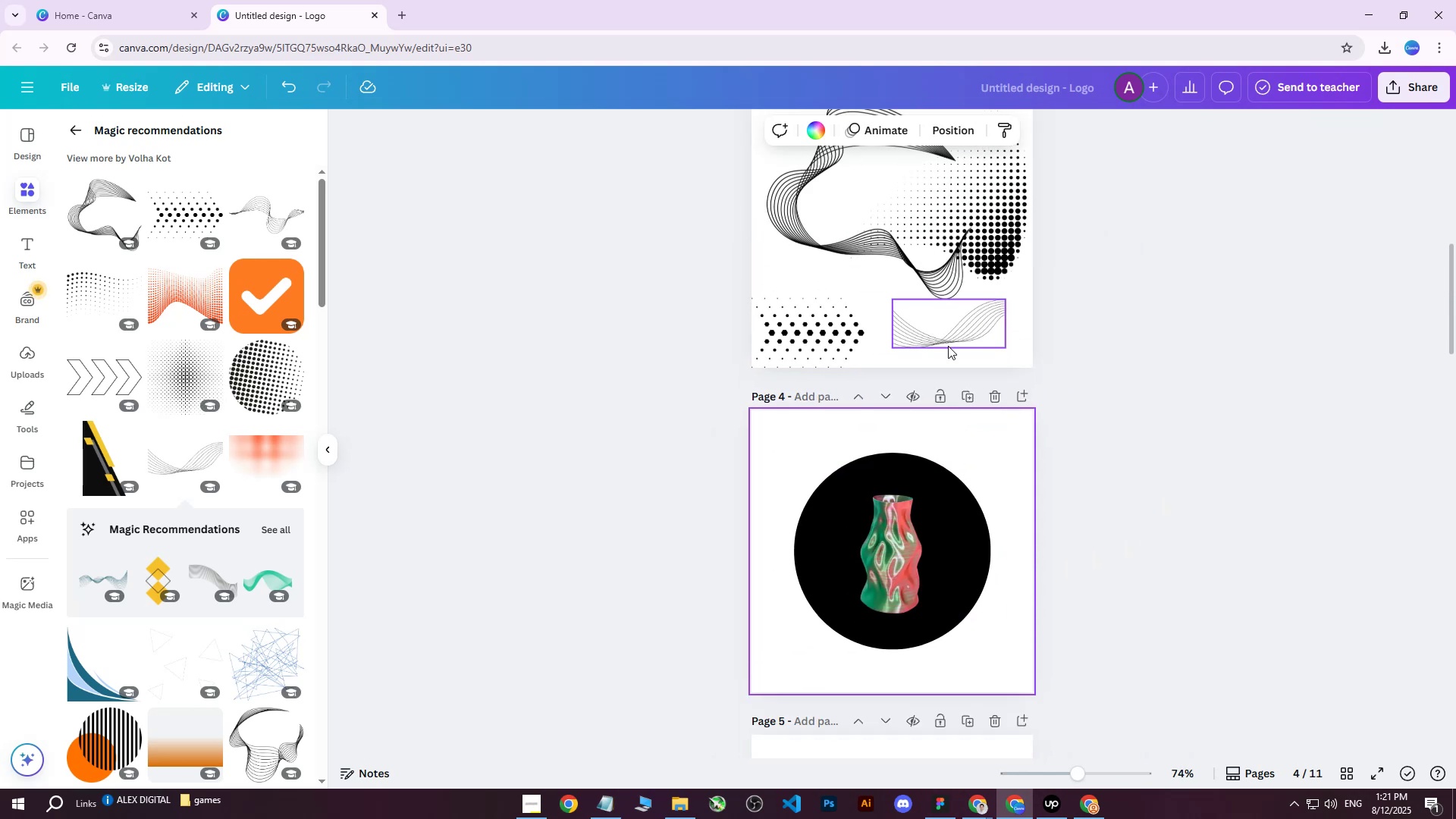 
hold_key(key=ControlLeft, duration=0.66)
 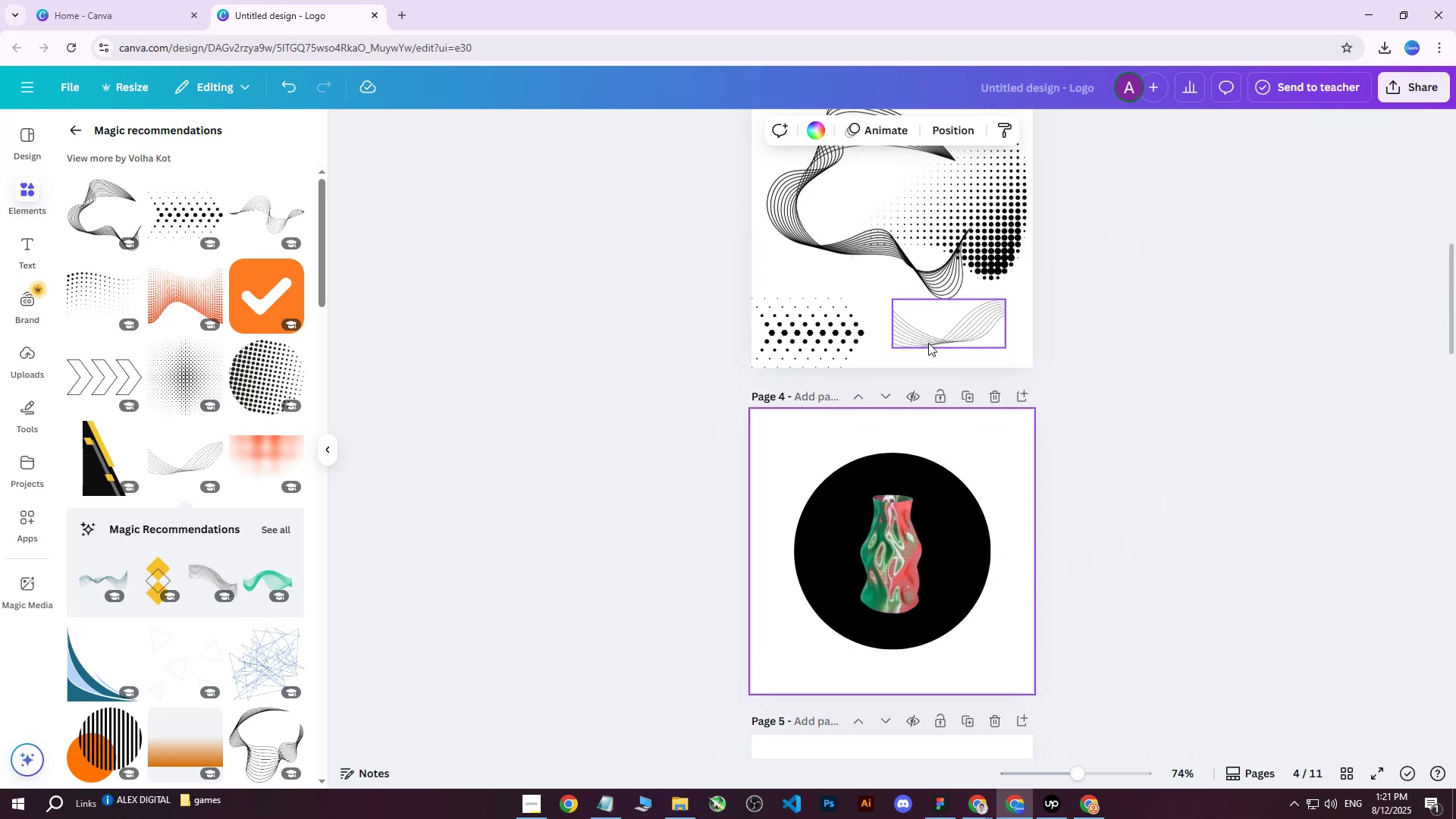 
scroll: coordinate [950, 346], scroll_direction: up, amount: 3.0
 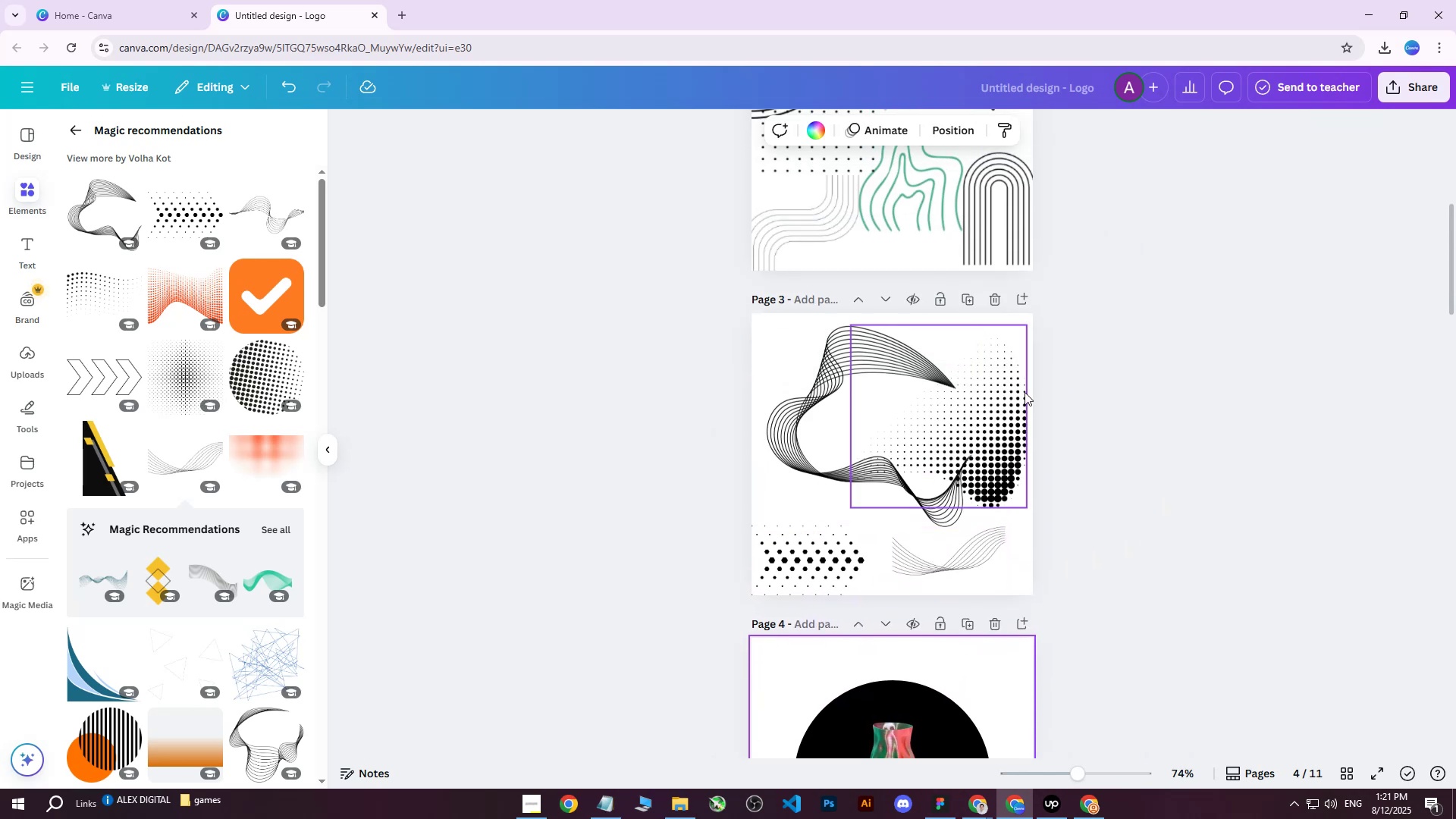 
left_click([1019, 408])
 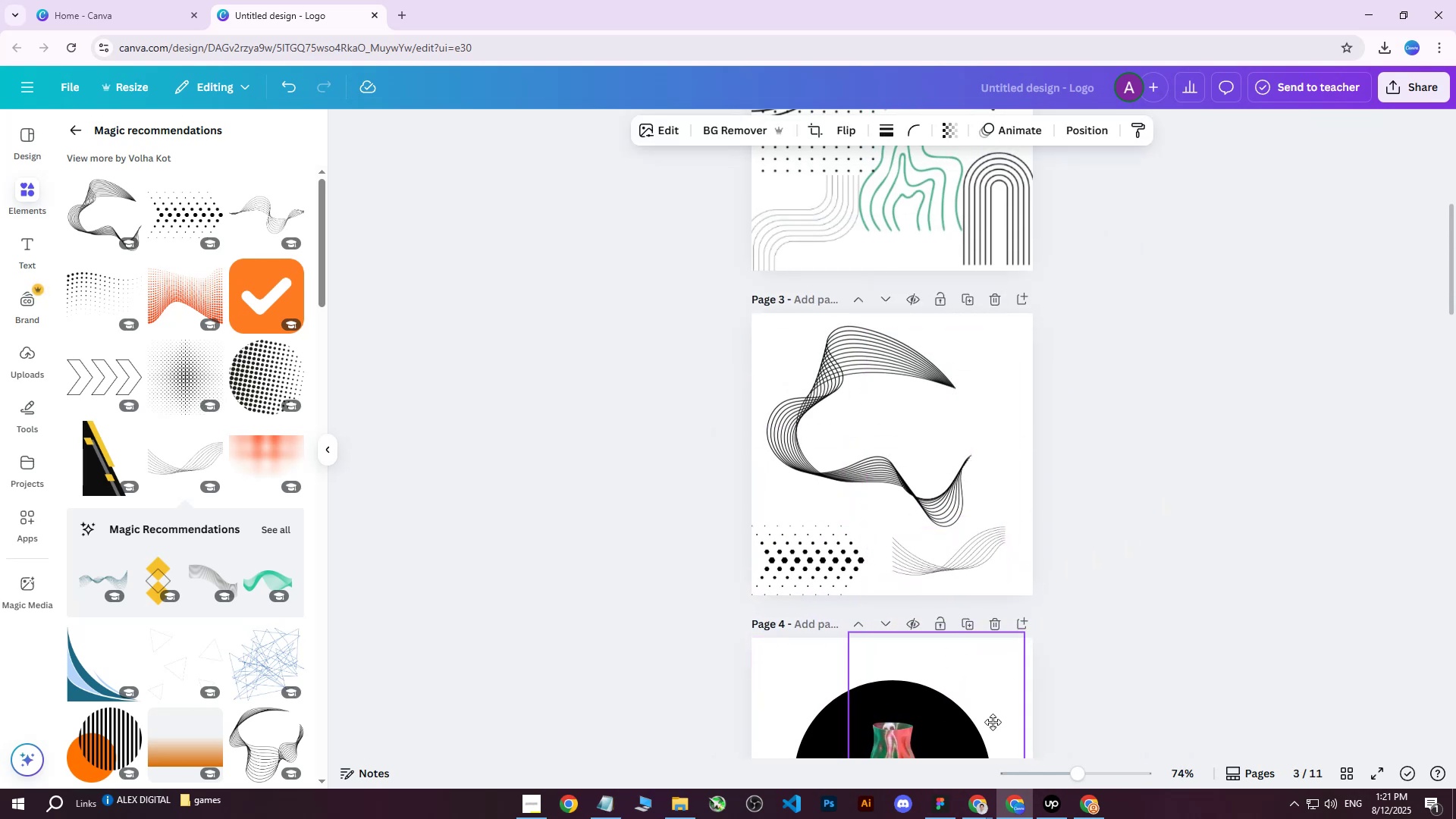 
scroll: coordinate [1106, 534], scroll_direction: down, amount: 4.0
 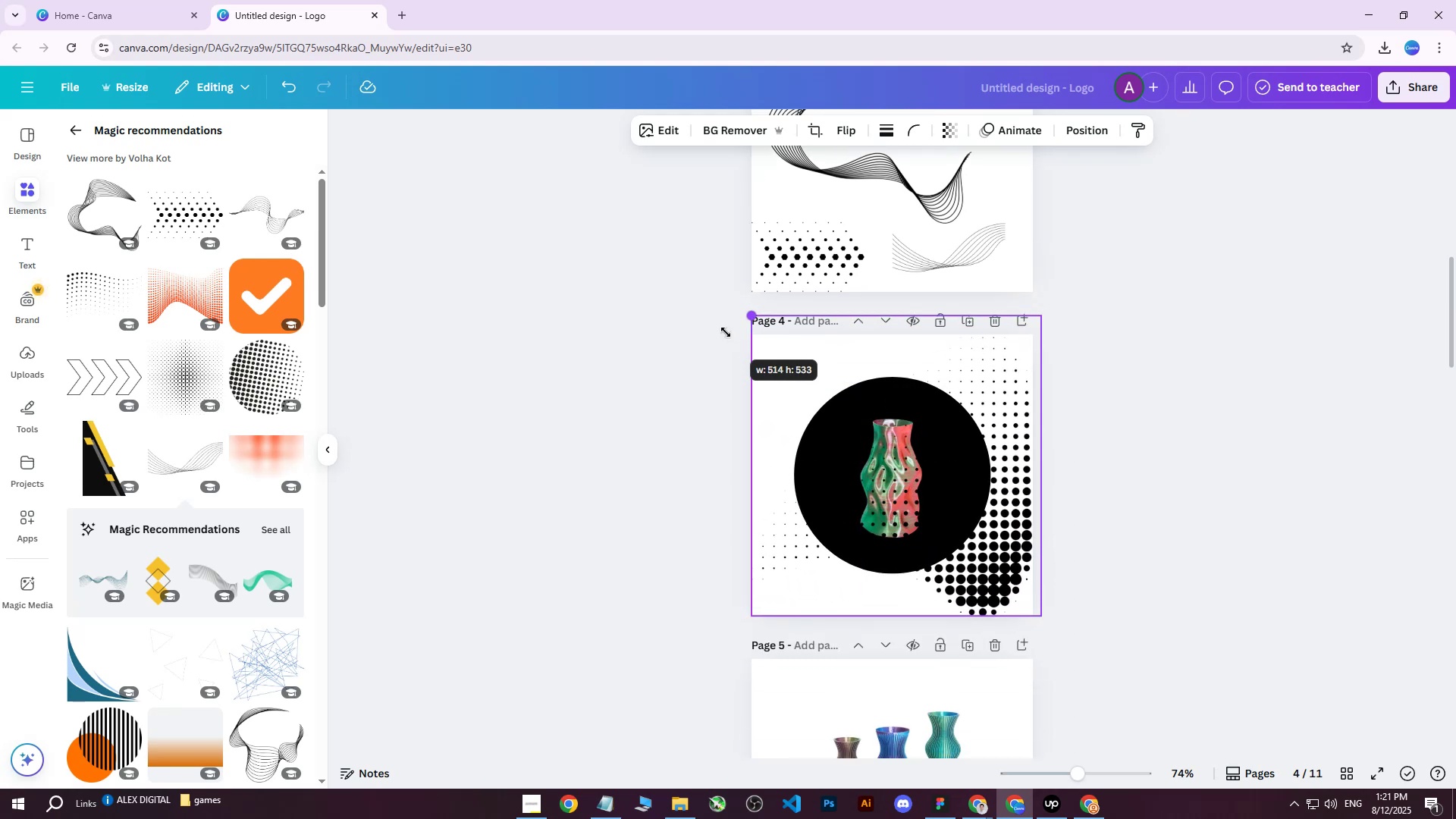 
wait(6.13)
 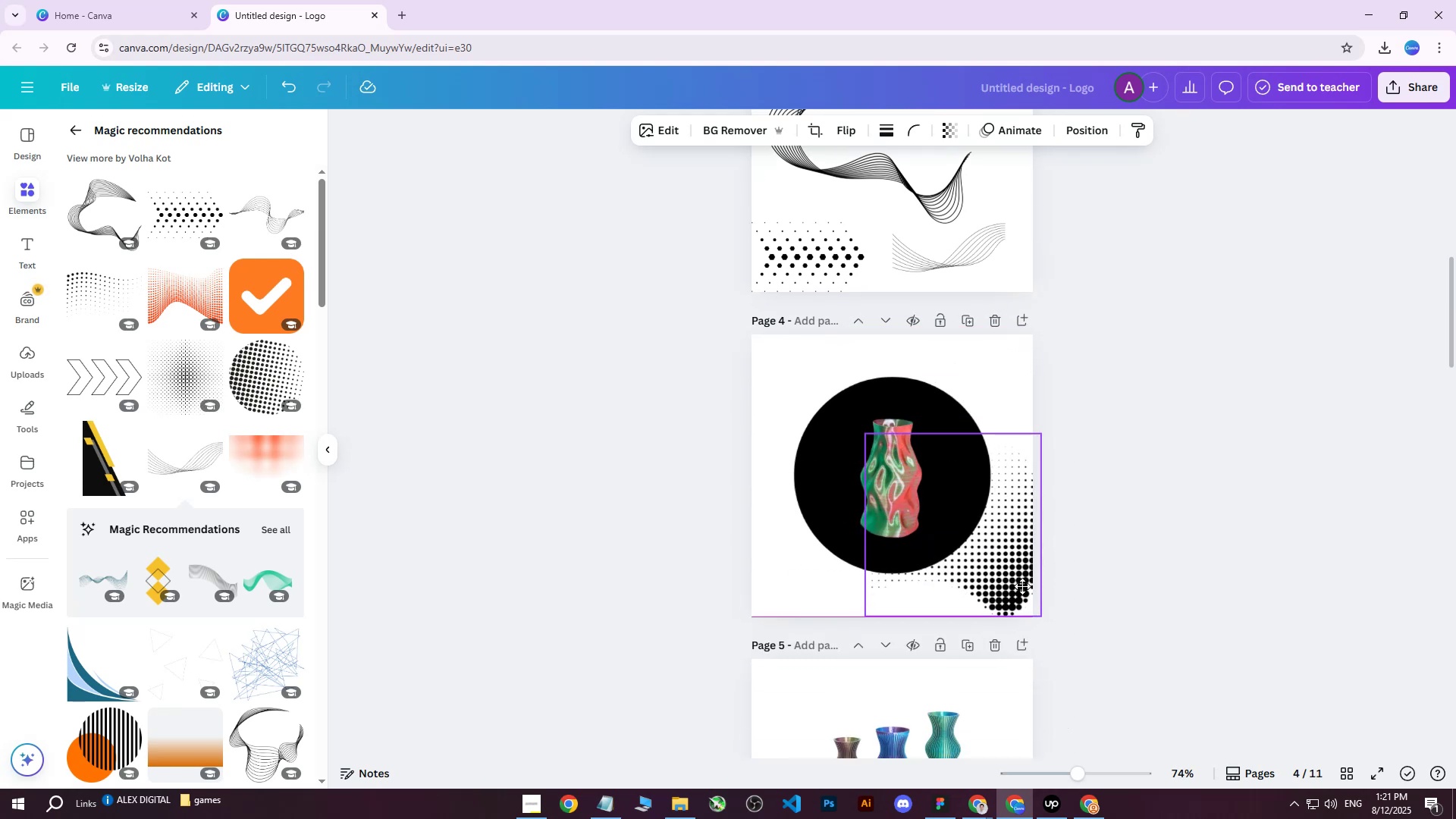 
left_click([1095, 136])
 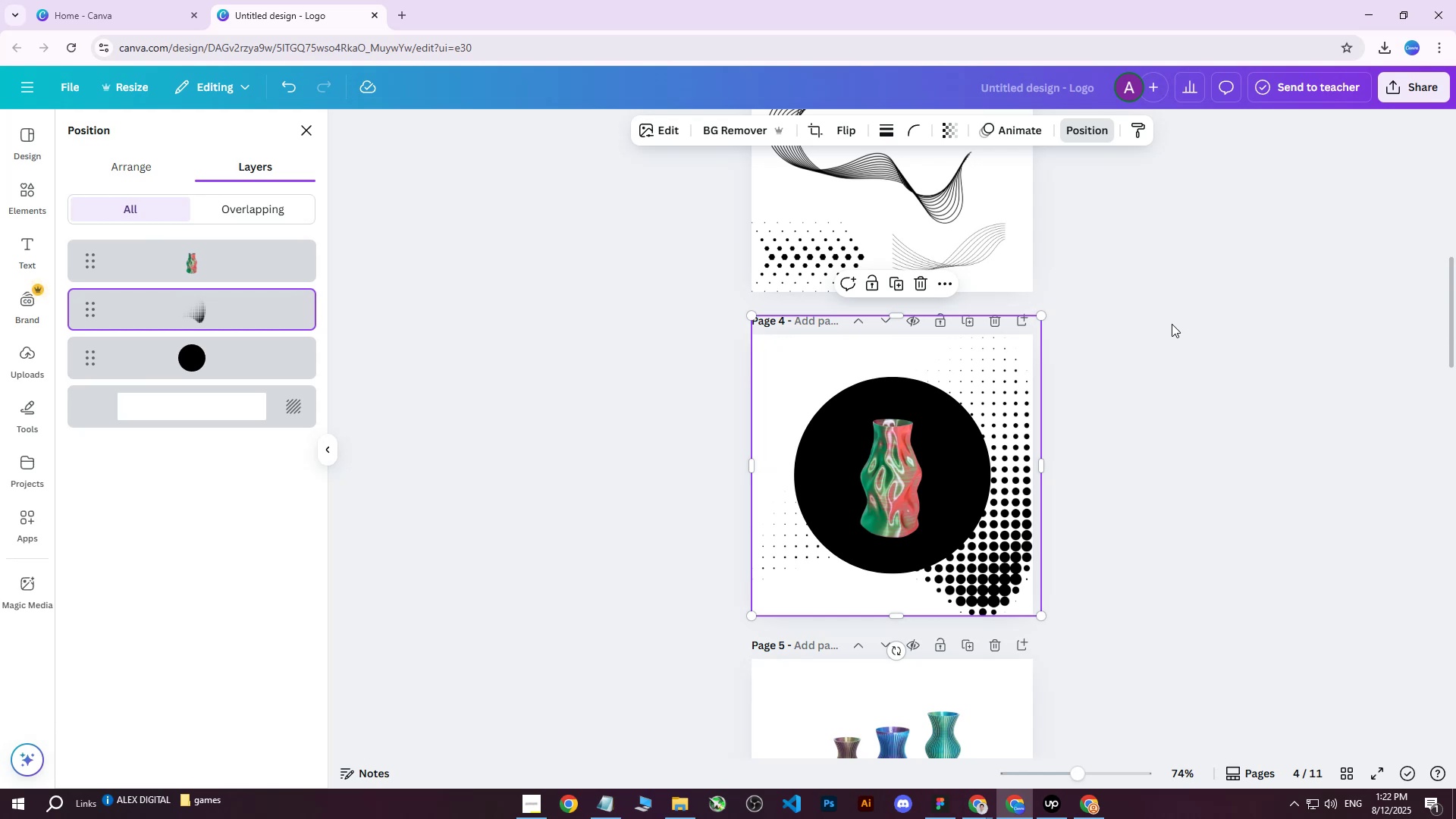 
wait(10.18)
 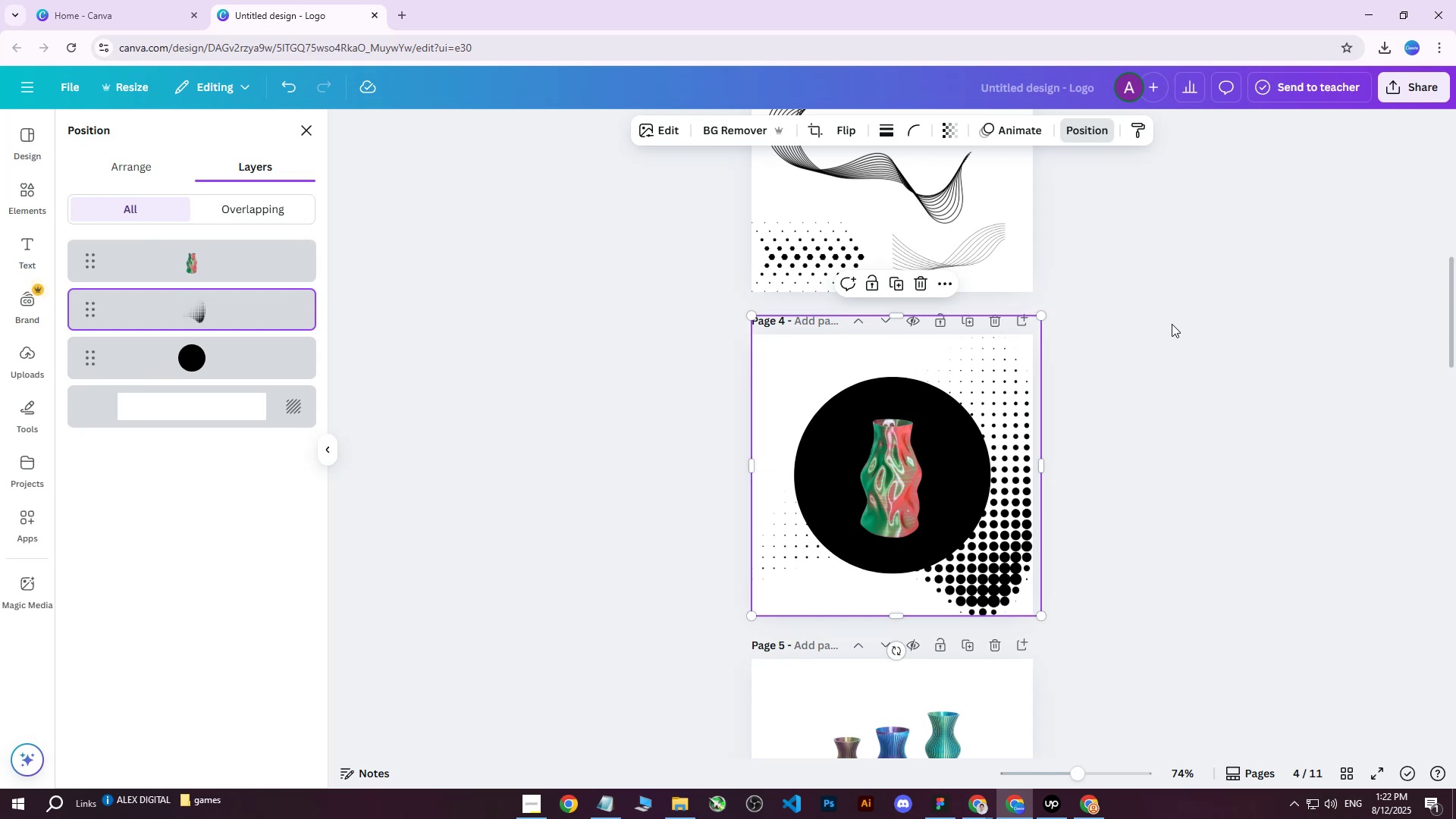 
hold_key(key=ShiftLeft, duration=0.55)
 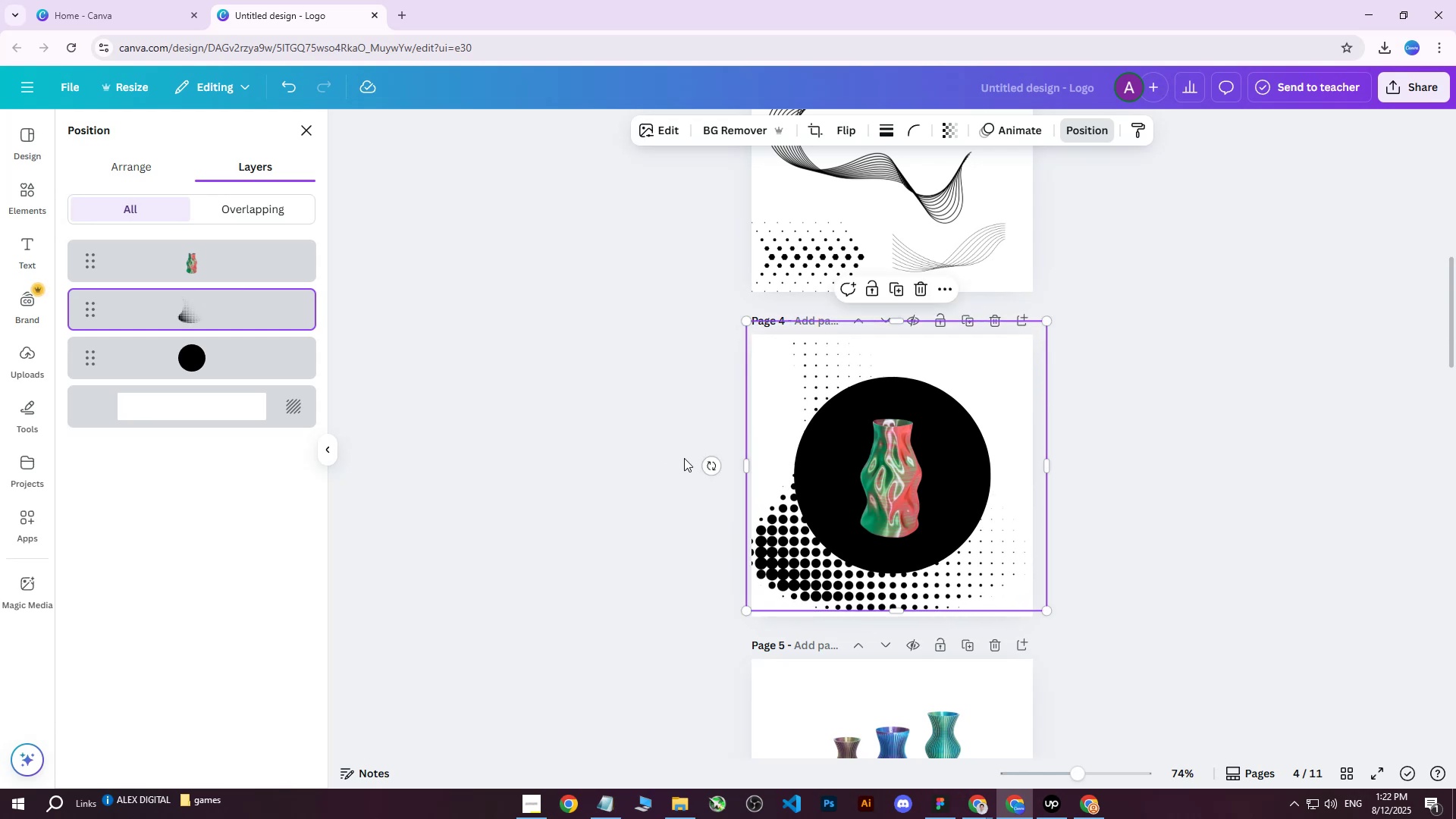 
wait(10.62)
 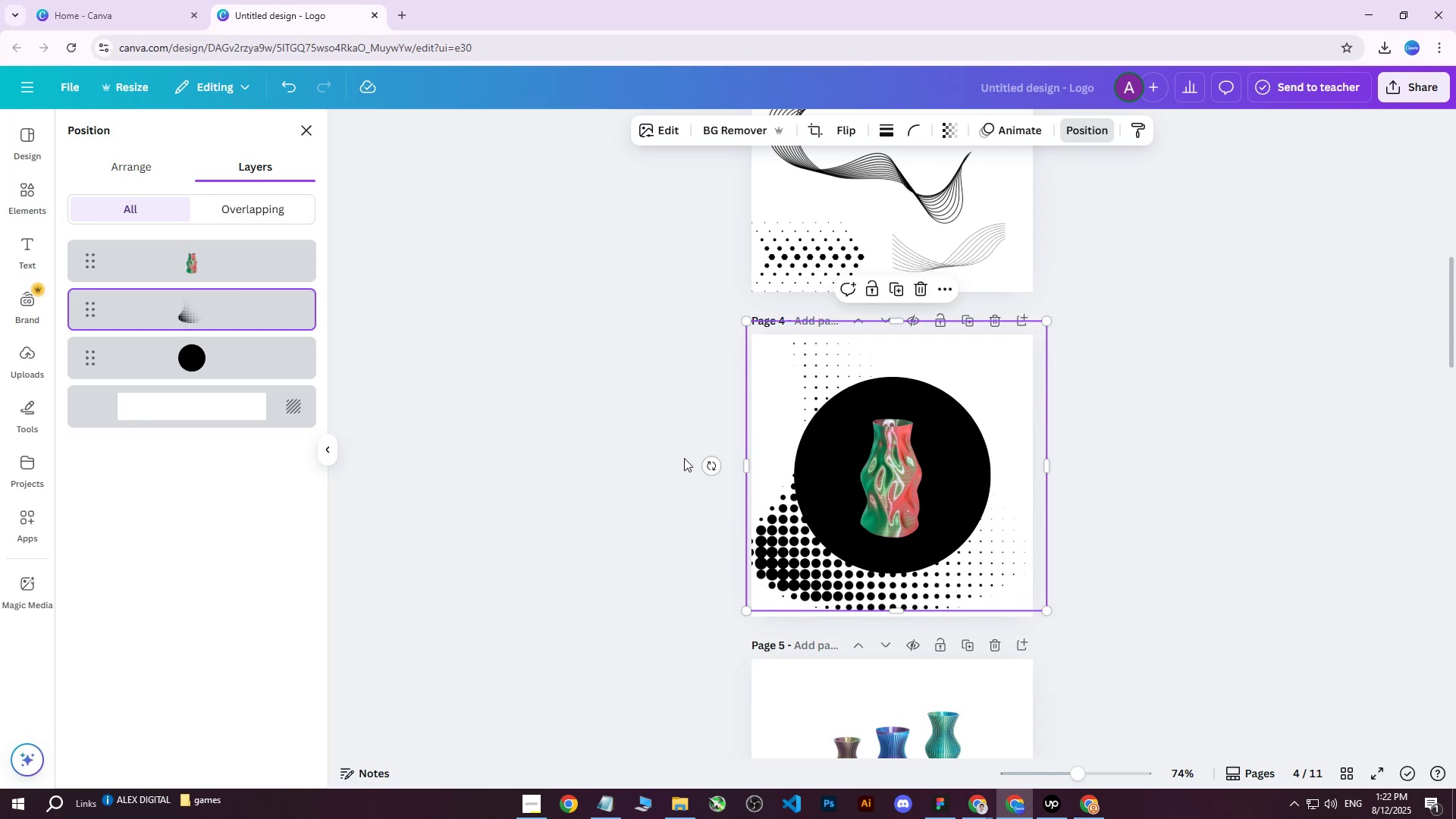 
left_click([1112, 406])
 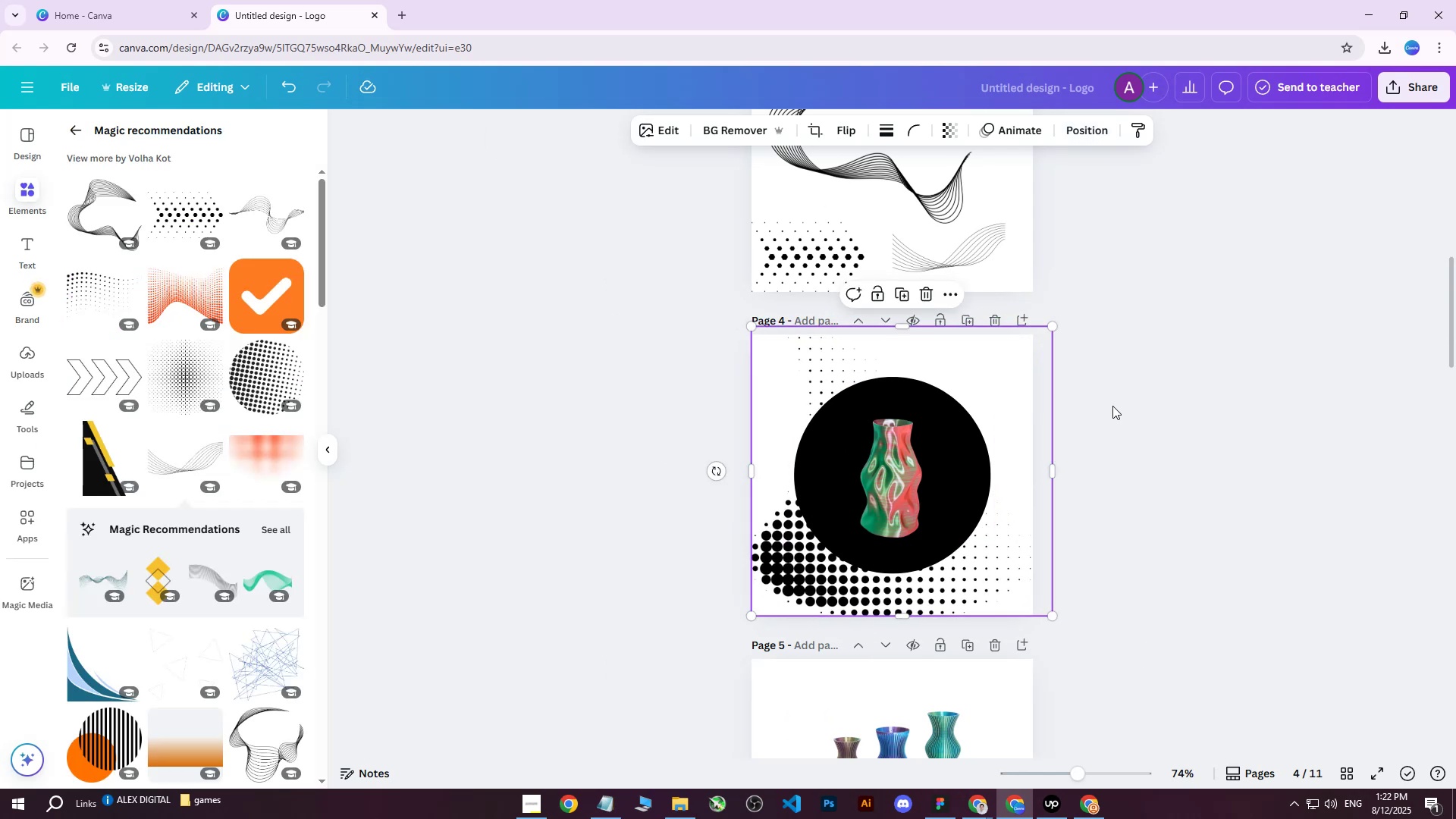 
double_click([1112, 406])
 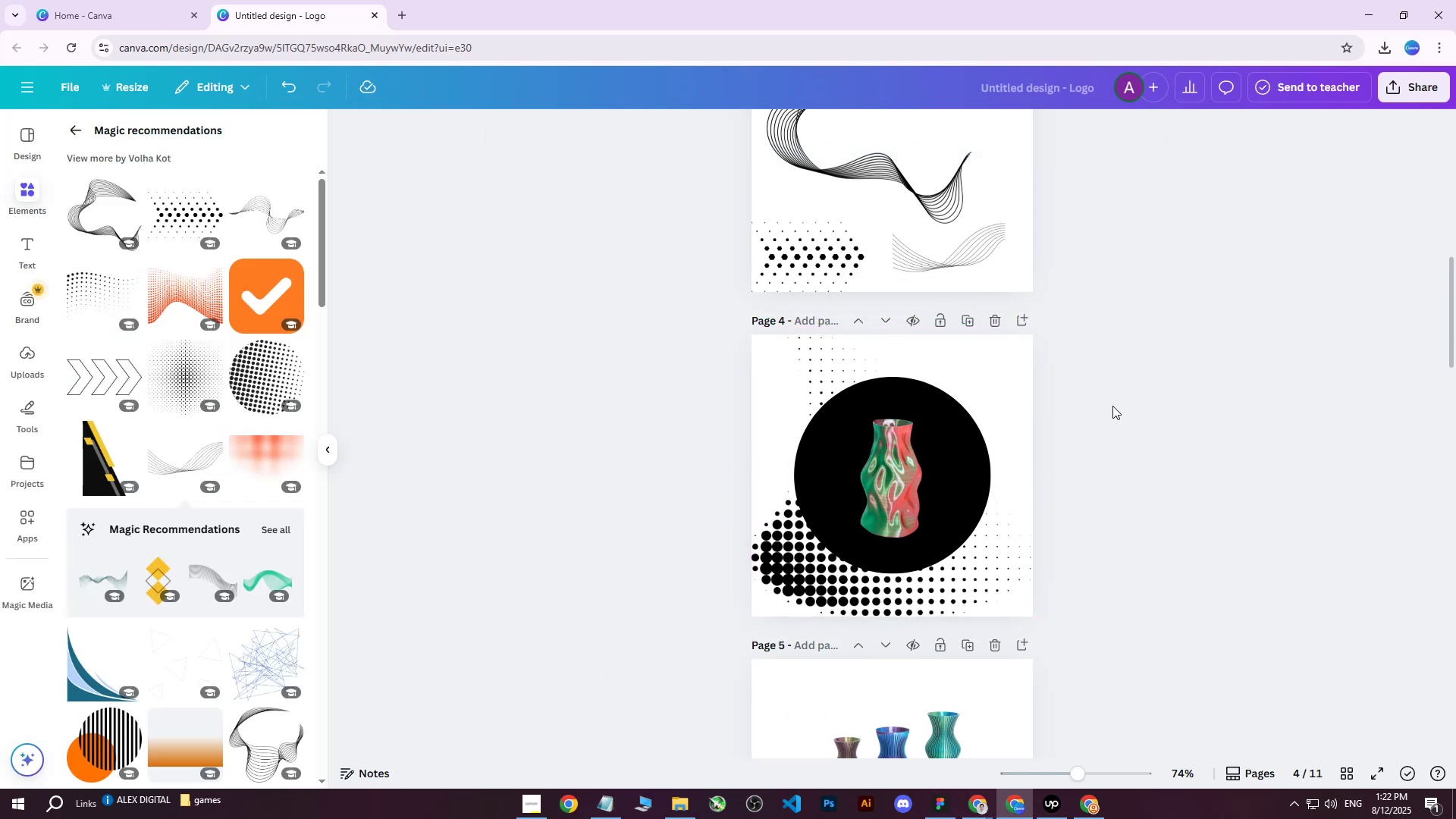 
scroll: coordinate [1112, 406], scroll_direction: down, amount: 2.0
 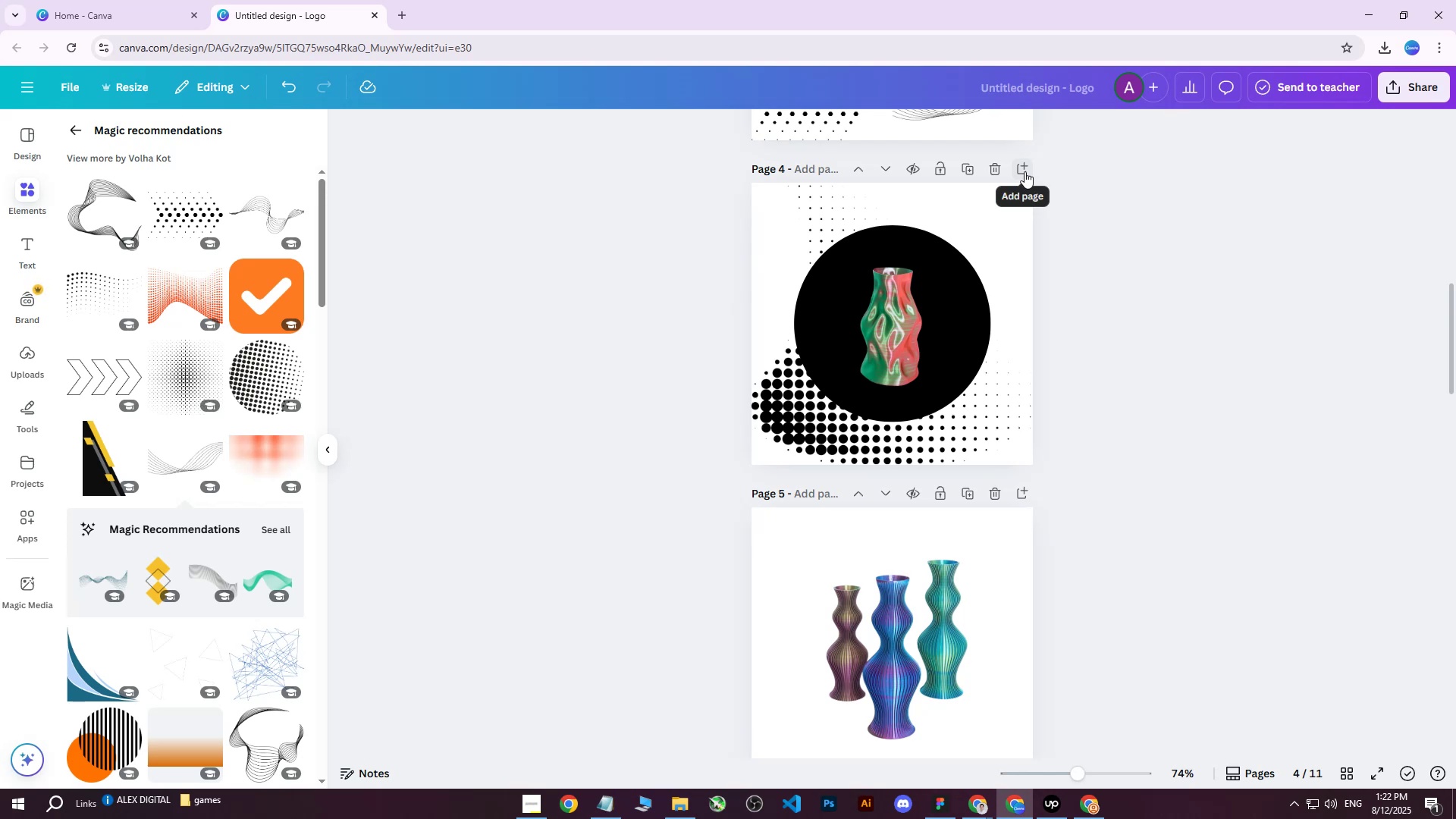 
left_click([1025, 171])
 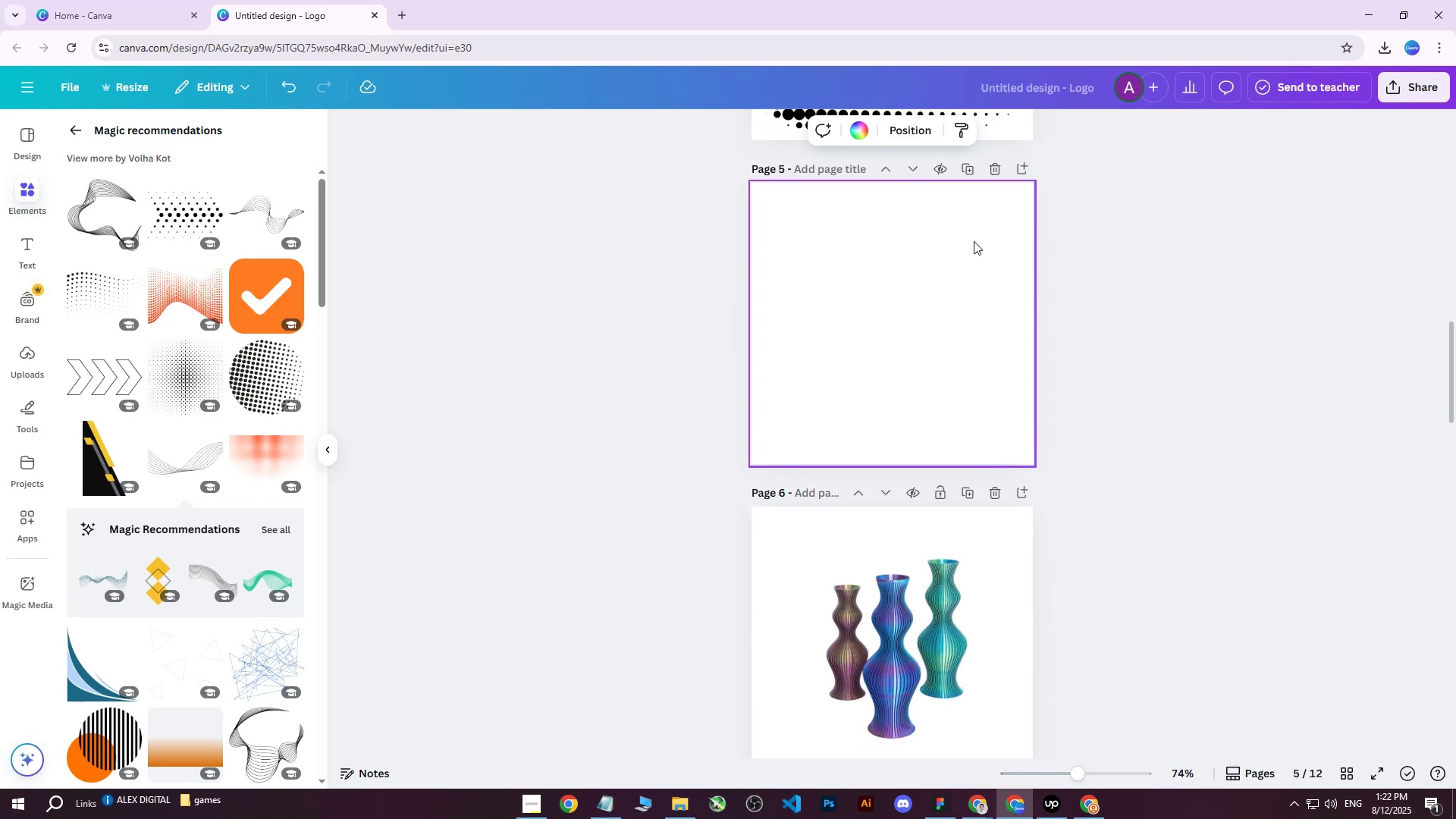 
scroll: coordinate [1048, 270], scroll_direction: up, amount: 4.0
 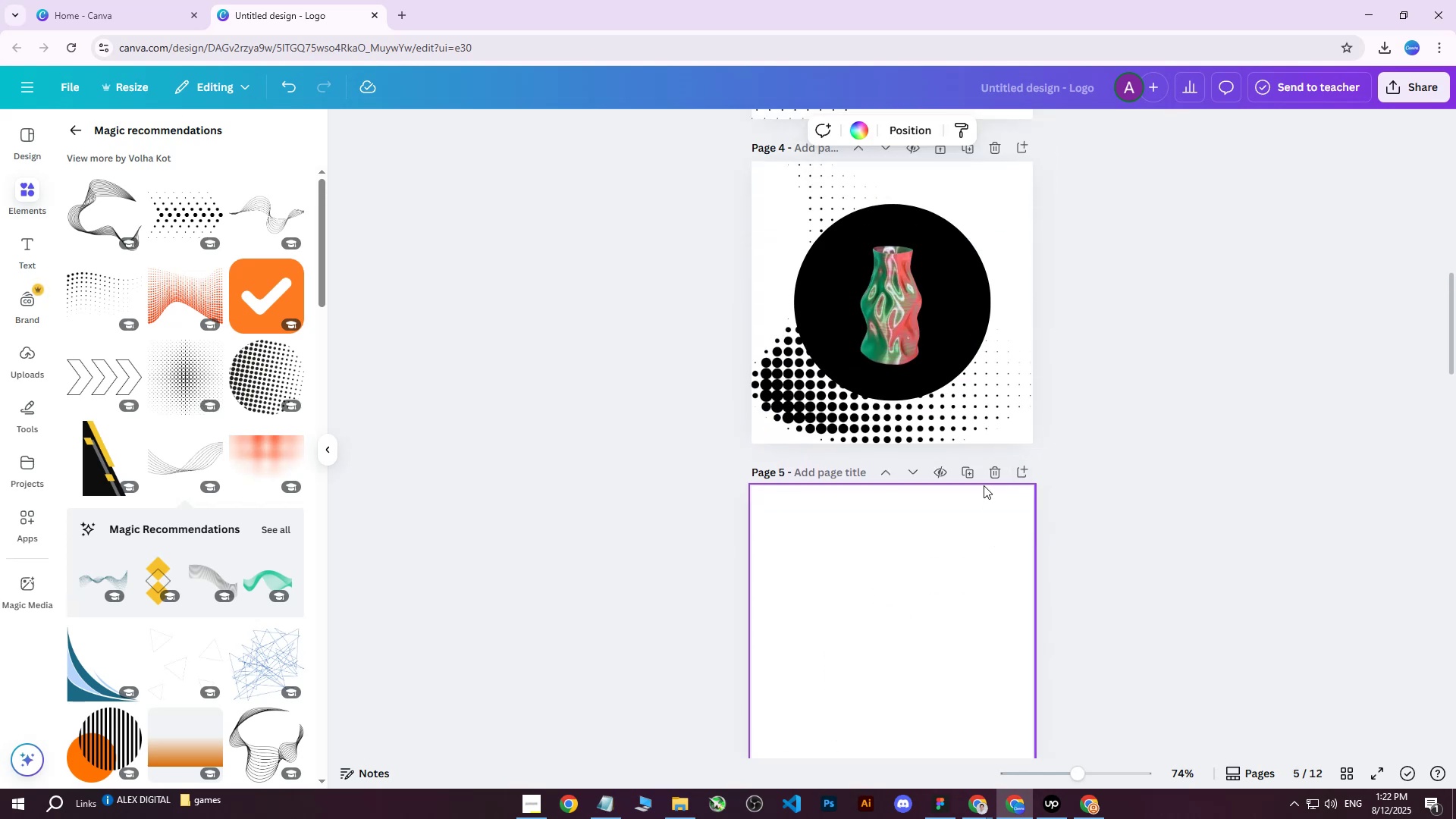 
left_click([991, 474])
 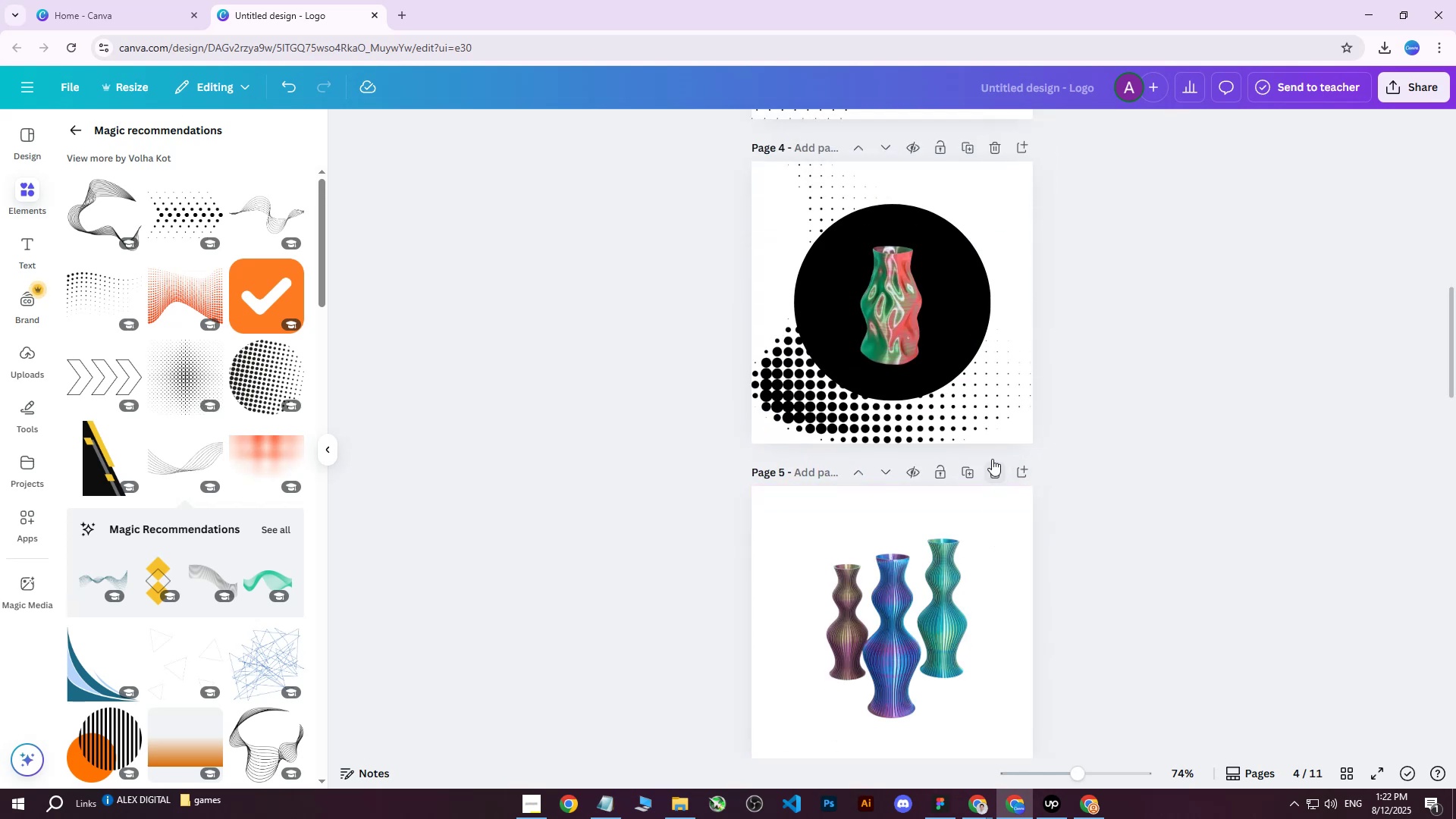 
scroll: coordinate [998, 366], scroll_direction: up, amount: 3.0
 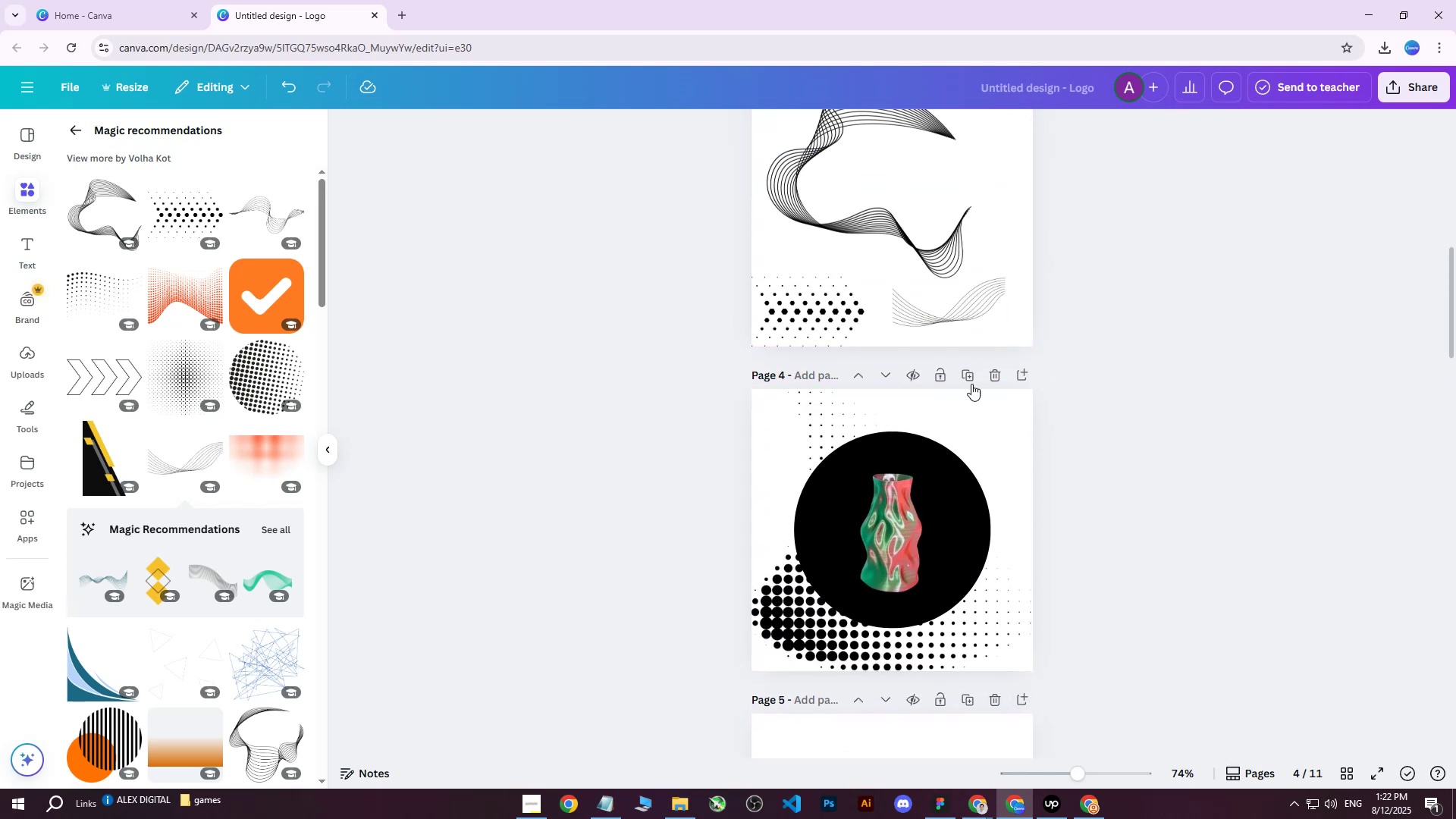 
left_click([968, 369])
 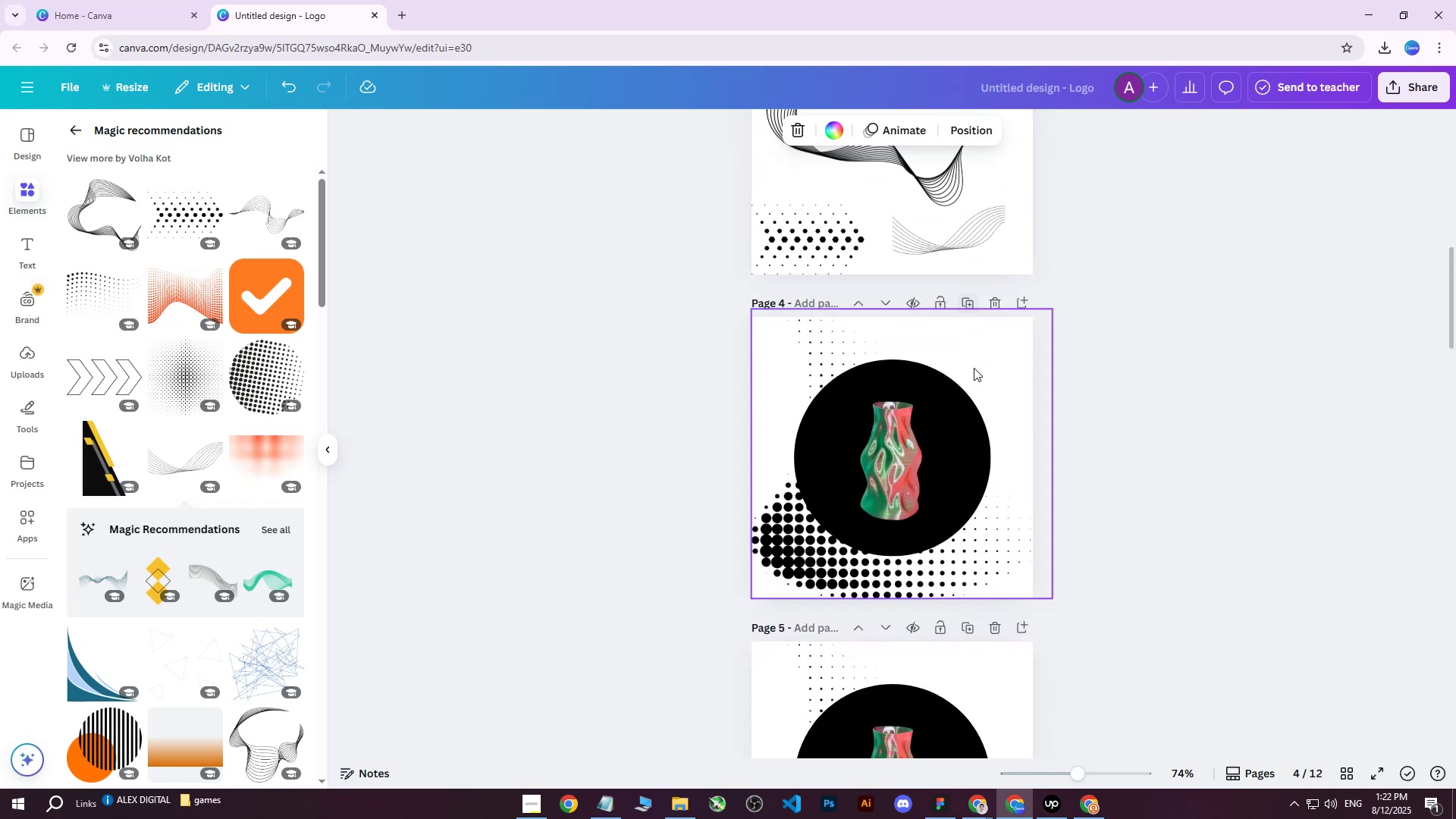 
scroll: coordinate [988, 367], scroll_direction: down, amount: 2.0
 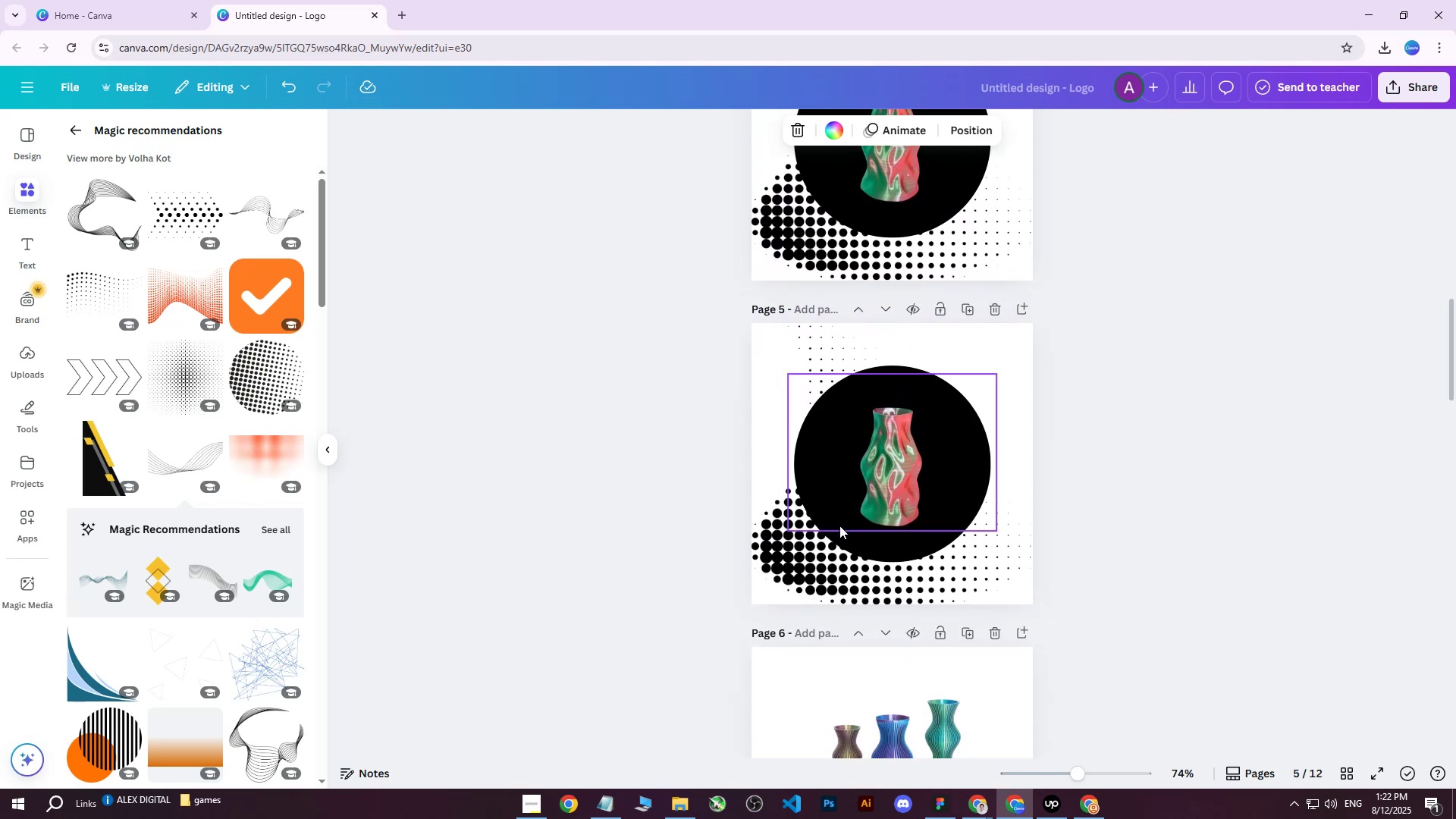 
left_click([854, 544])
 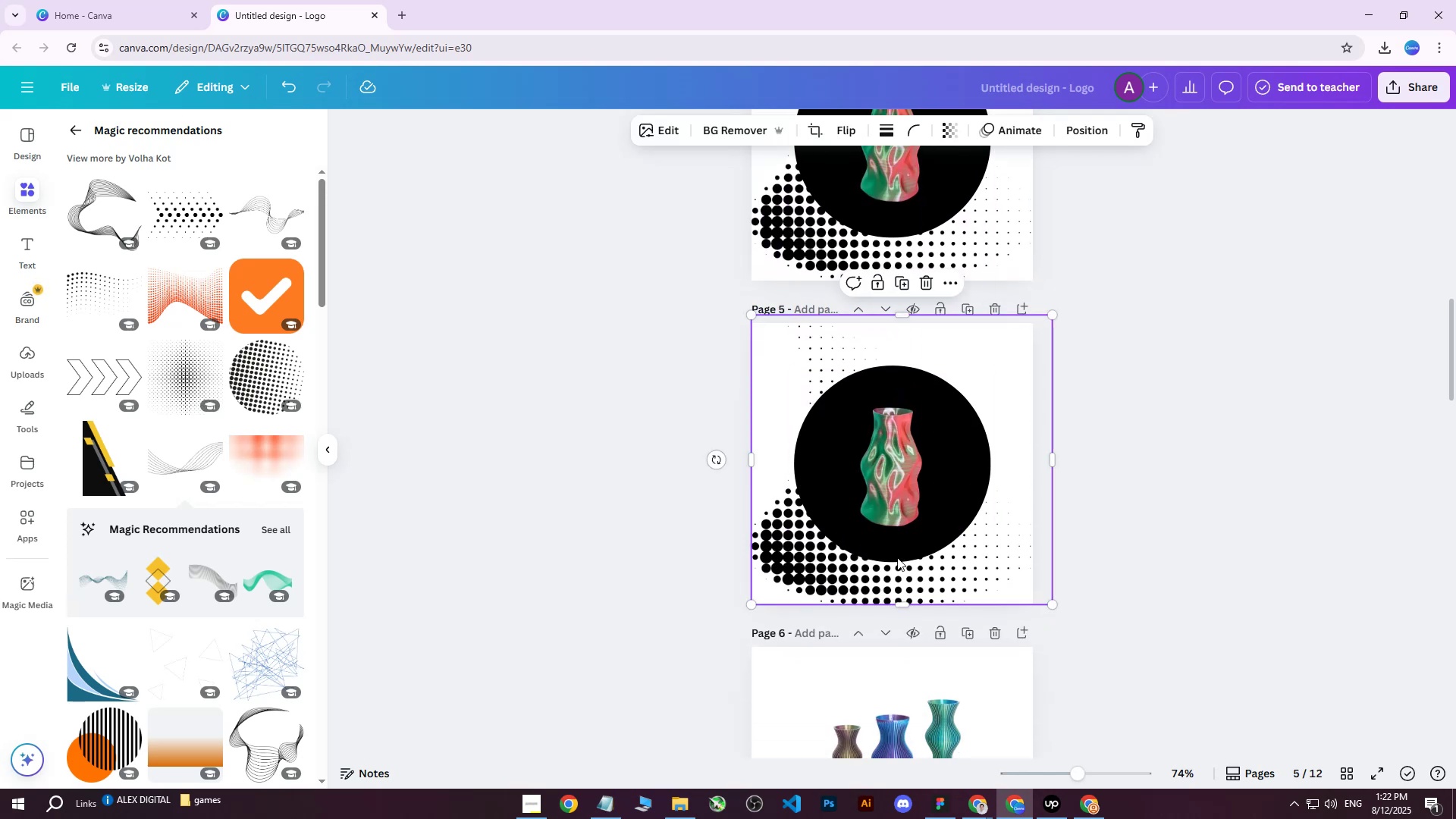 
double_click([902, 541])
 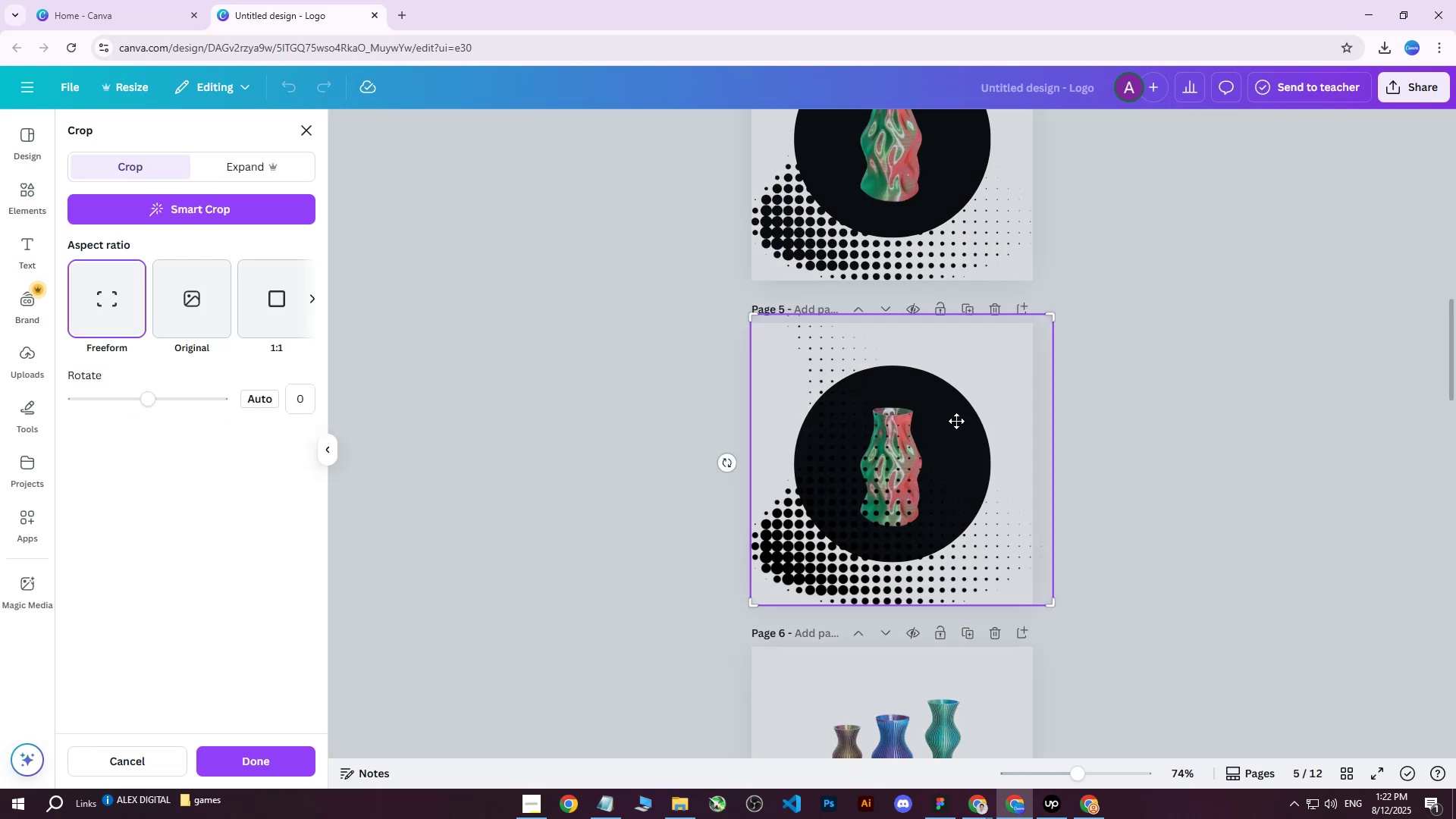 
left_click([1131, 414])
 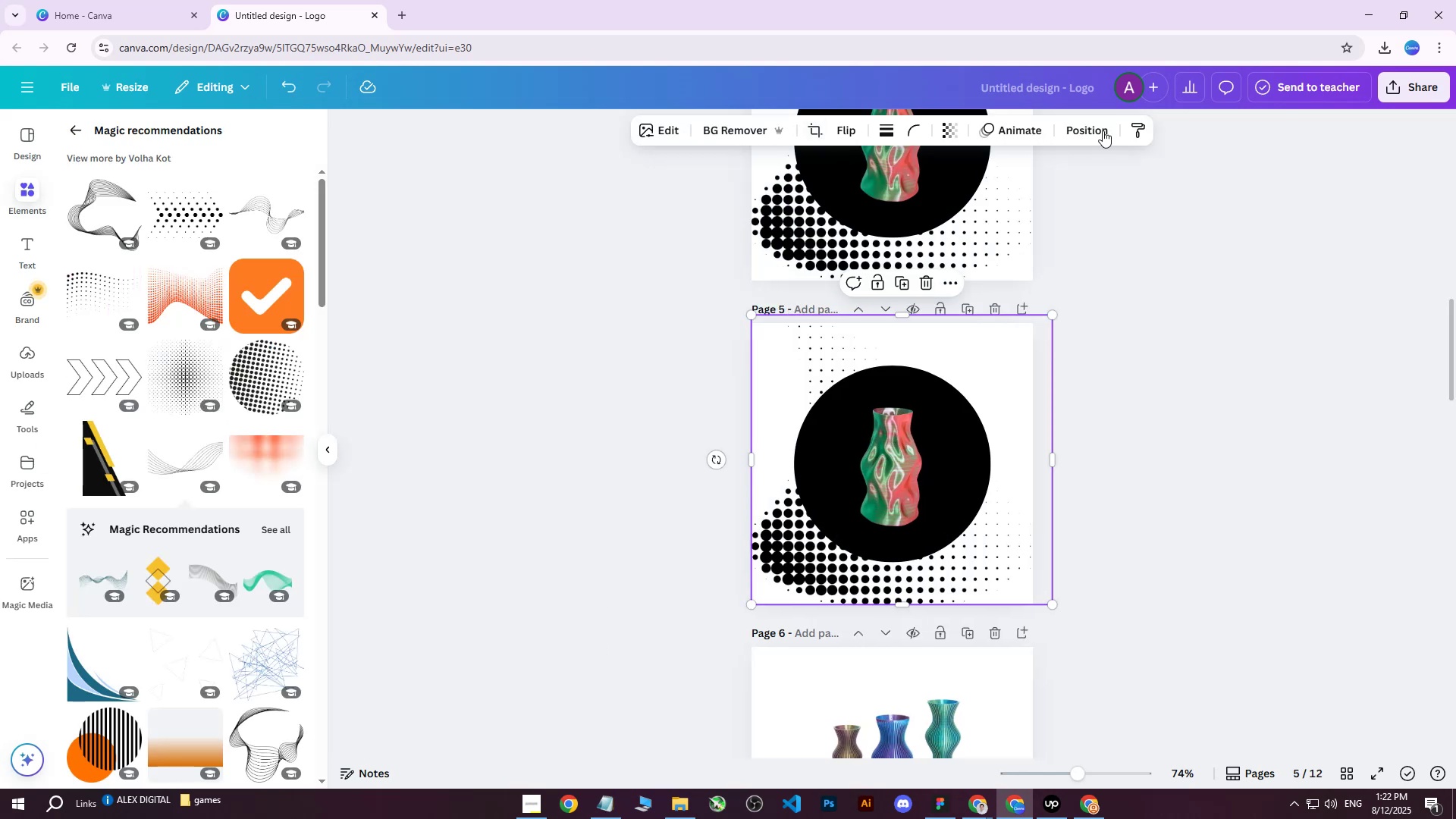 
left_click([1102, 127])
 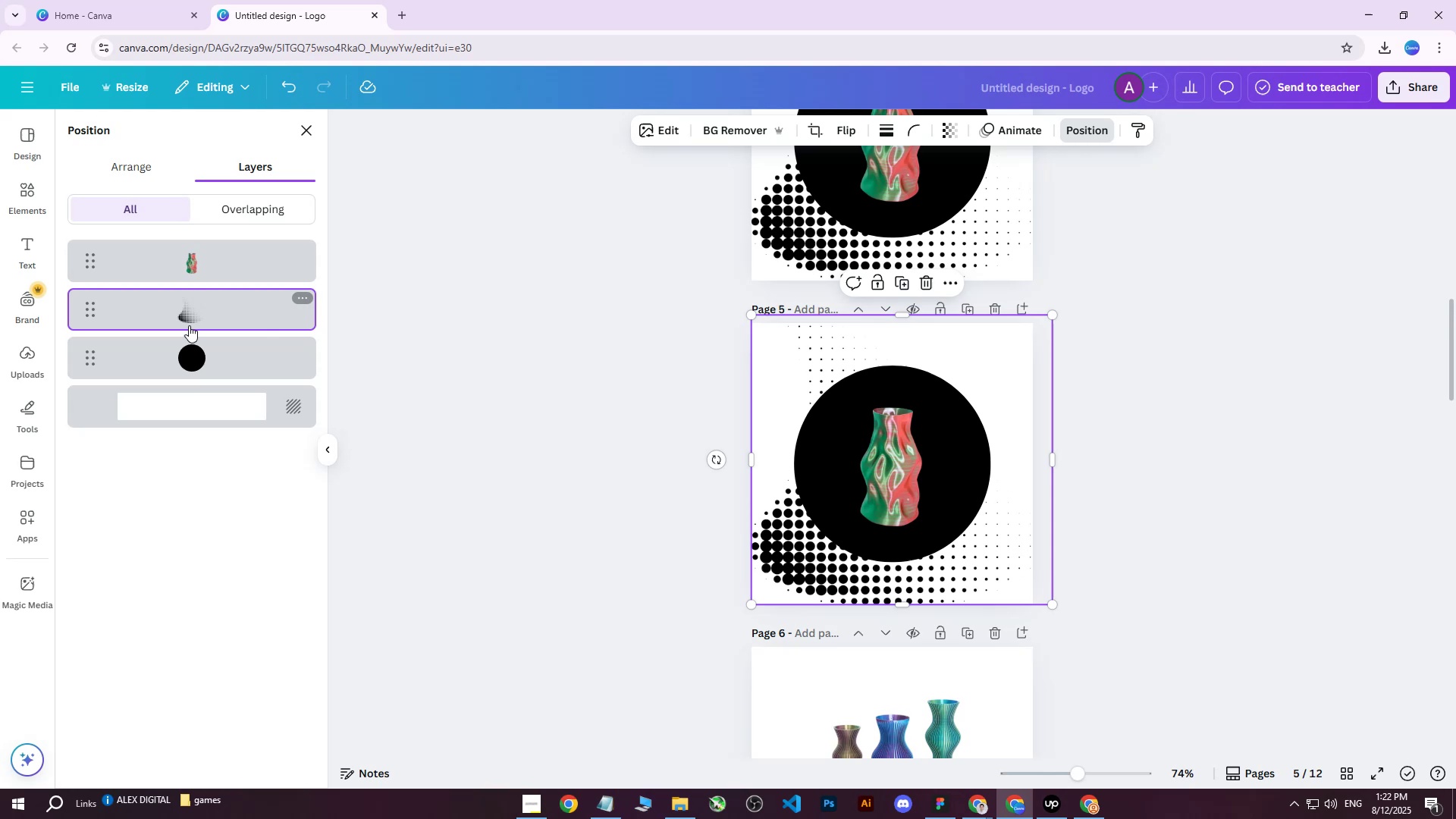 
left_click([167, 360])
 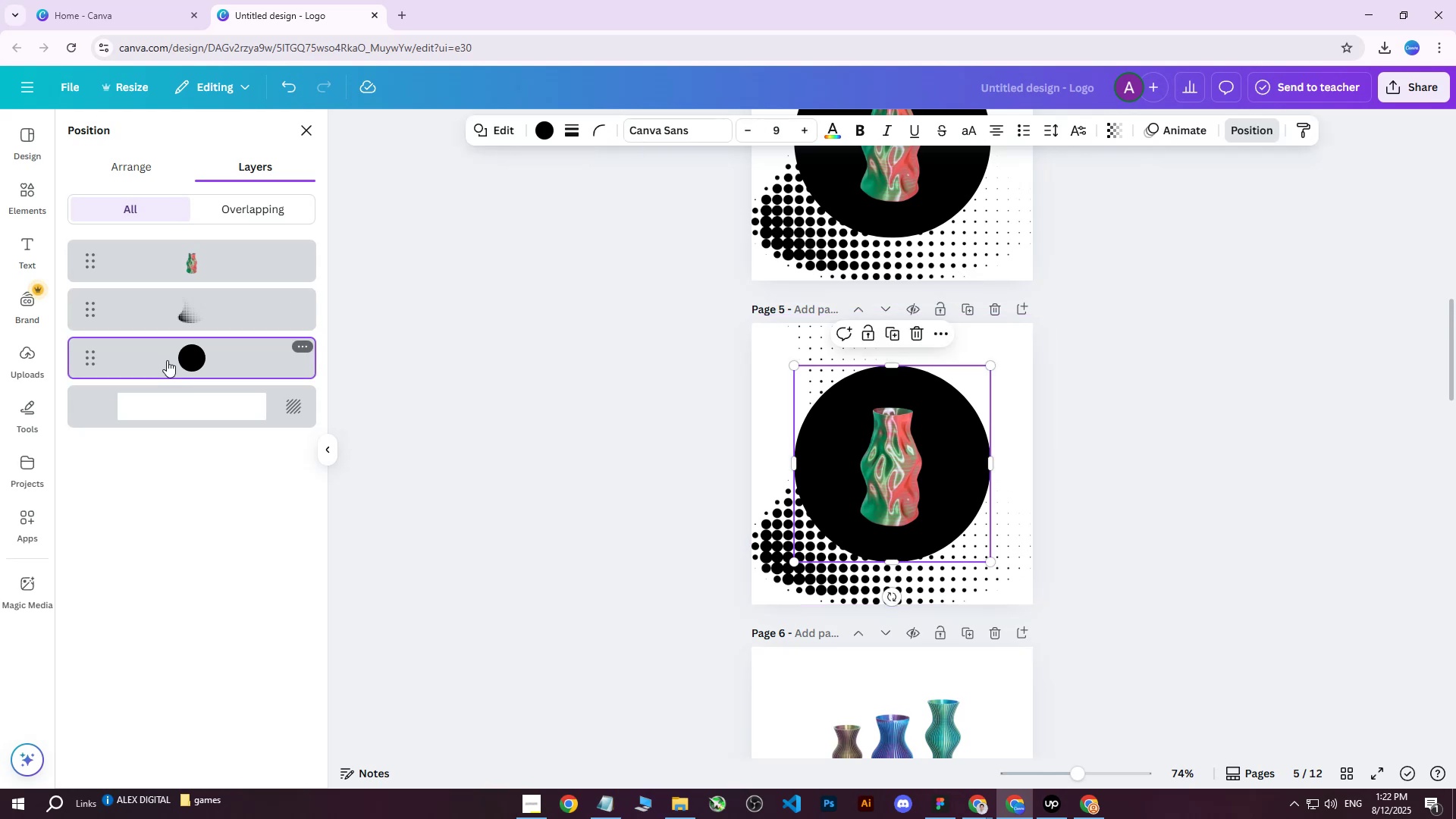 
key(Delete)
 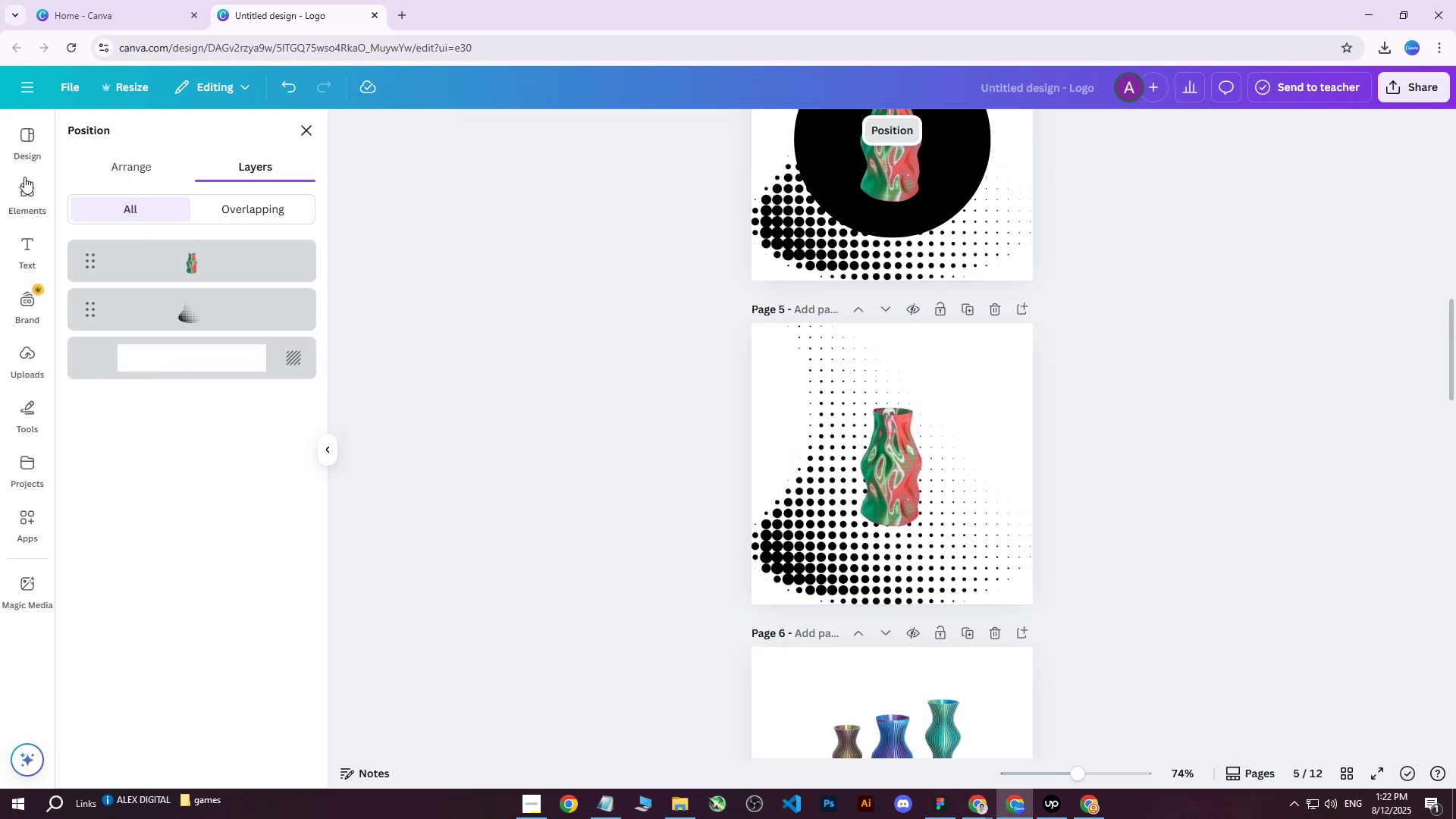 
double_click([136, 140])
 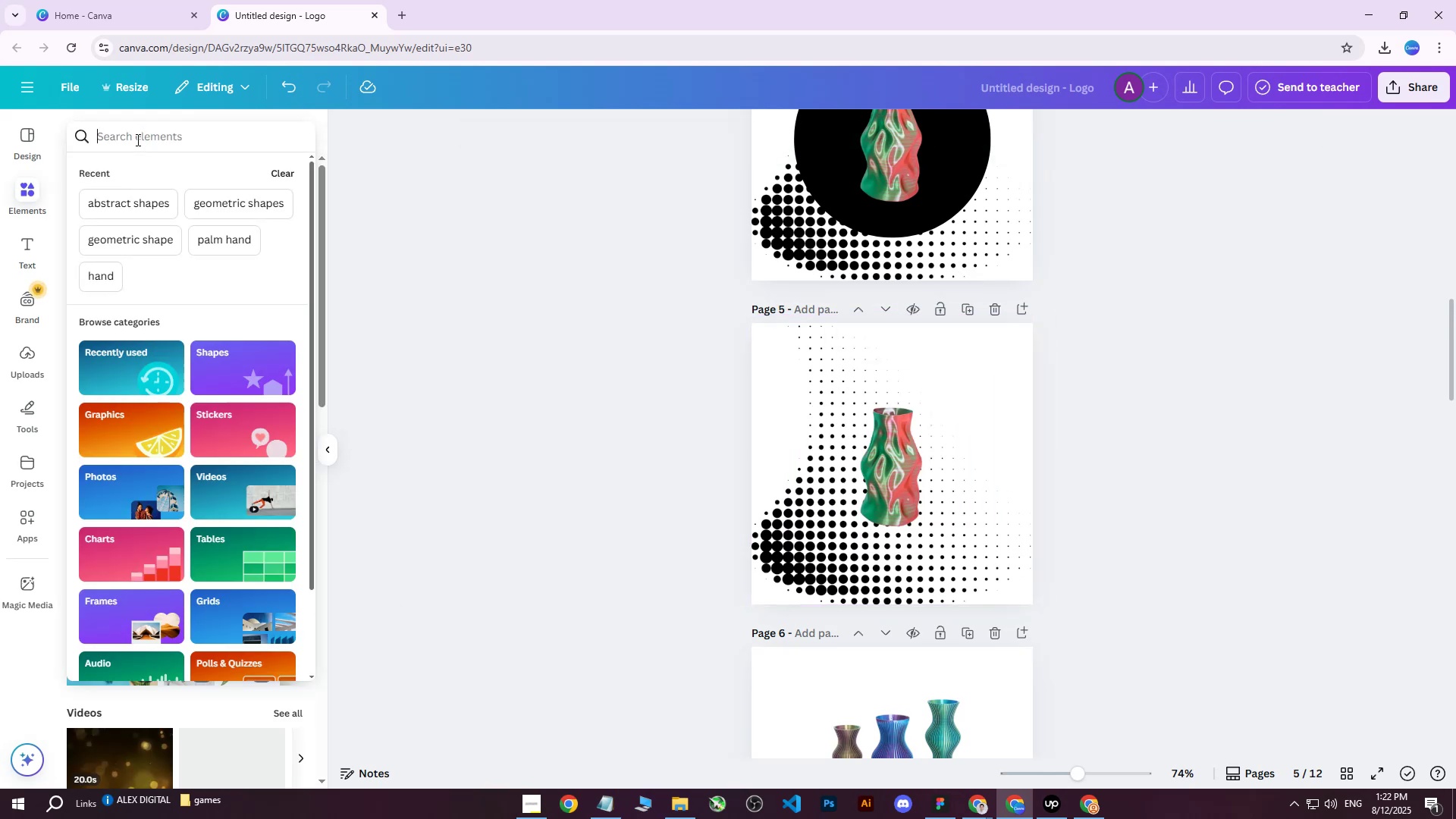 
type(rec)
 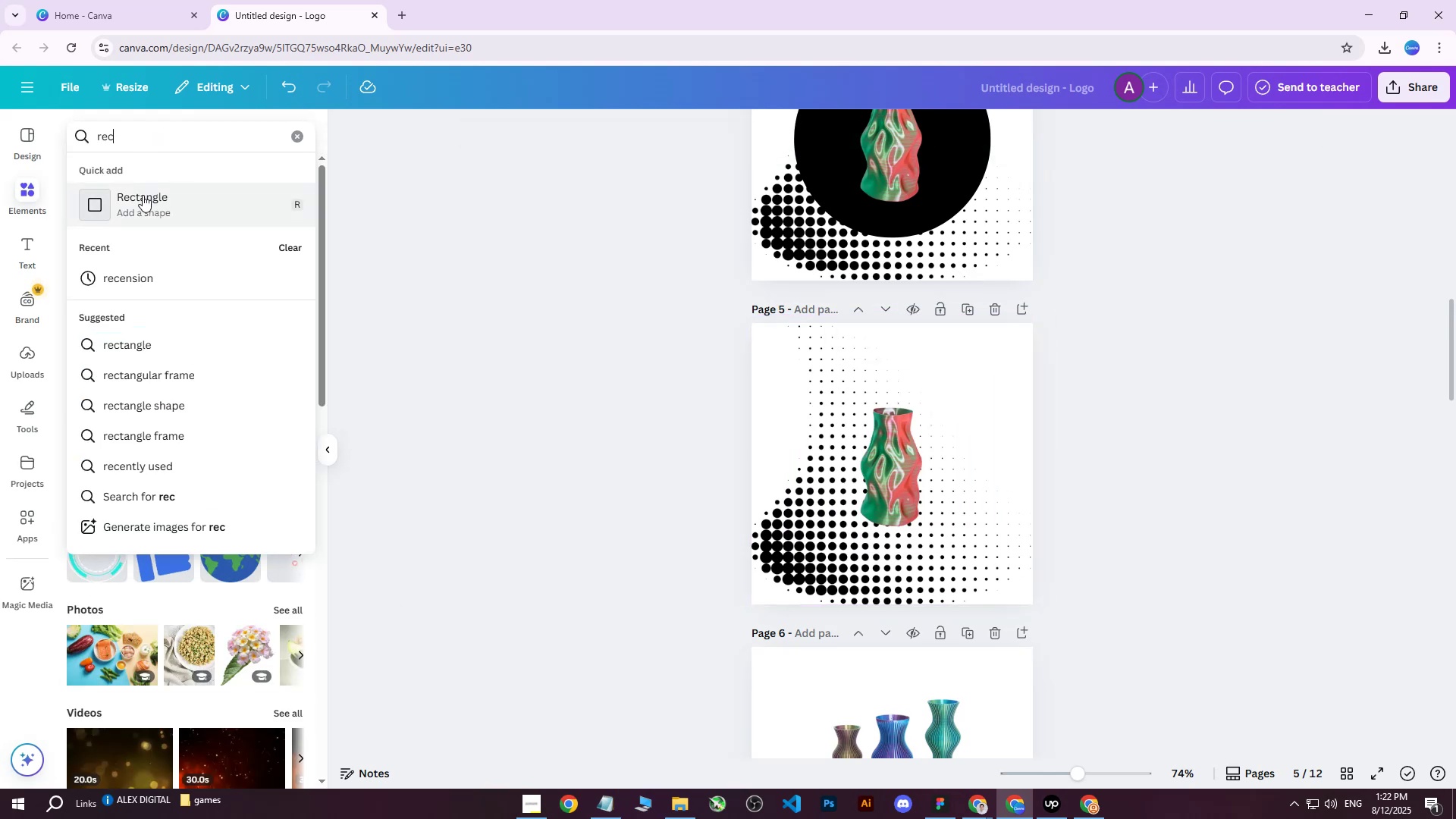 
left_click([143, 195])
 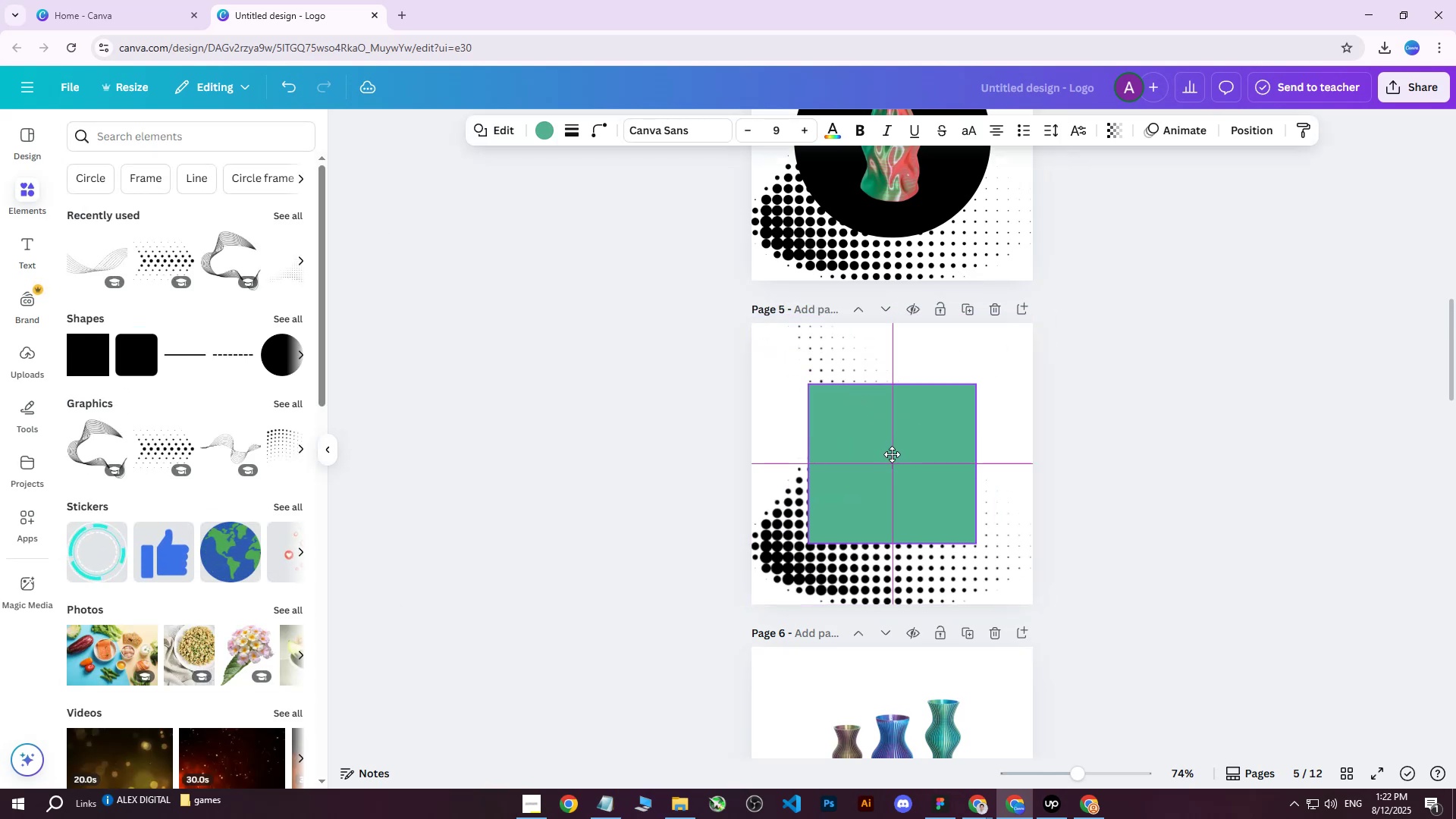 
left_click([598, 131])
 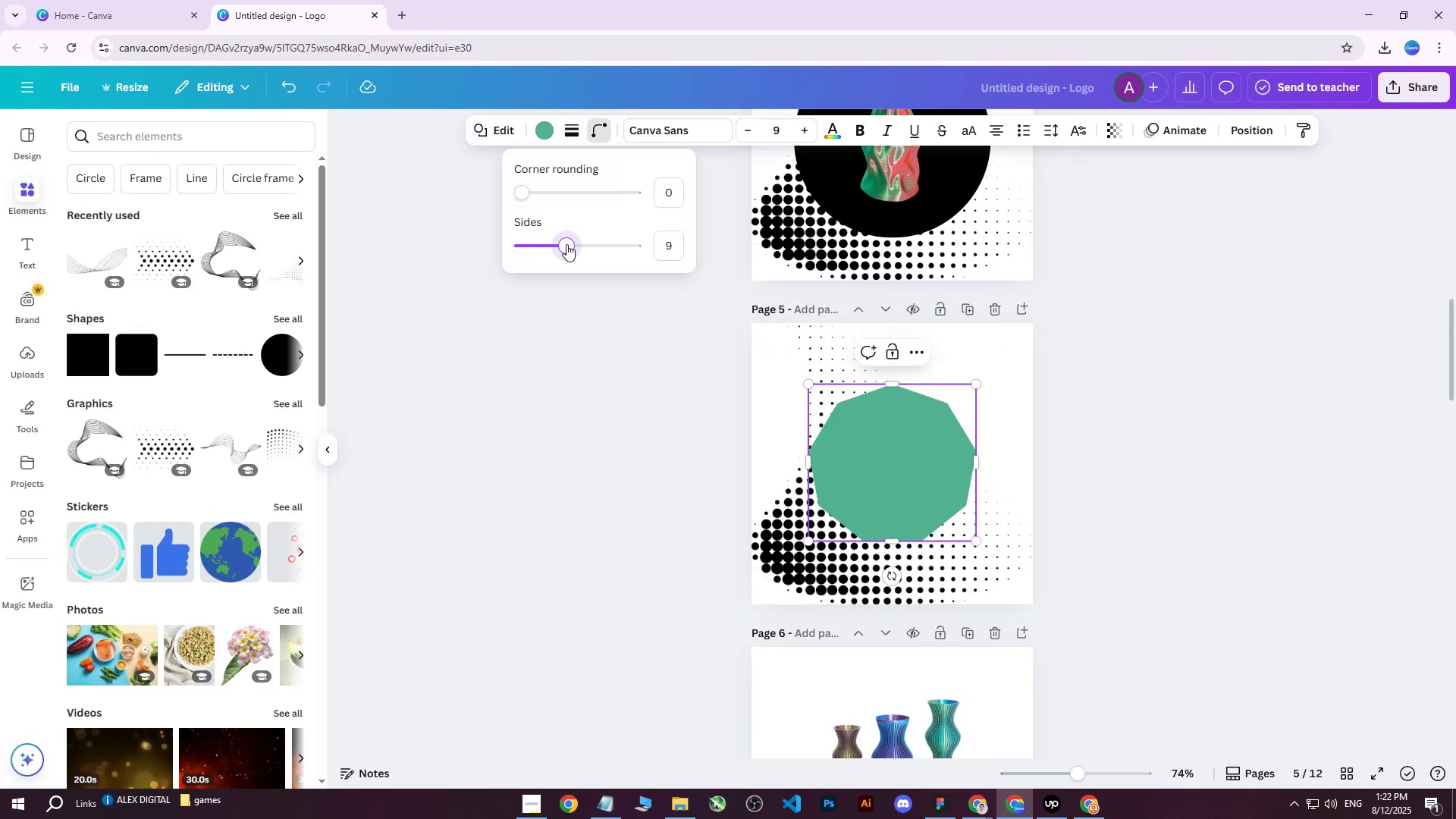 
key(Control+Z)
 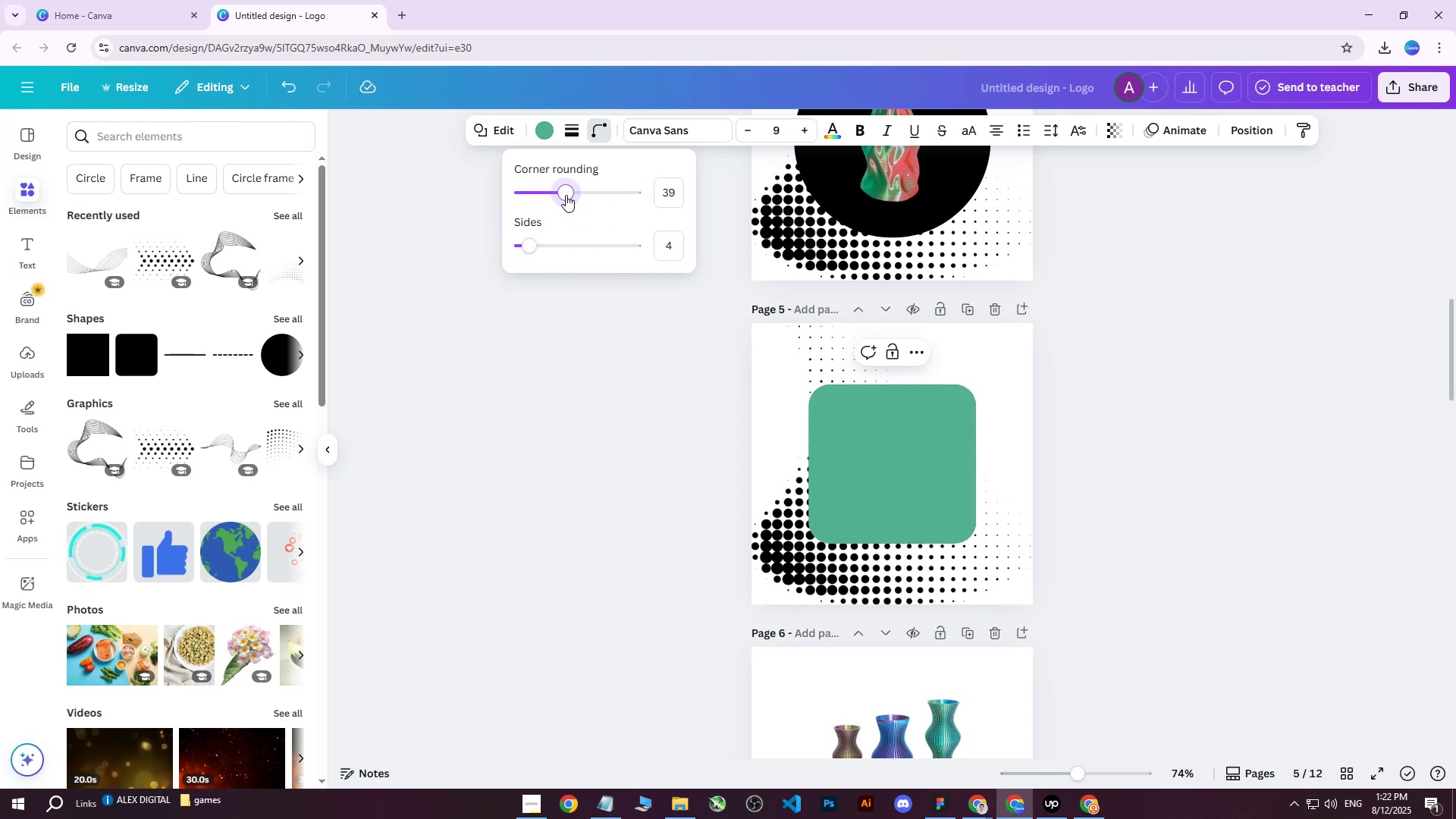 
wait(13.06)
 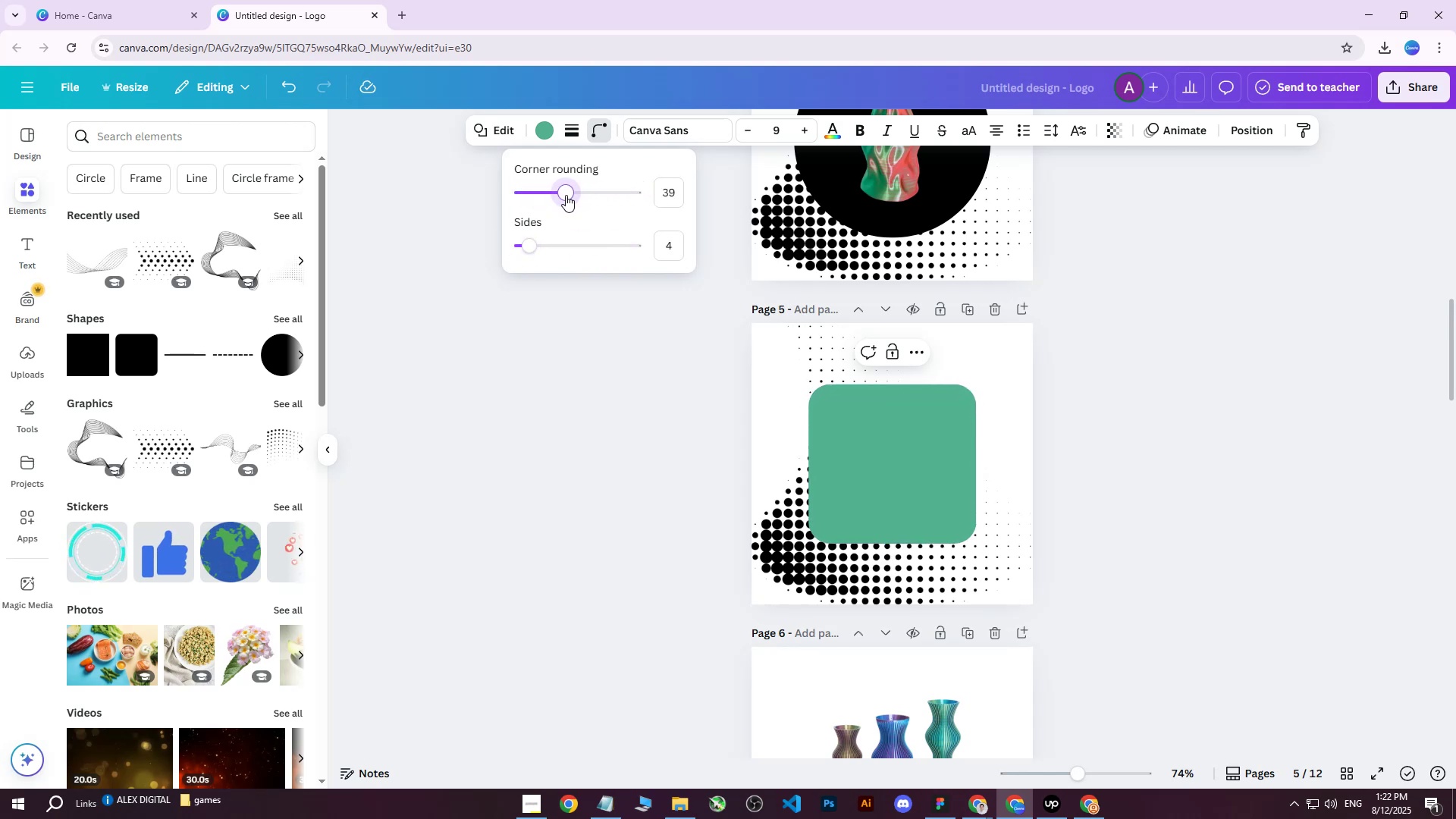 
double_click([553, 130])
 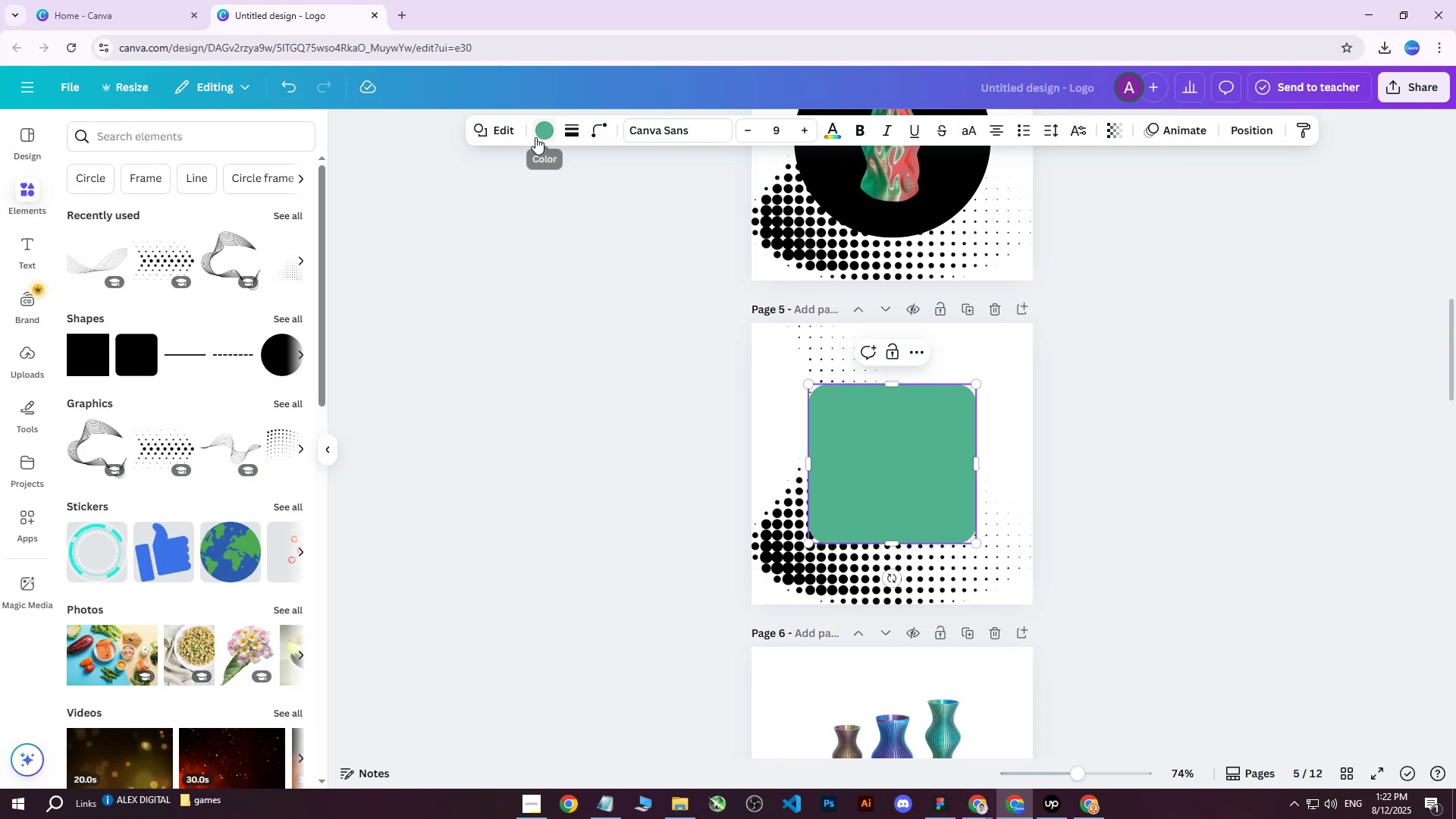 
left_click([548, 132])
 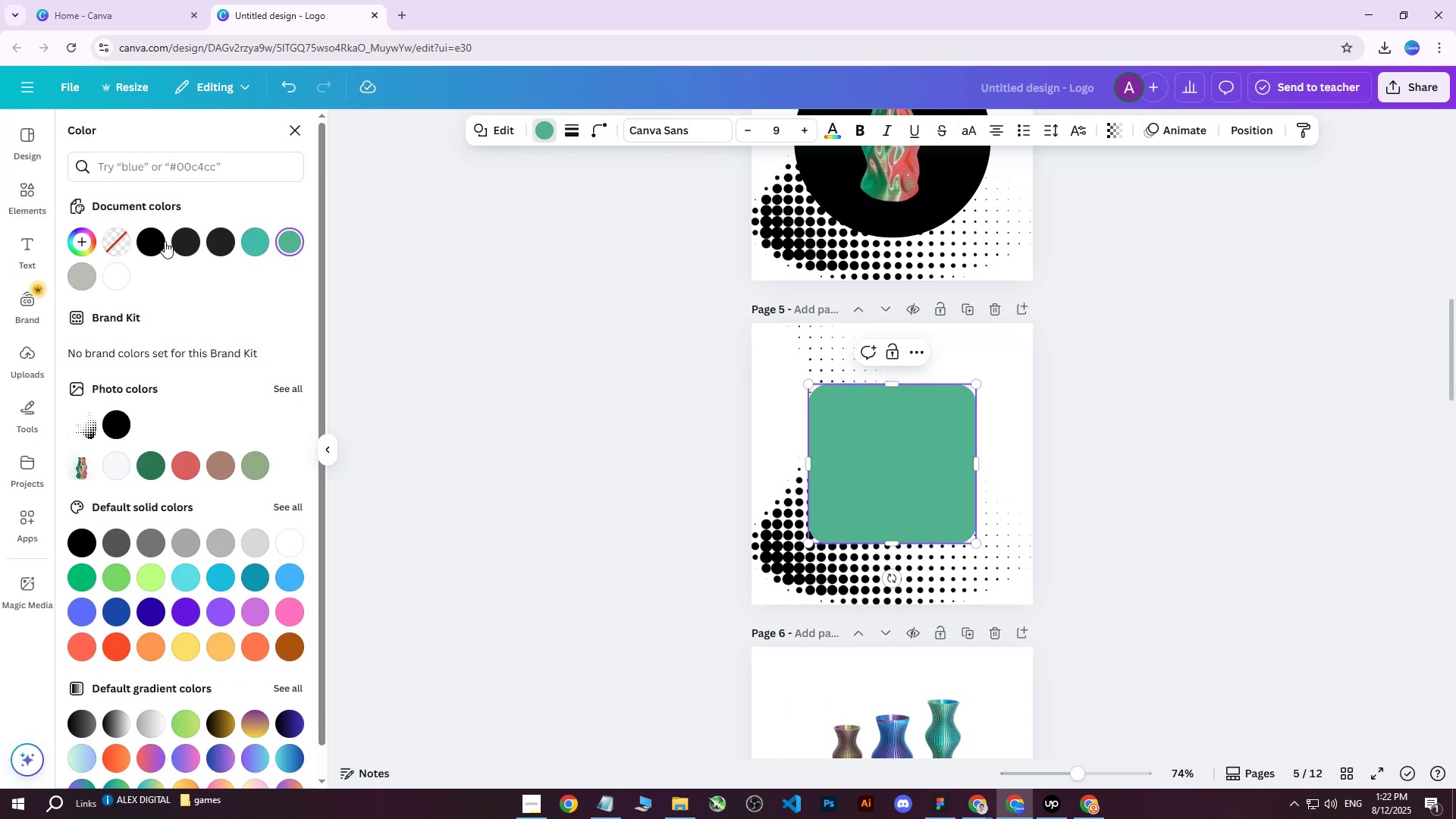 
left_click([158, 246])
 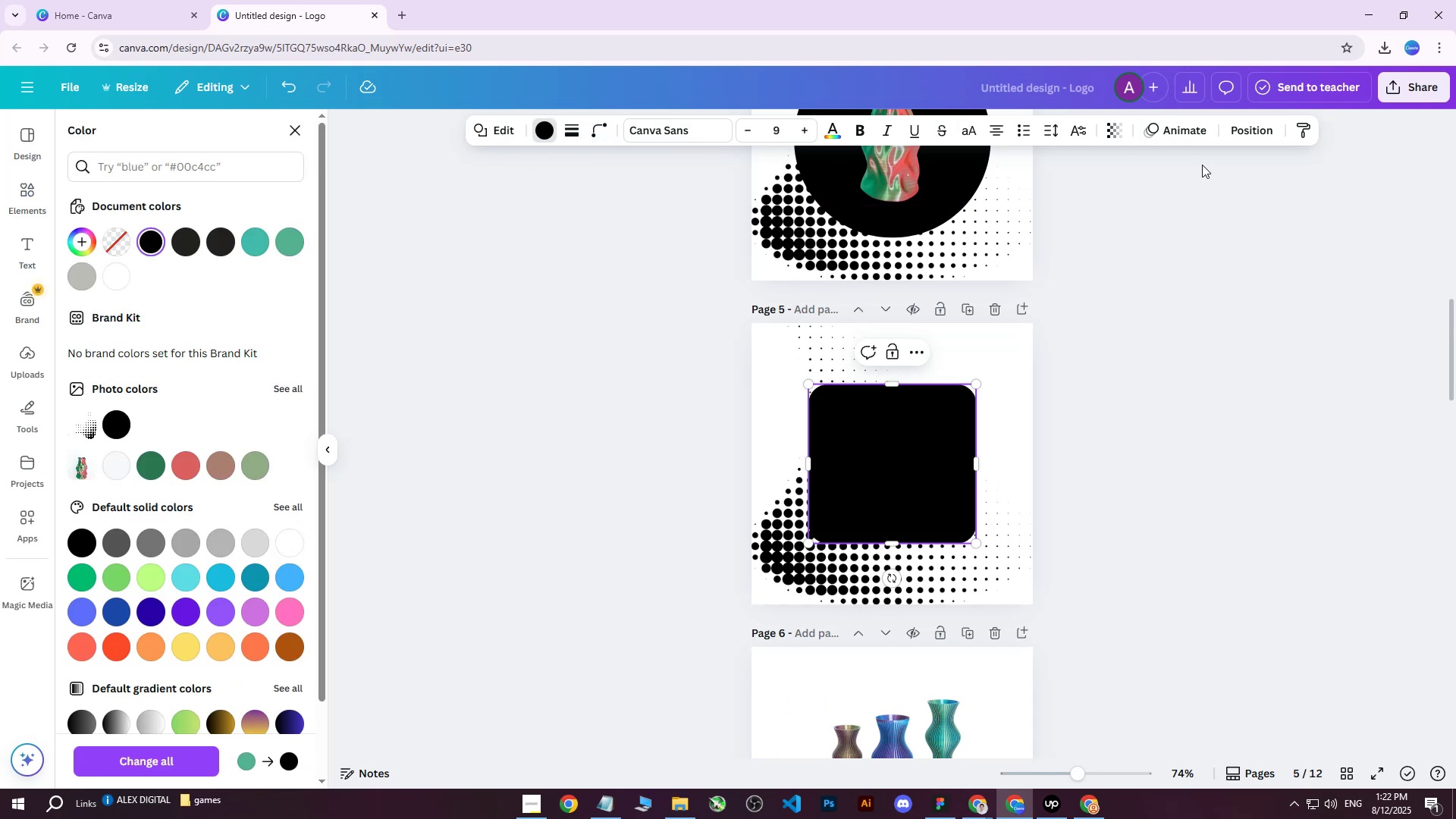 
left_click([1226, 134])
 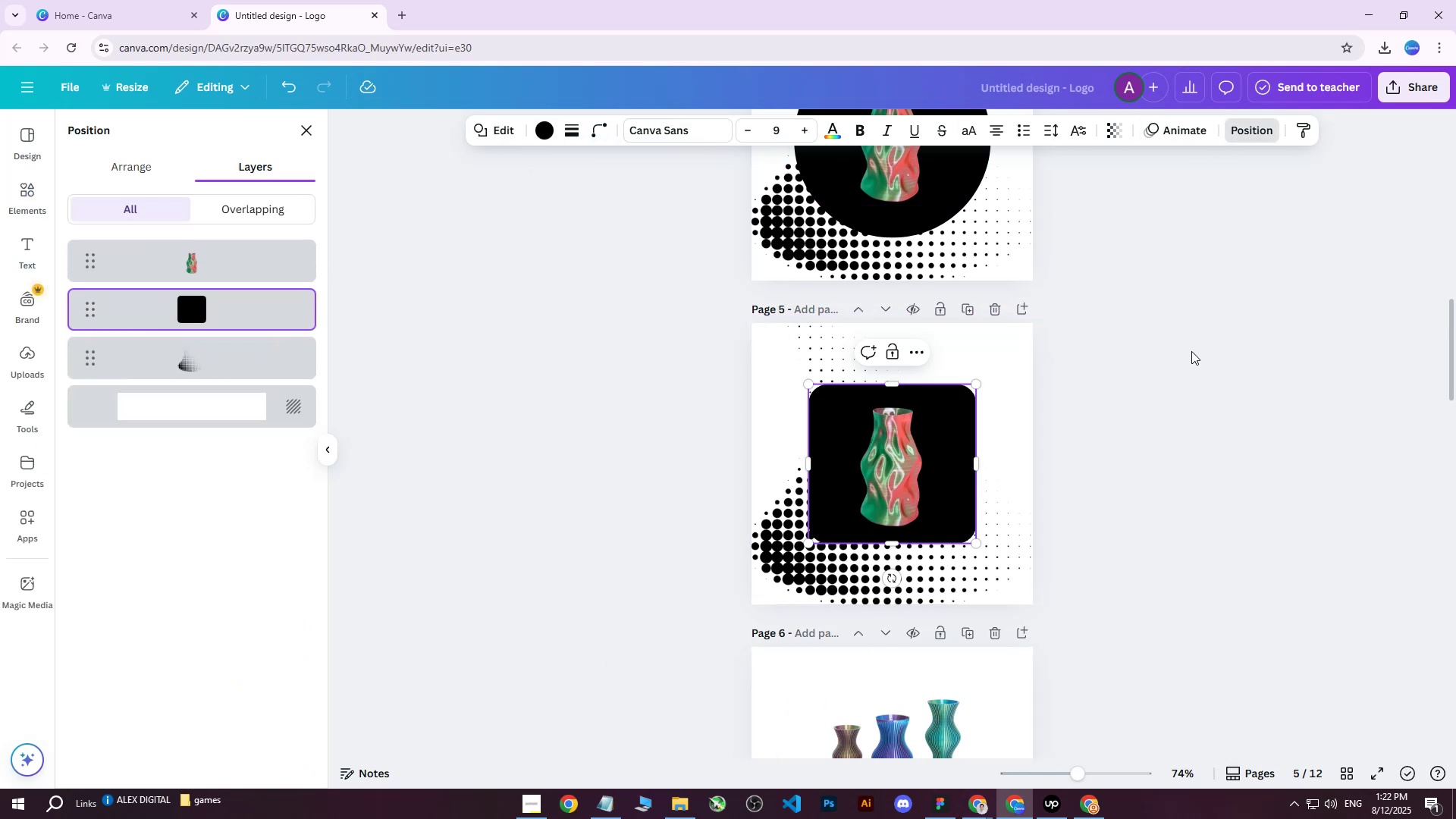 
double_click([1186, 378])
 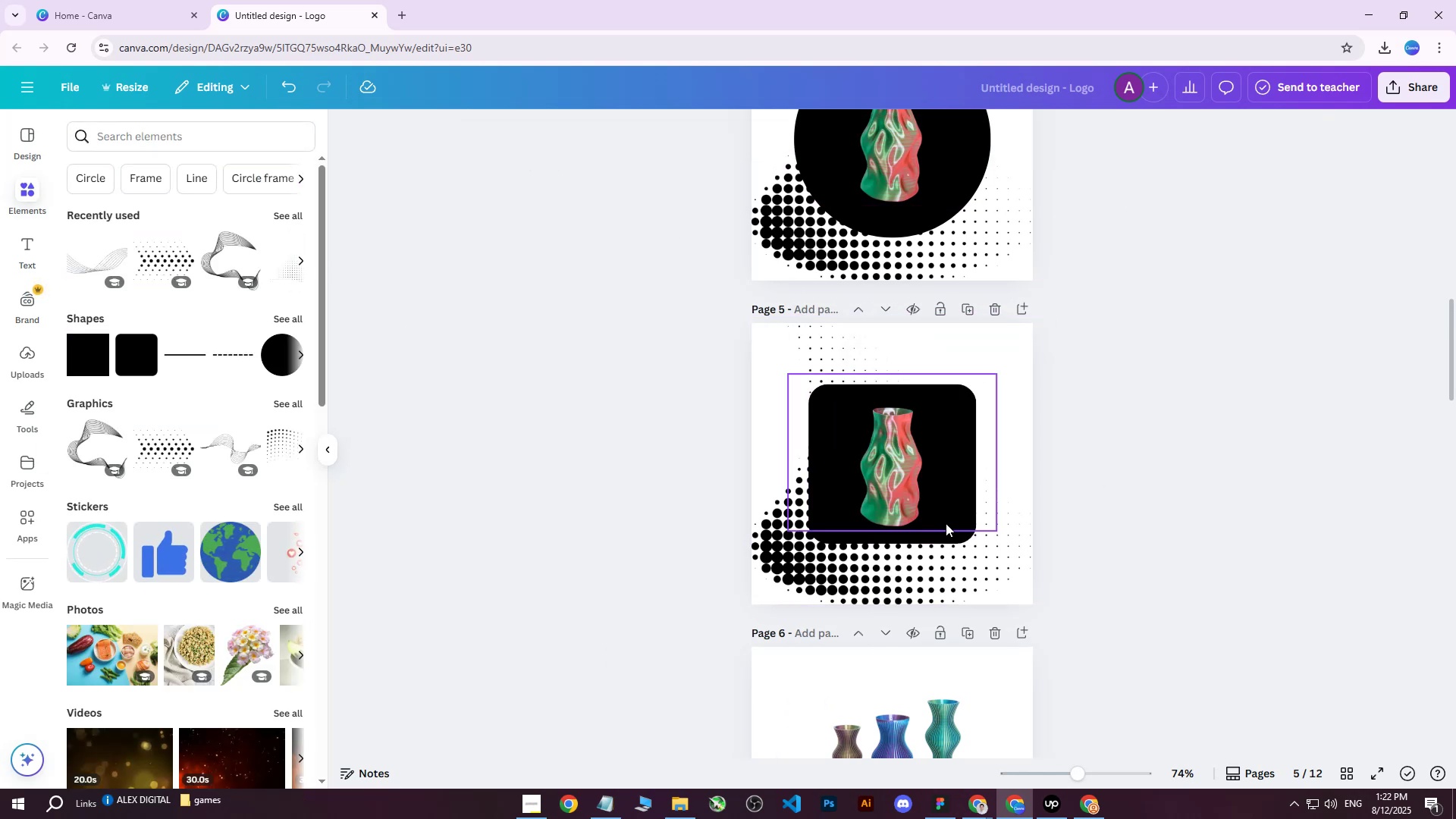 
left_click([940, 535])
 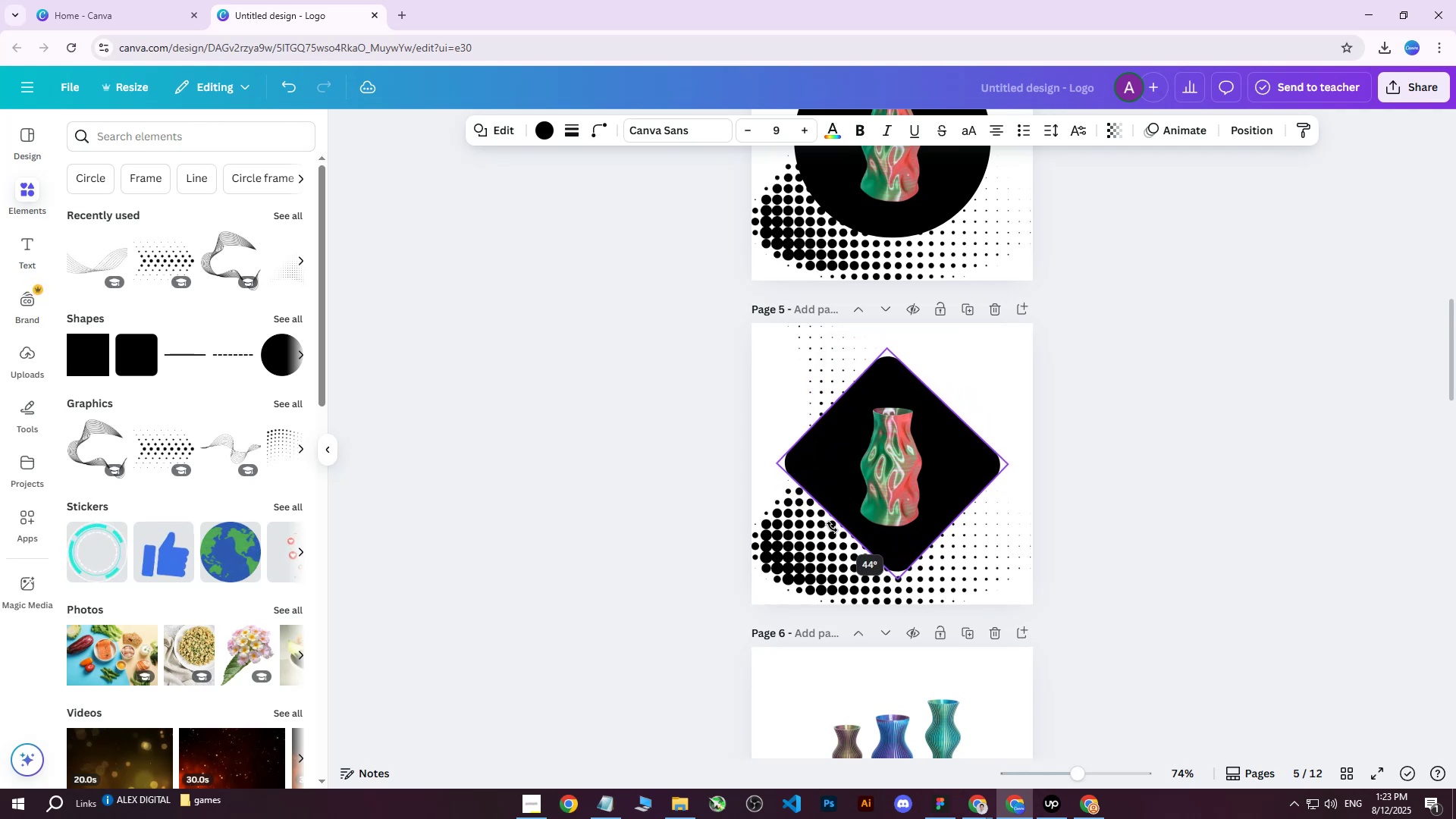 
double_click([1197, 381])
 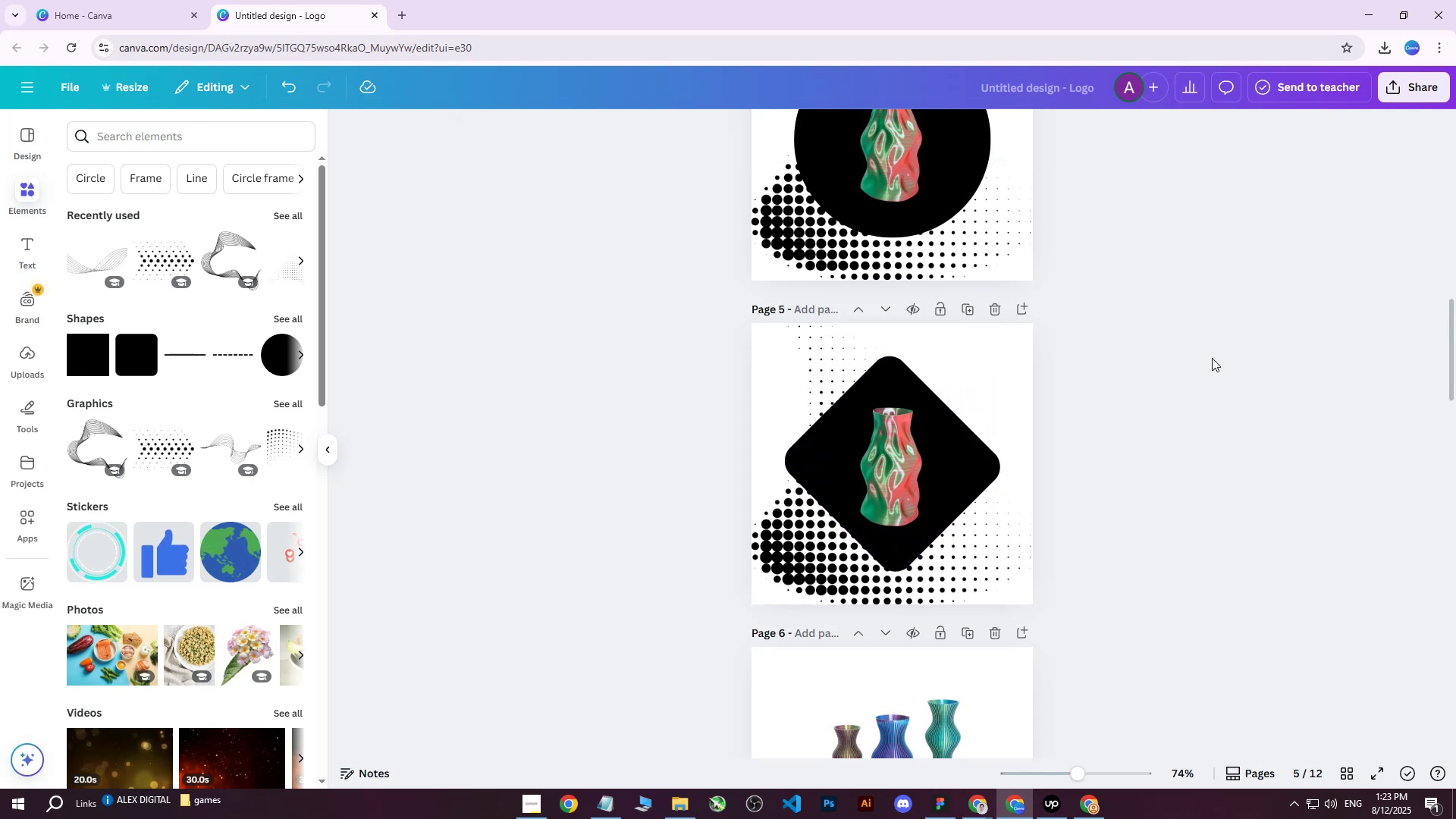 
scroll: coordinate [1212, 358], scroll_direction: down, amount: 2.0
 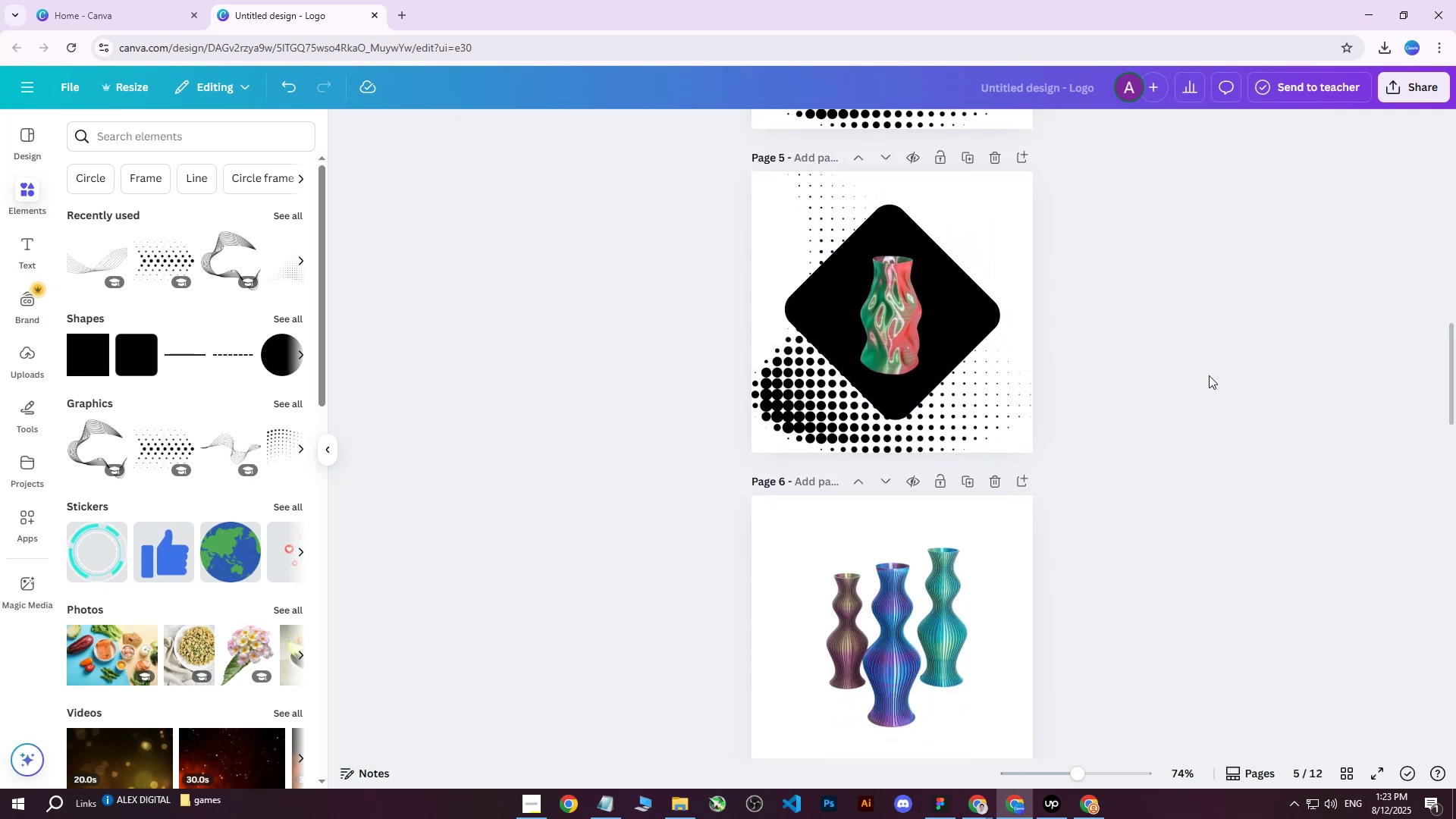 
scroll: coordinate [1209, 375], scroll_direction: up, amount: 2.0
 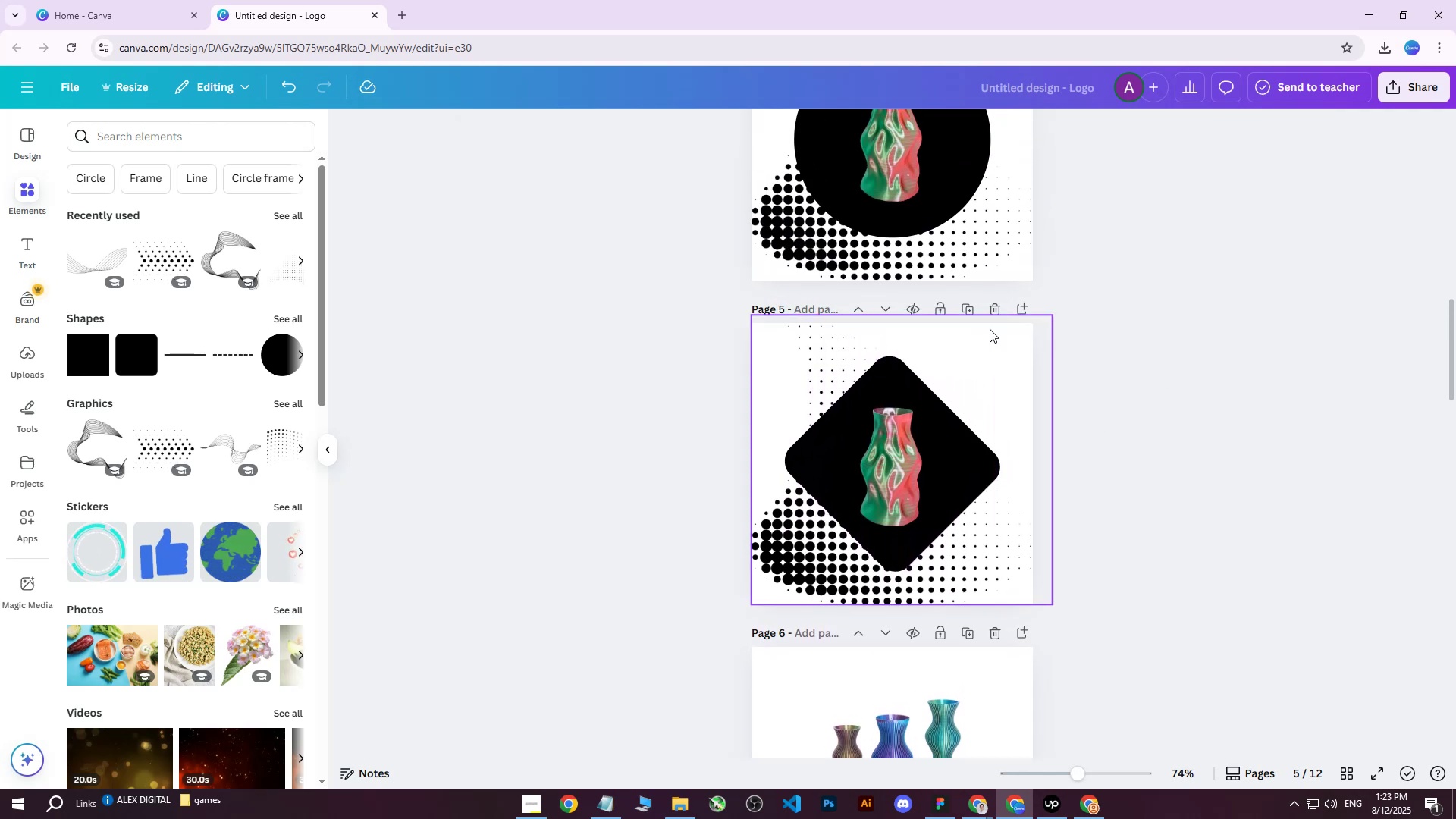 
left_click([775, 545])
 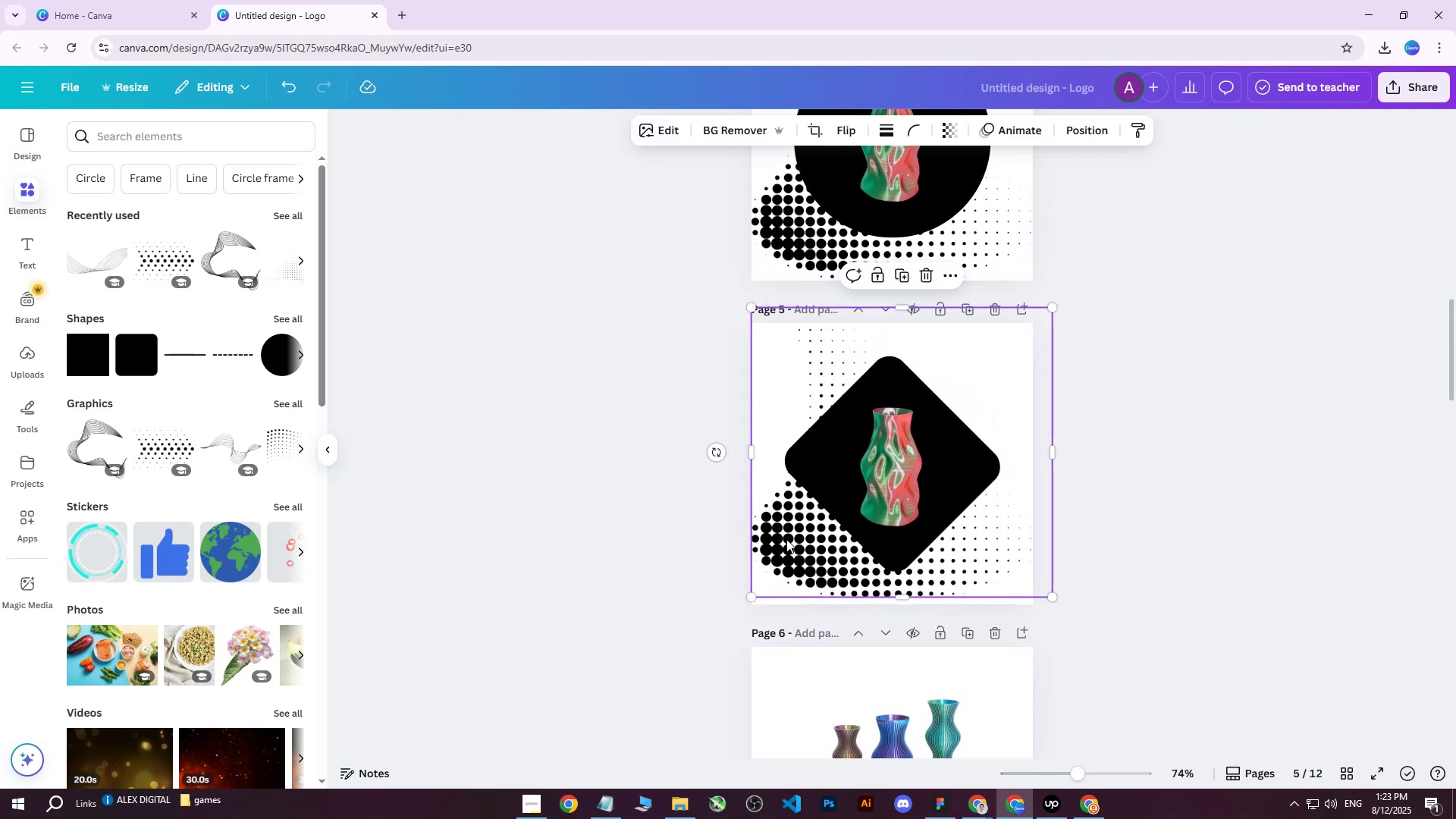 
key(Delete)
 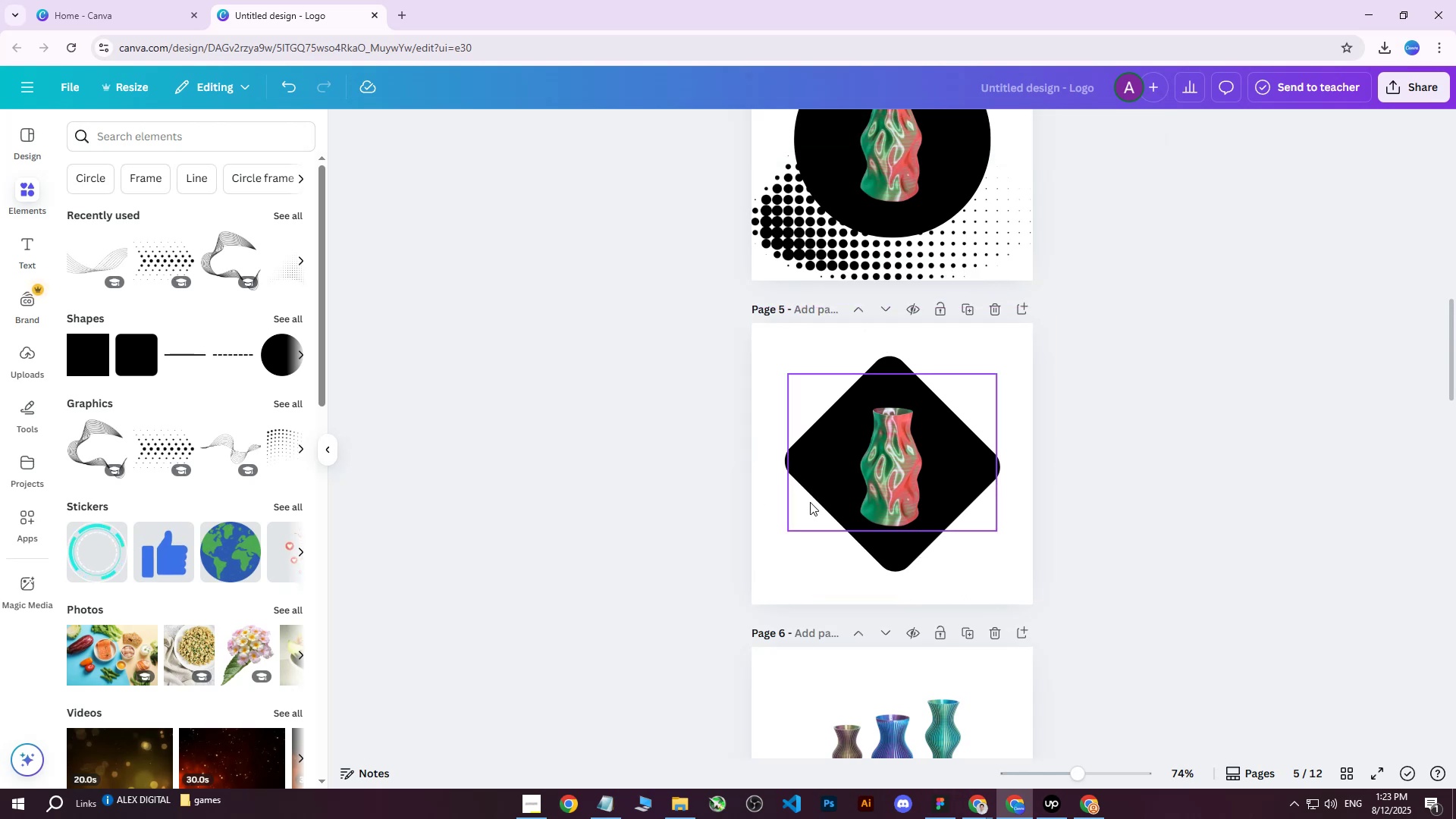 
scroll: coordinate [866, 447], scroll_direction: up, amount: 10.0
 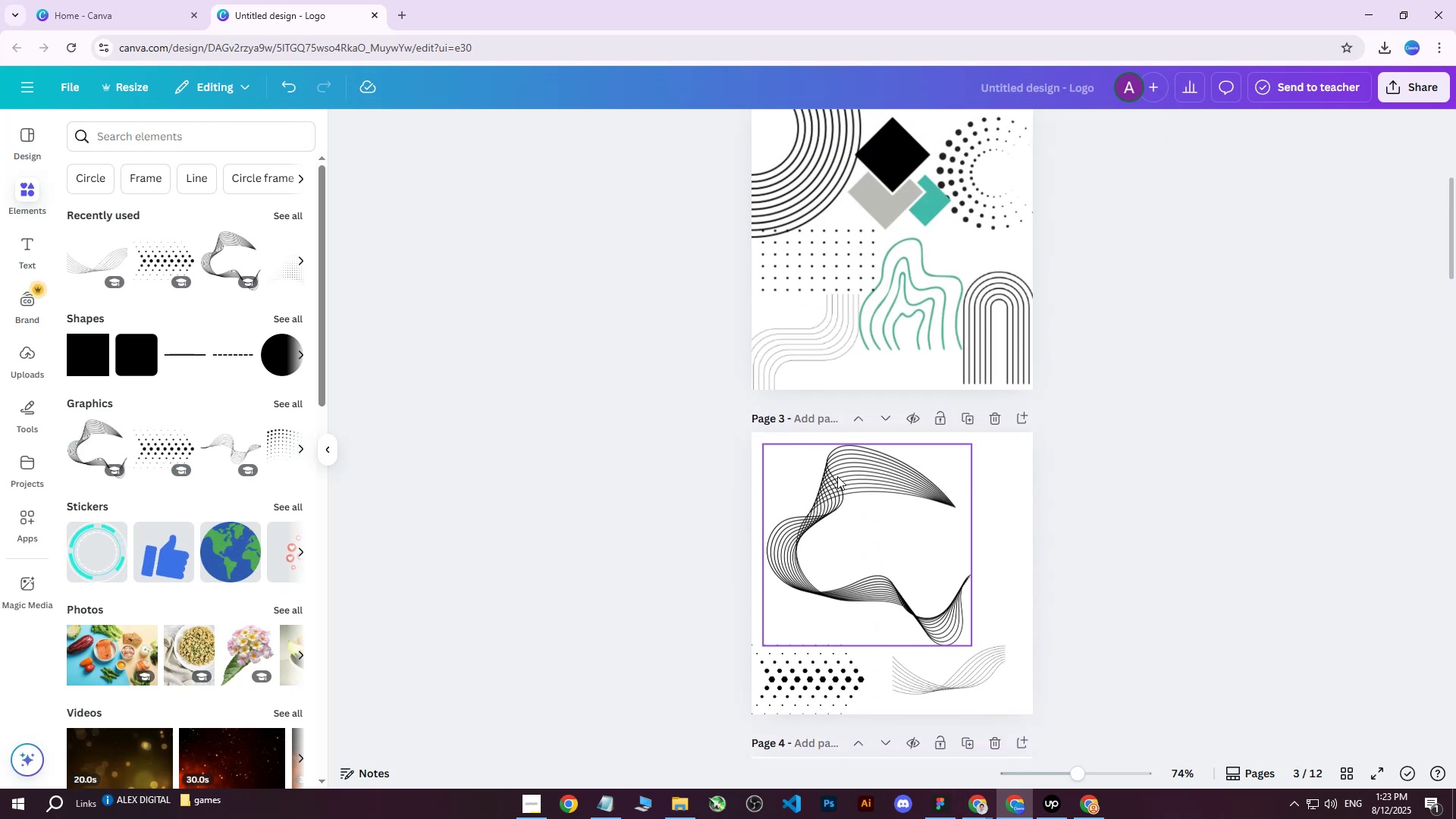 
left_click([833, 482])
 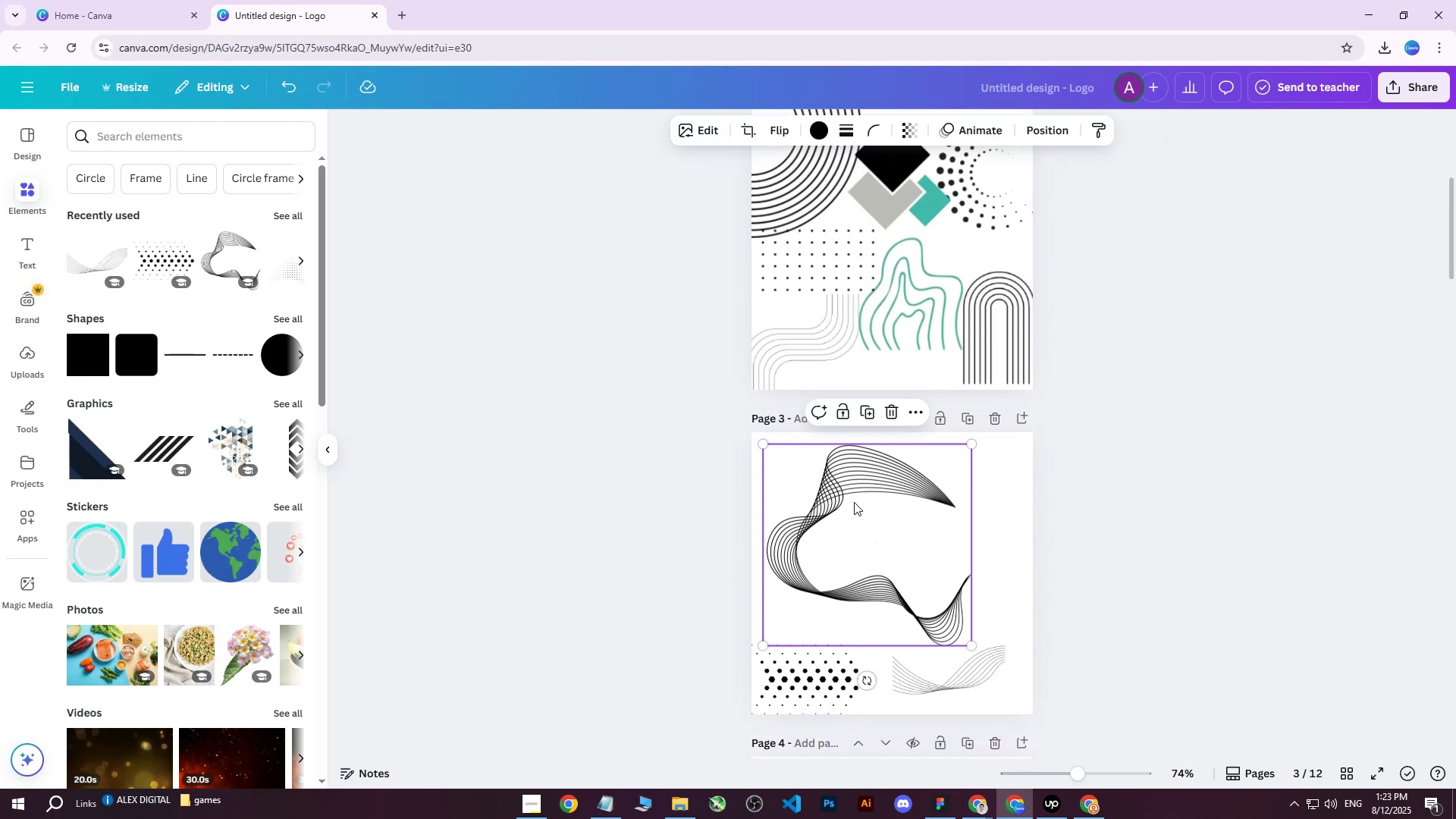 
scroll: coordinate [855, 396], scroll_direction: down, amount: 4.0
 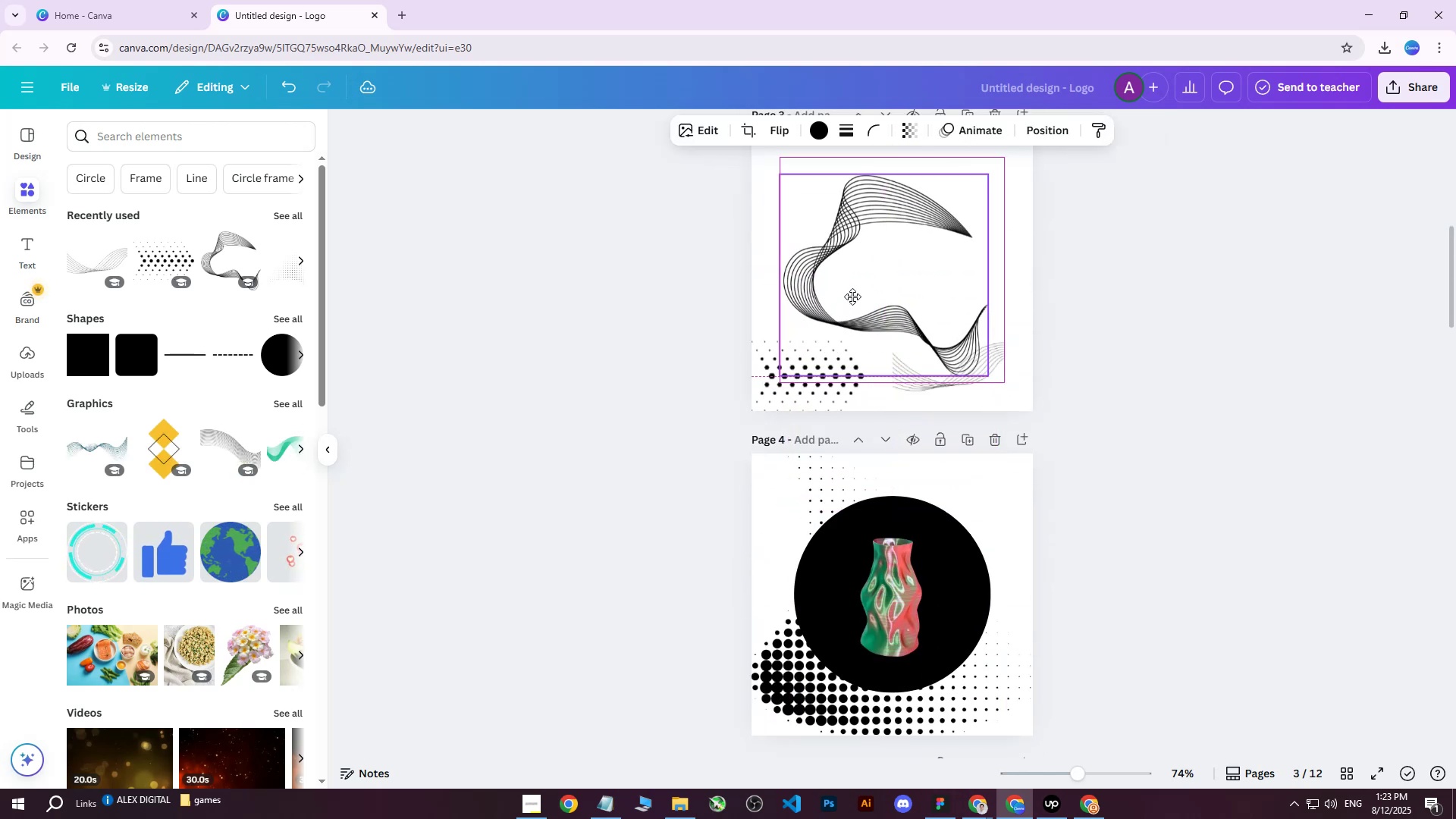 
scroll: coordinate [852, 296], scroll_direction: up, amount: 2.0
 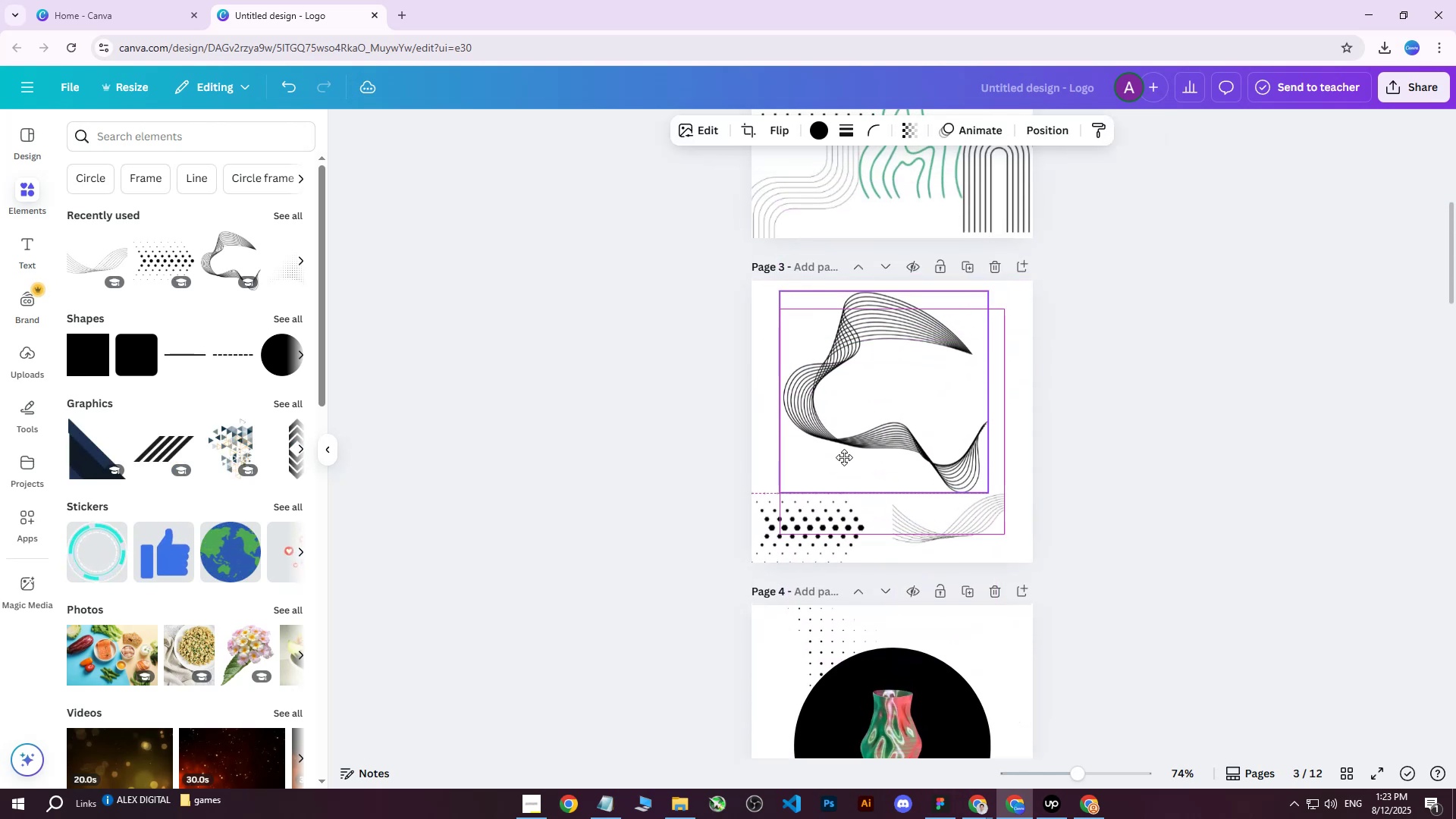 
key(Control+ControlLeft)
 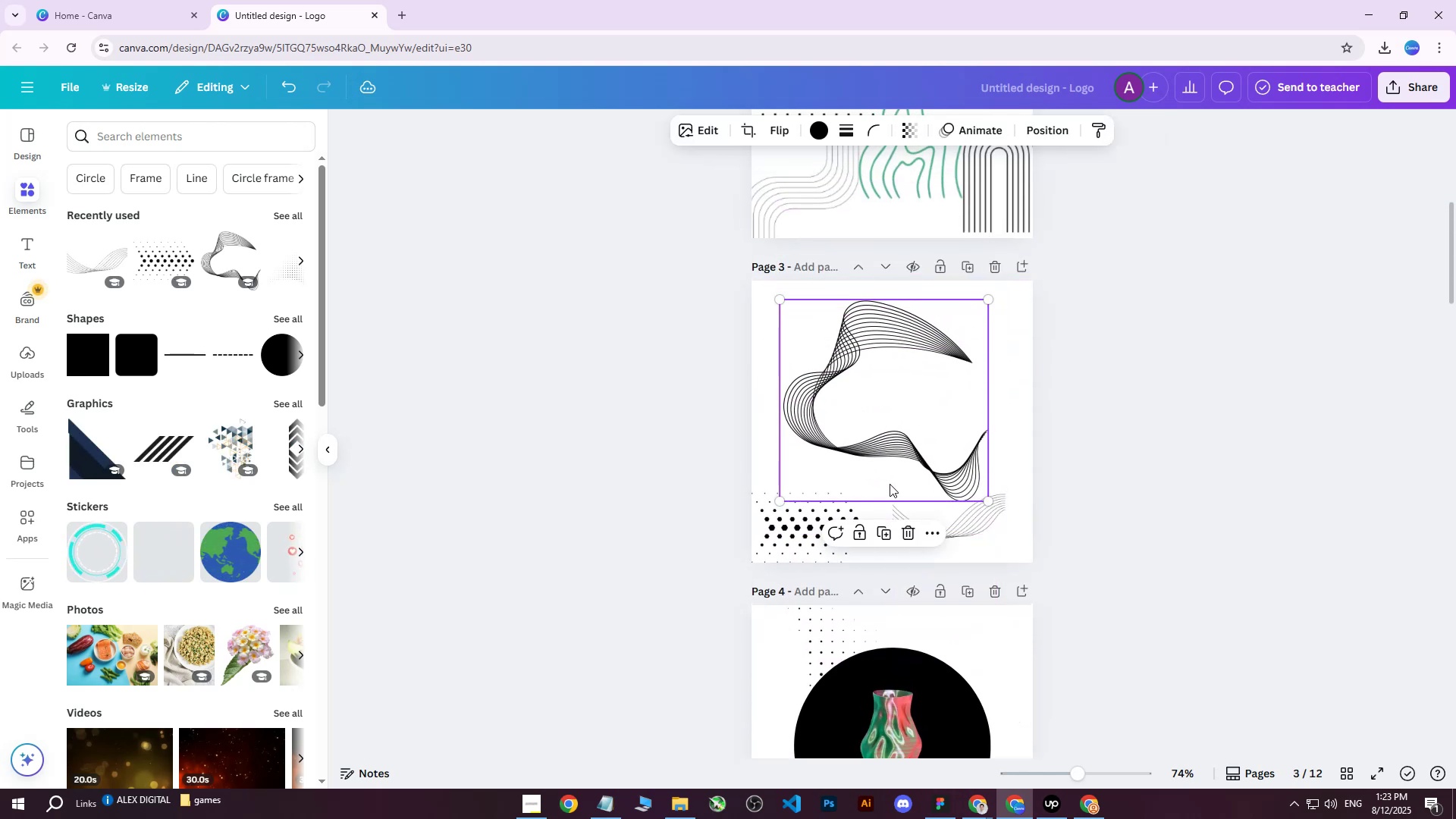 
key(Control+D)
 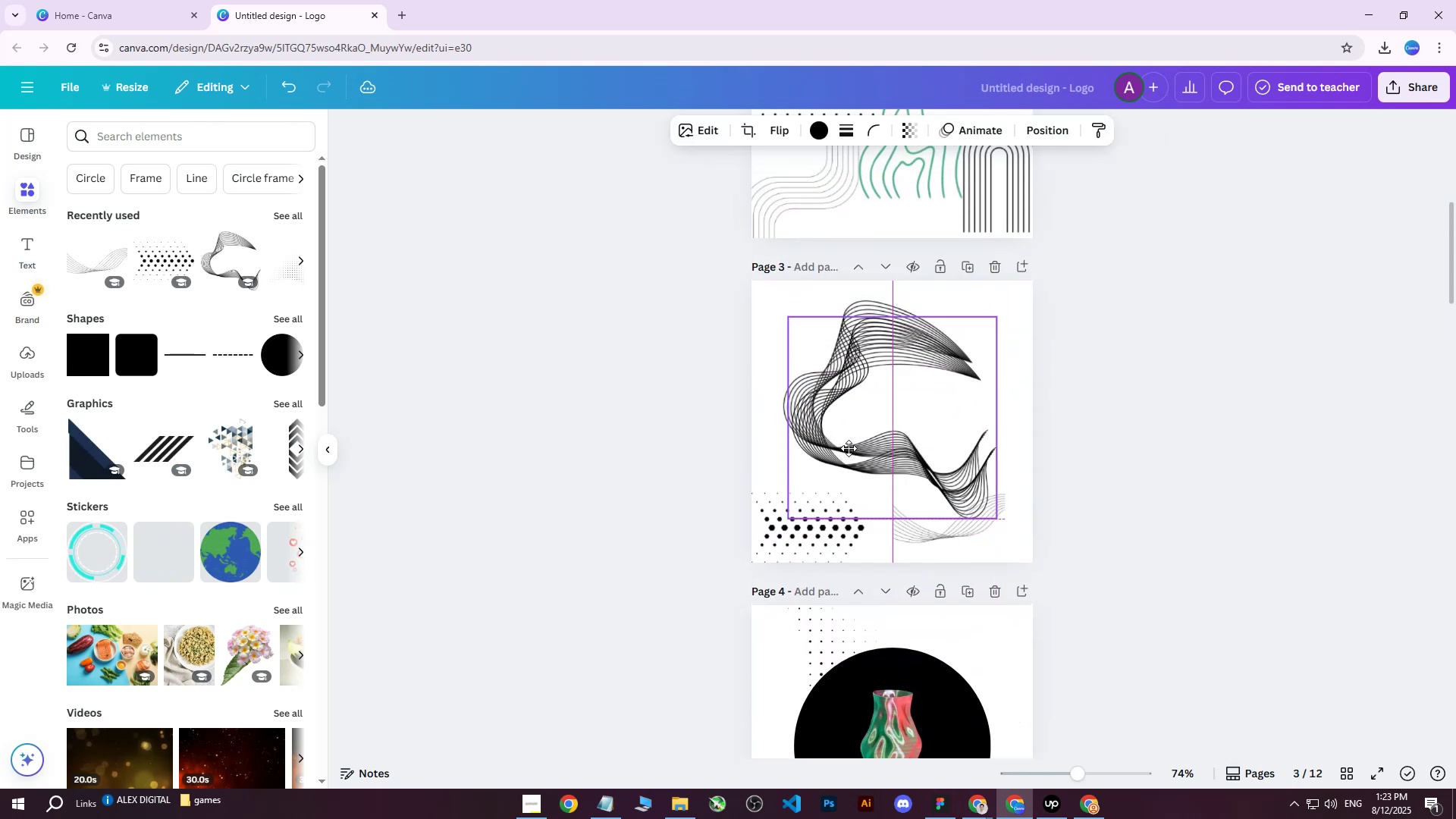 
scroll: coordinate [877, 482], scroll_direction: down, amount: 7.0
 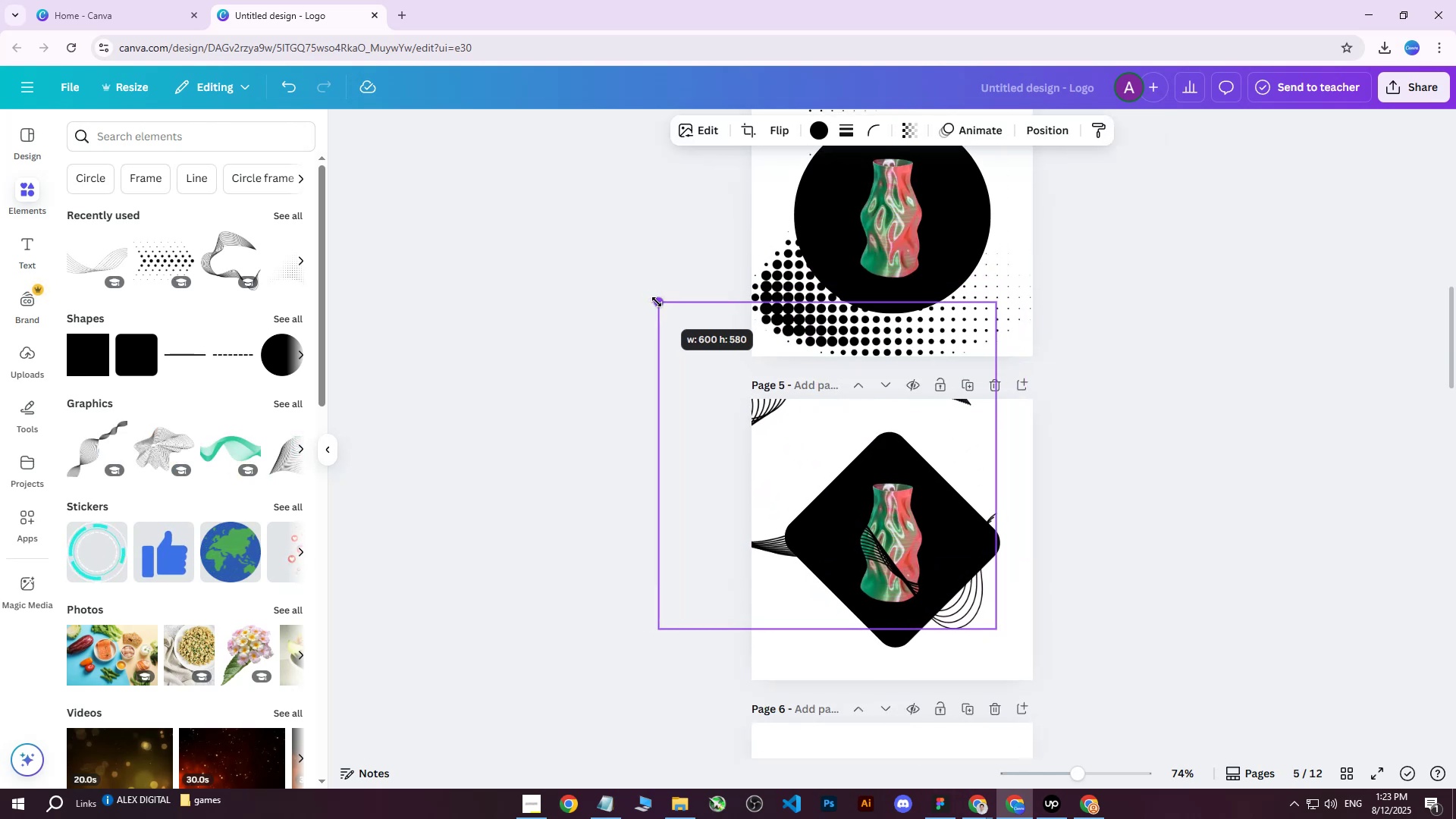 
mouse_move([868, 487])
 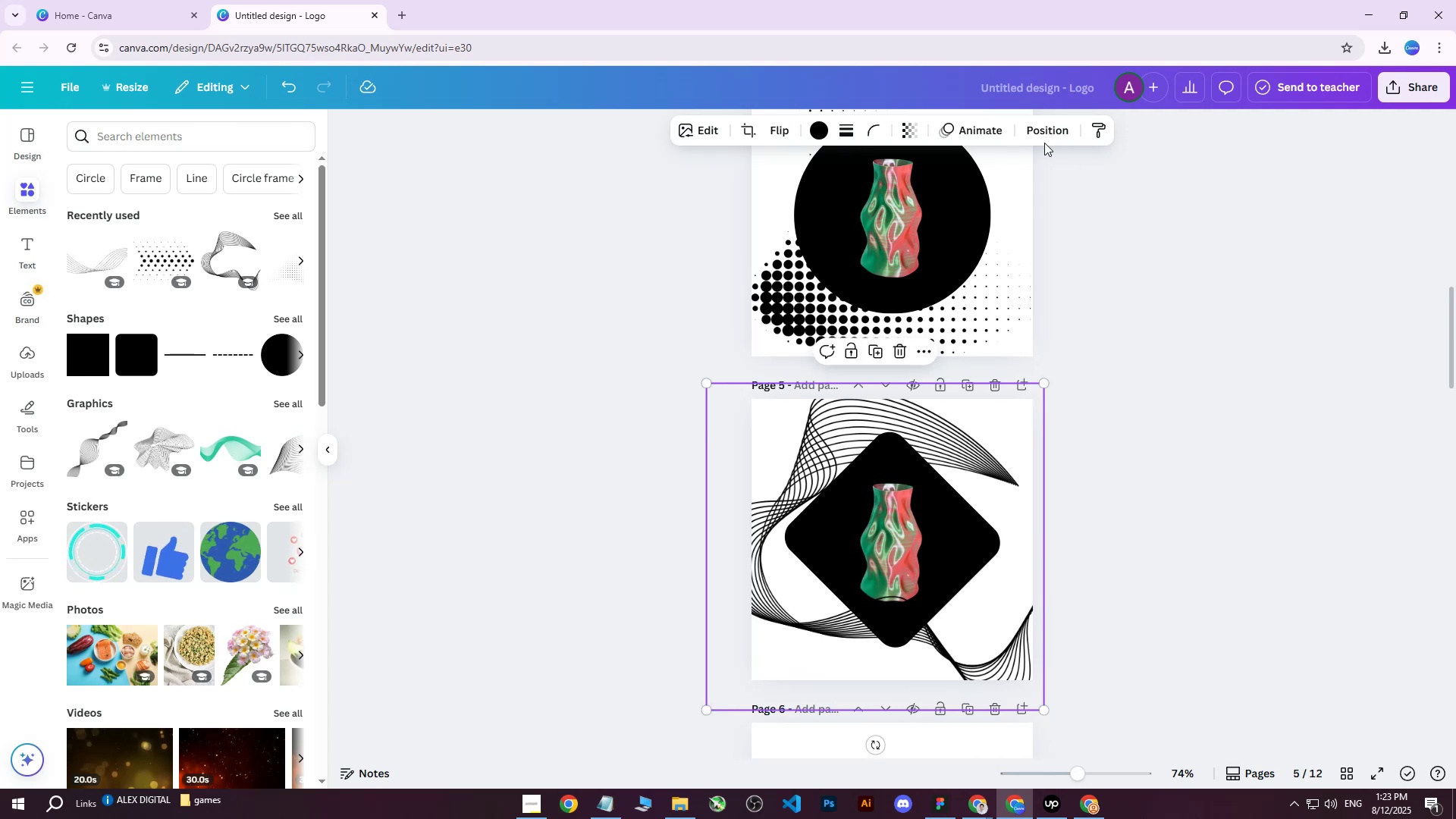 
left_click([1039, 136])
 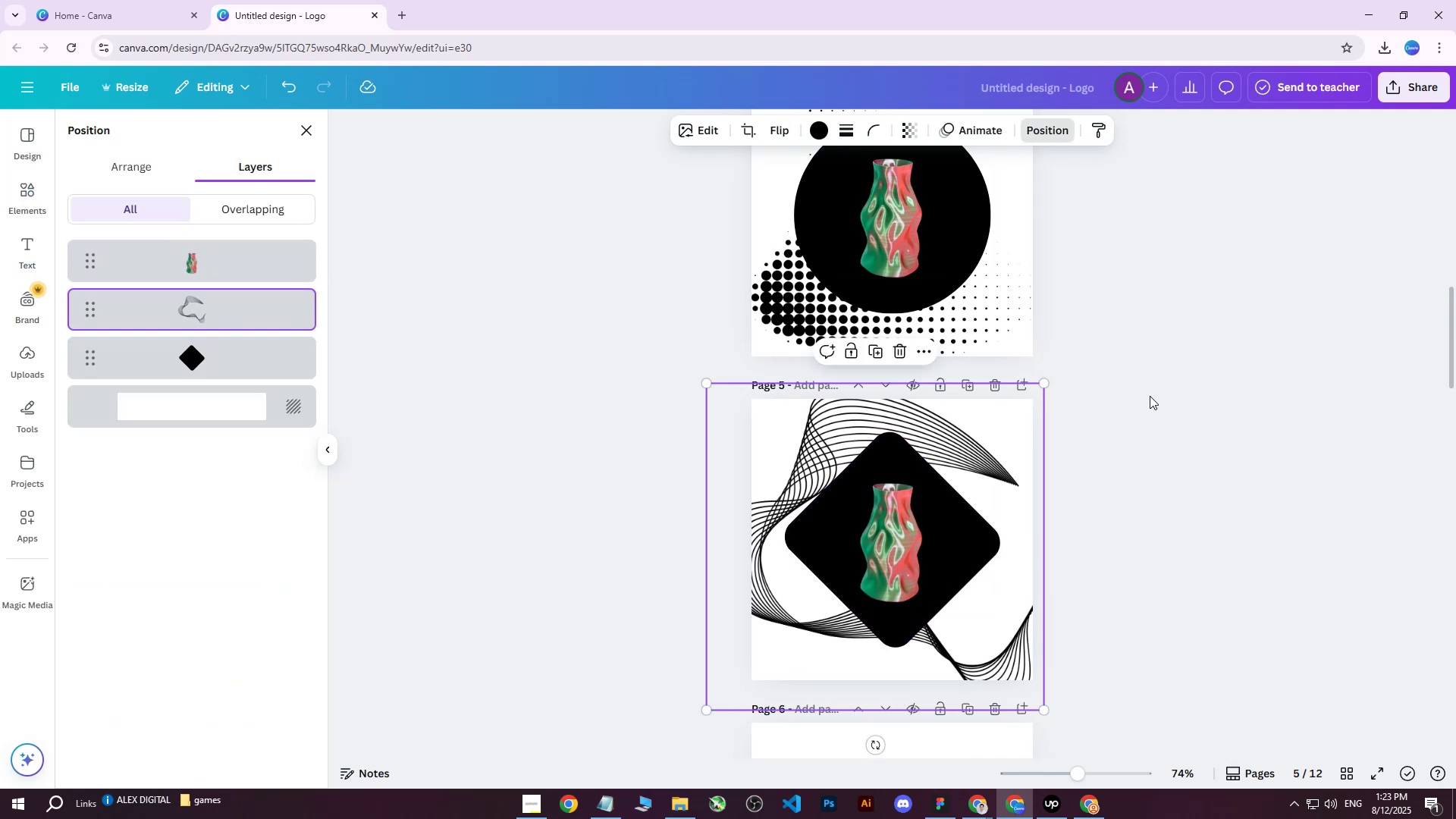 
wait(5.95)
 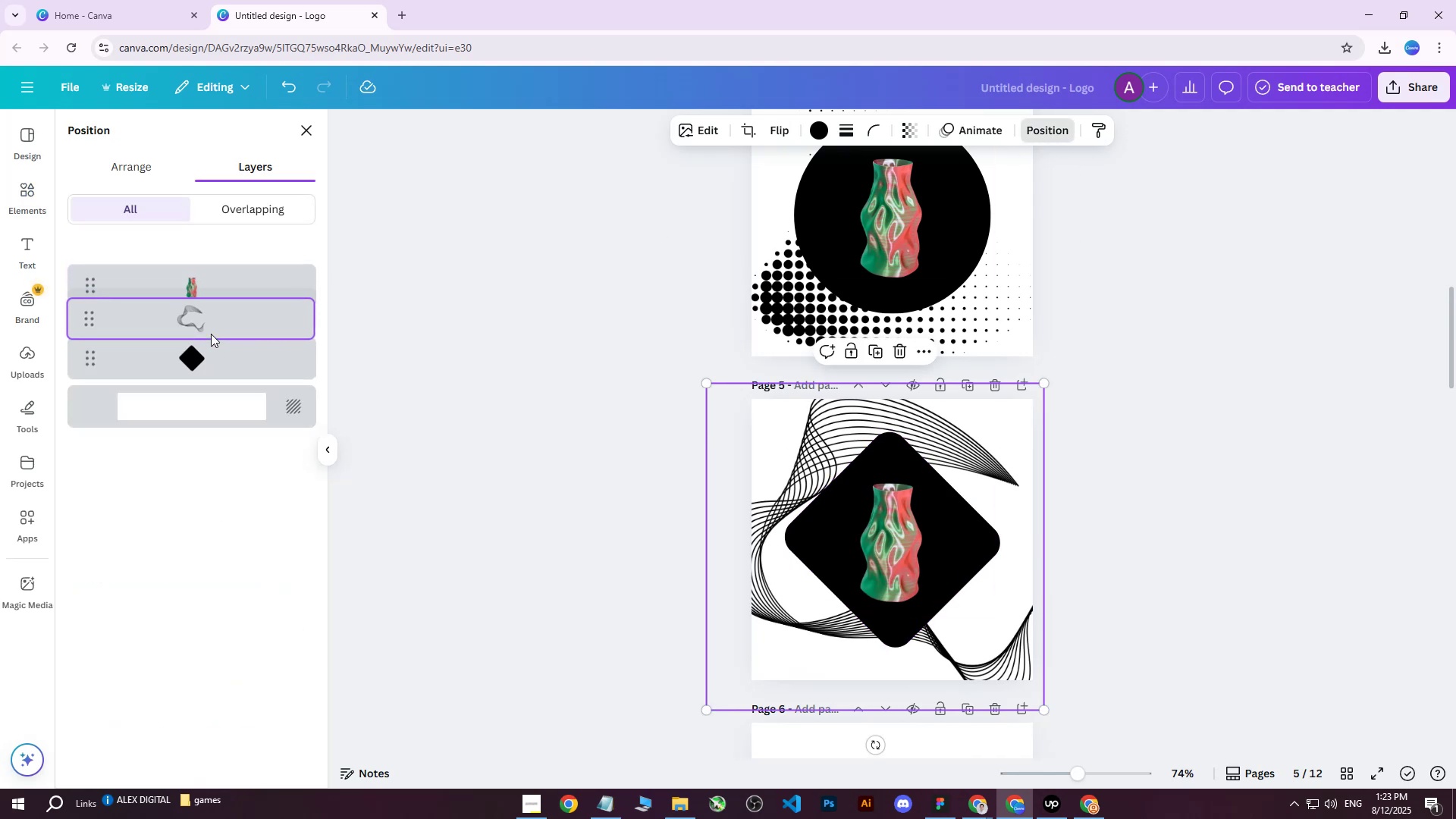 
double_click([1160, 403])
 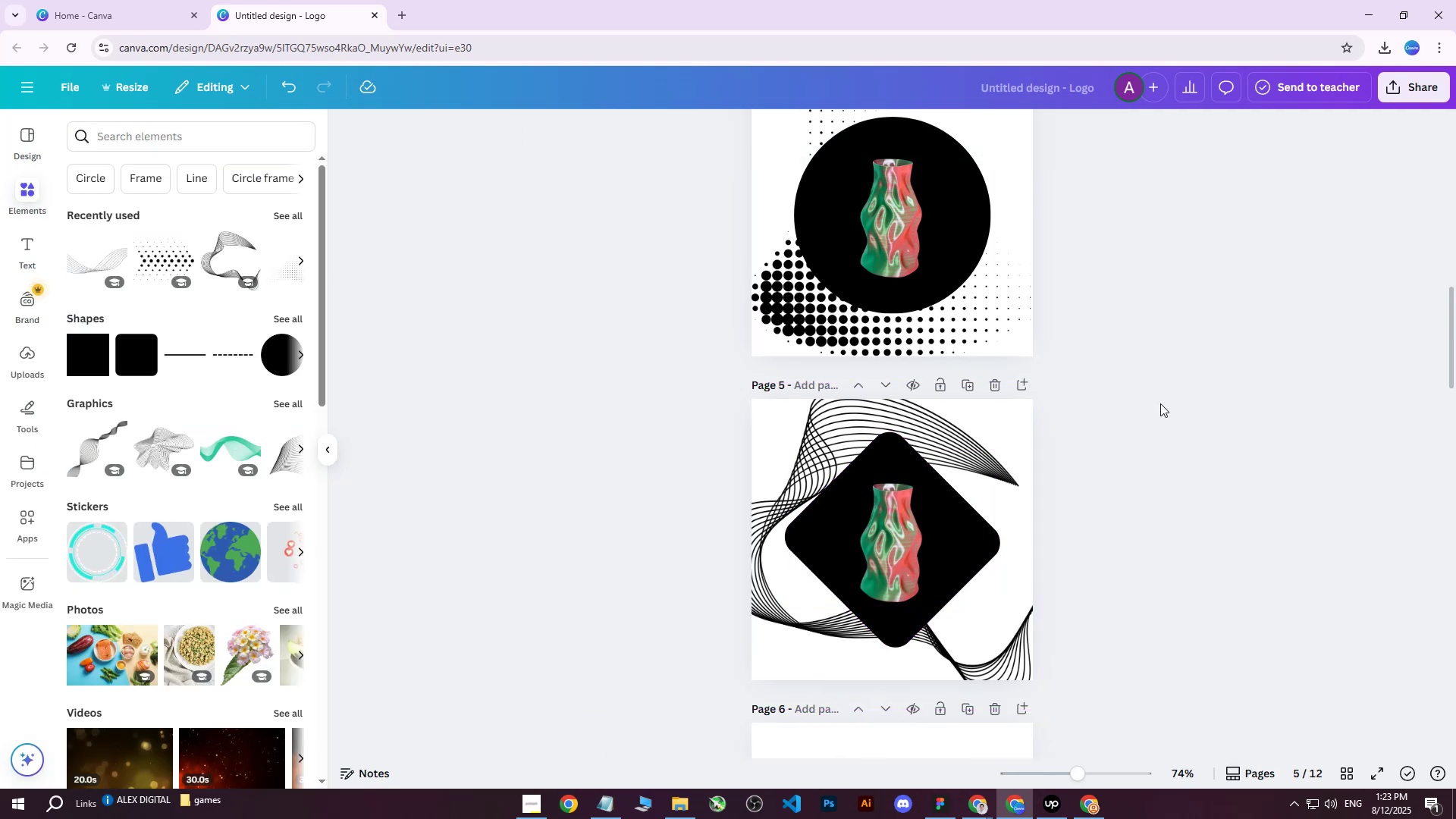 
scroll: coordinate [1160, 403], scroll_direction: down, amount: 2.0
 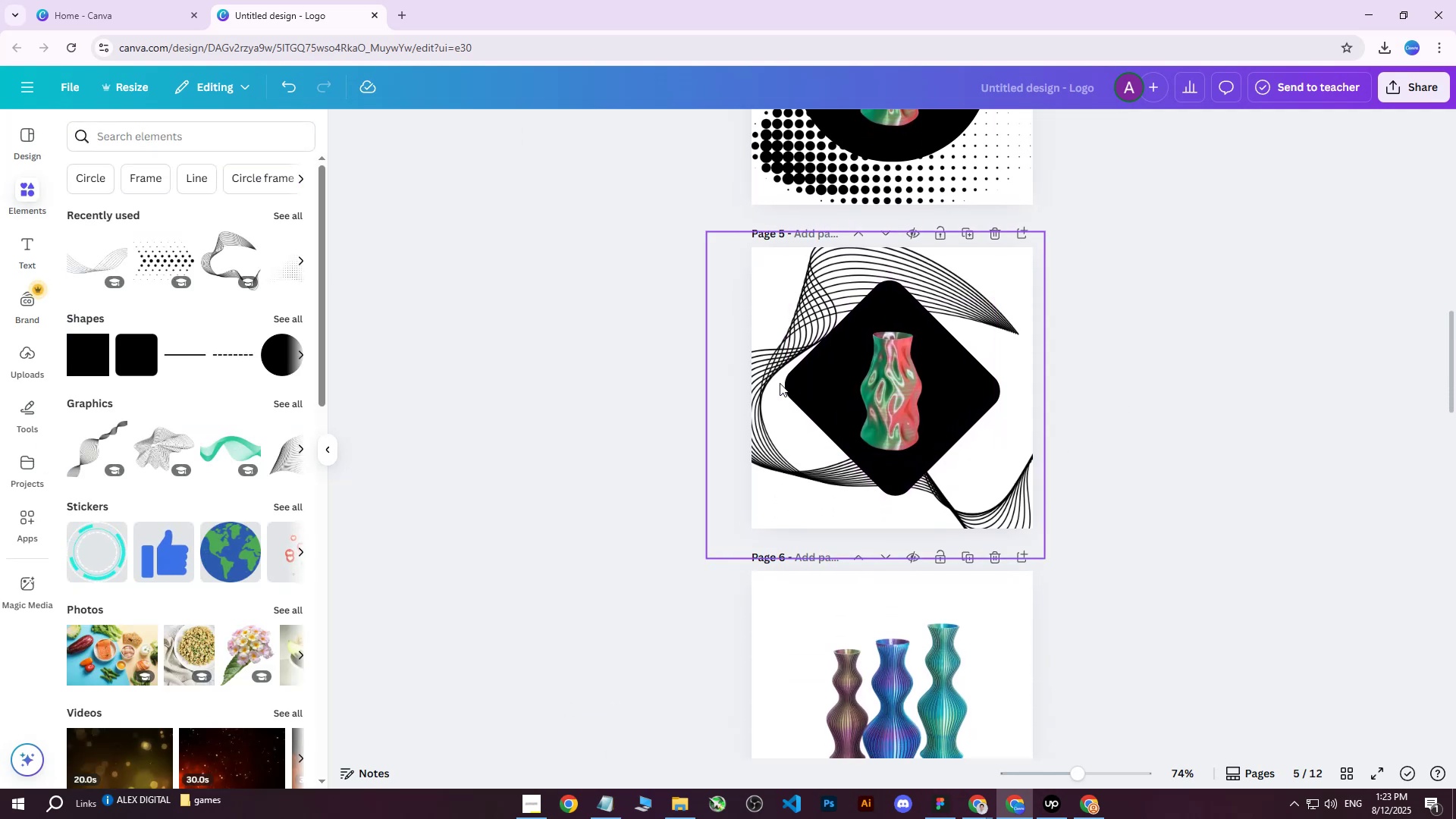 
left_click([885, 384])
 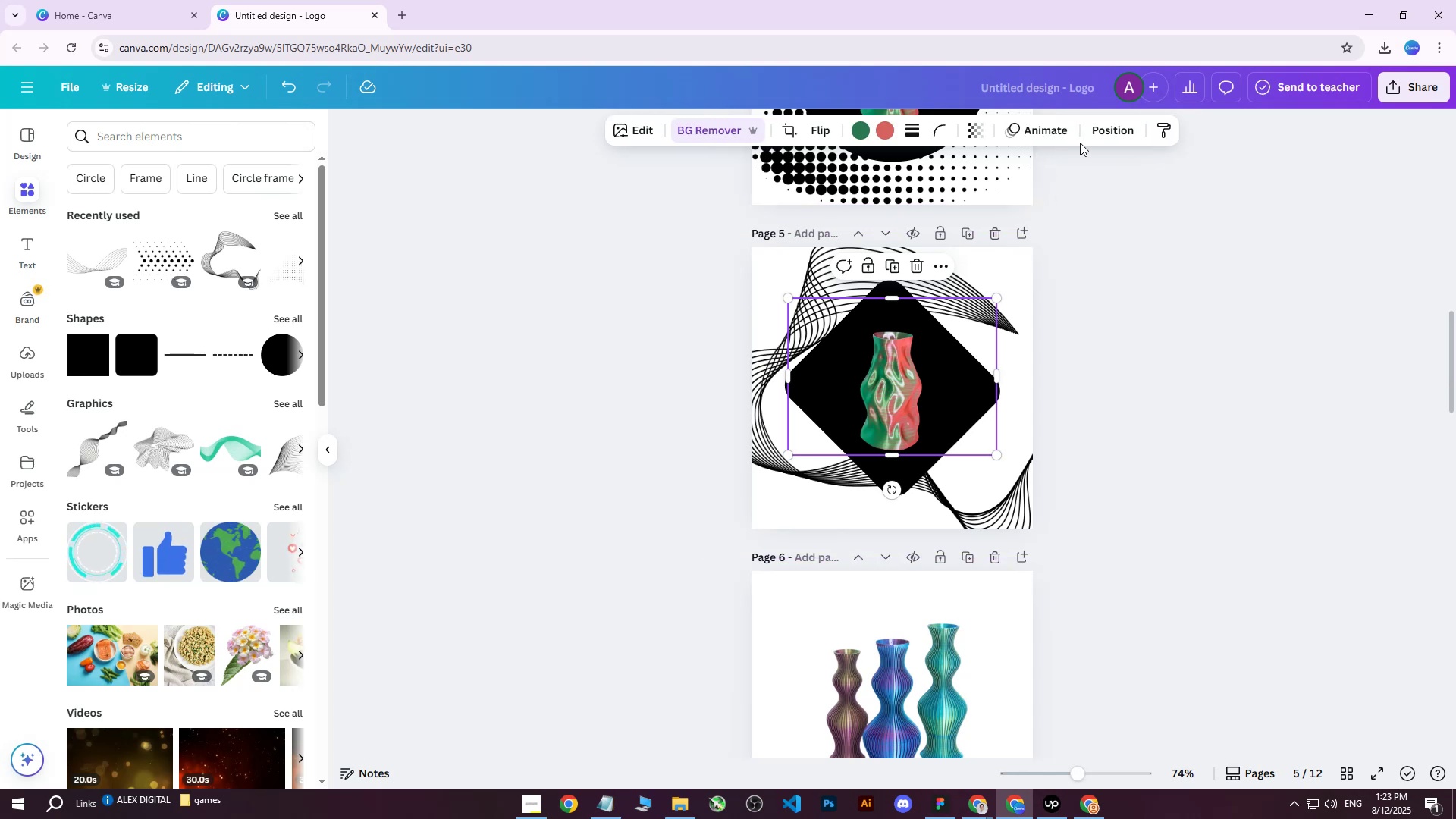 
left_click([1105, 136])
 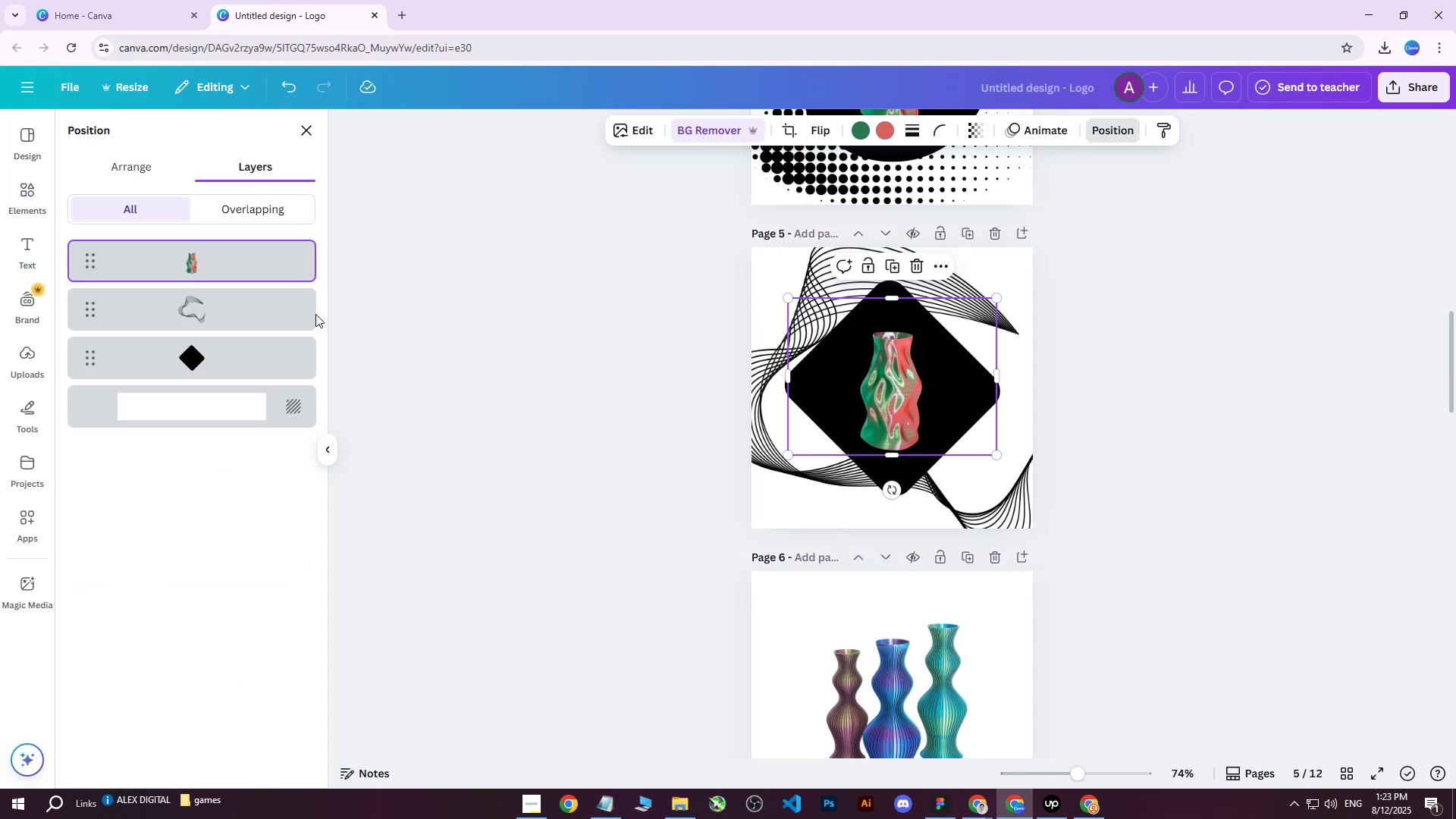 
hold_key(key=ShiftLeft, duration=0.37)
left_click([208, 311])
 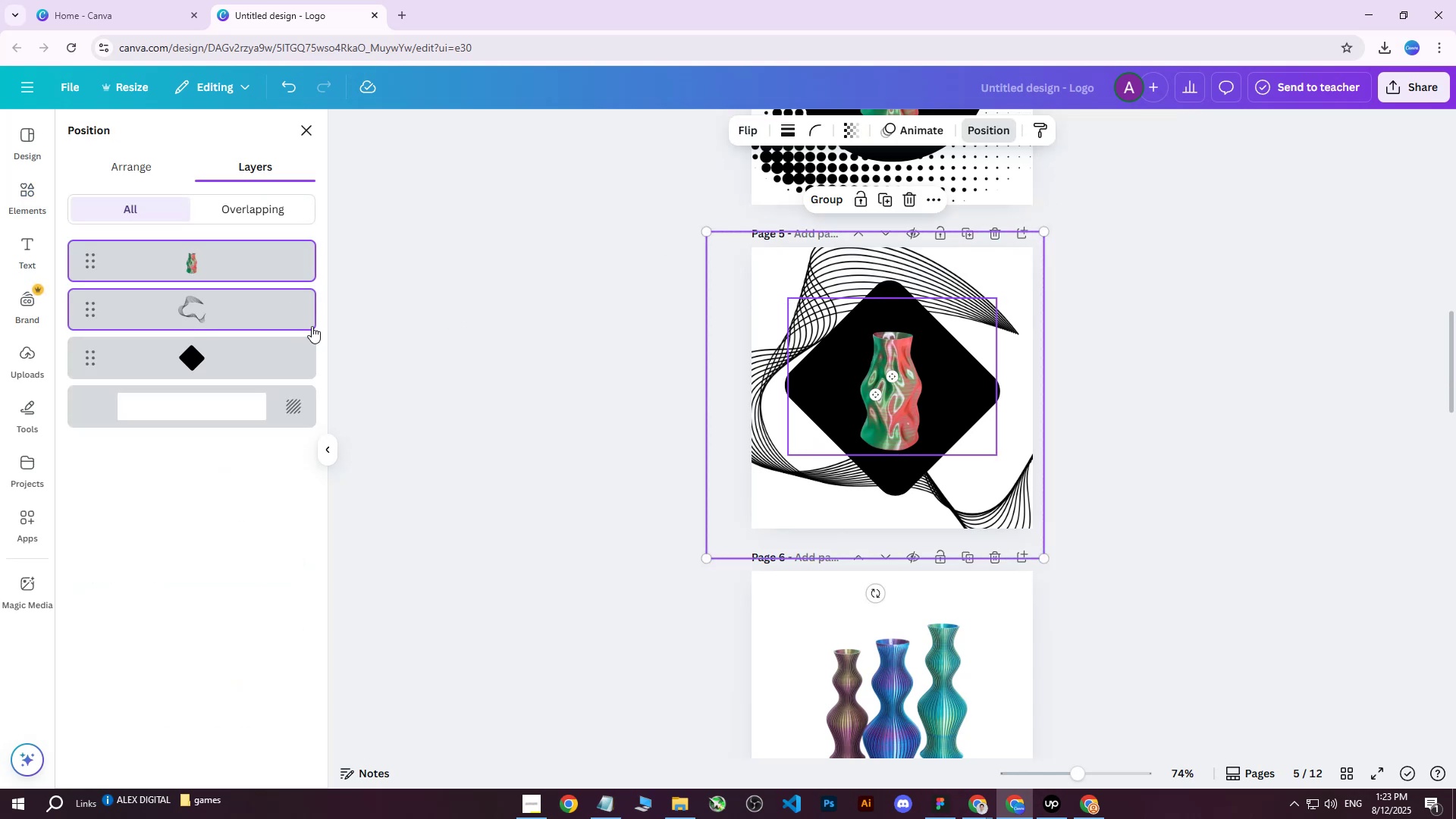 
double_click([196, 302])
 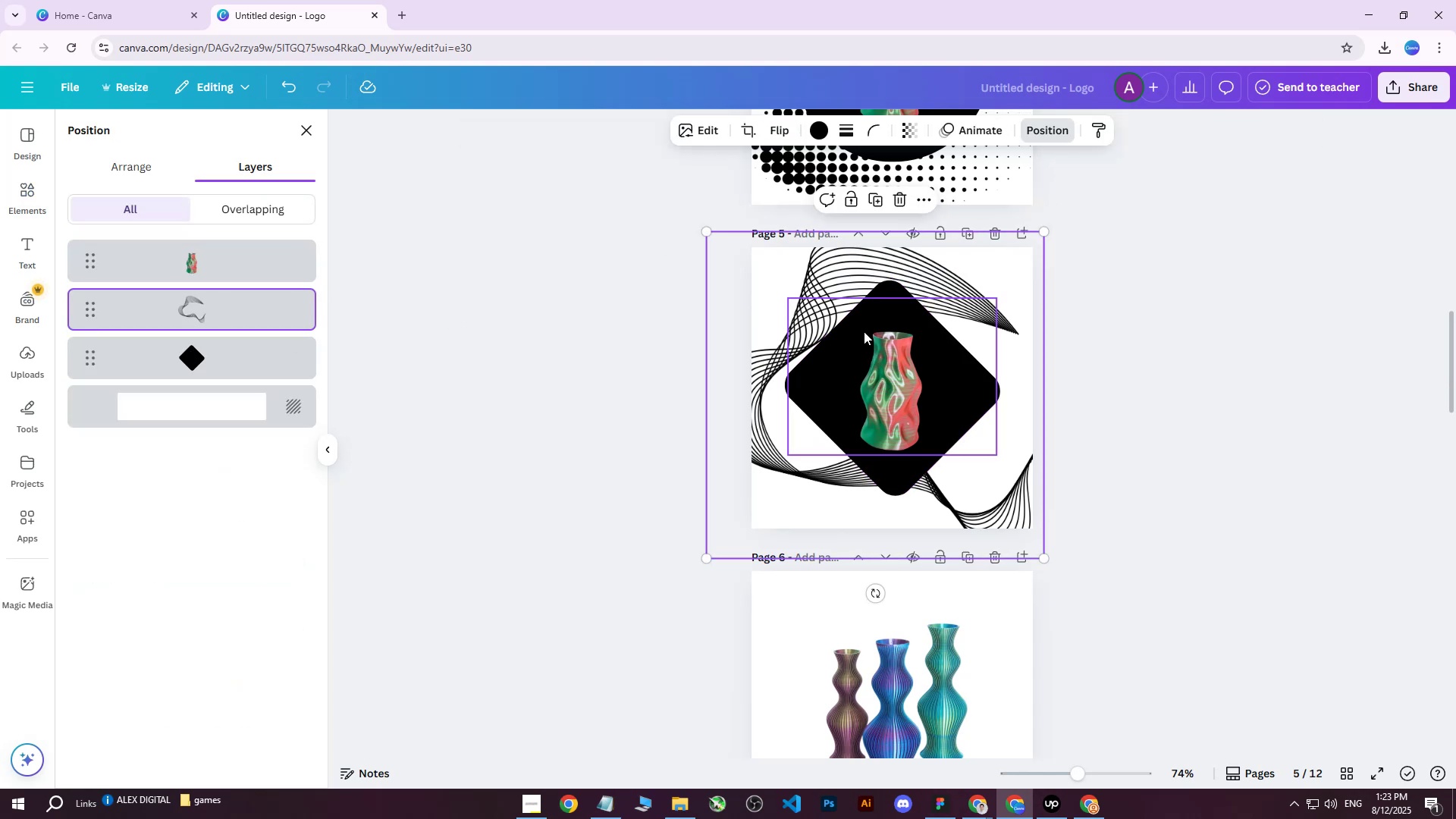 
left_click([870, 356])
 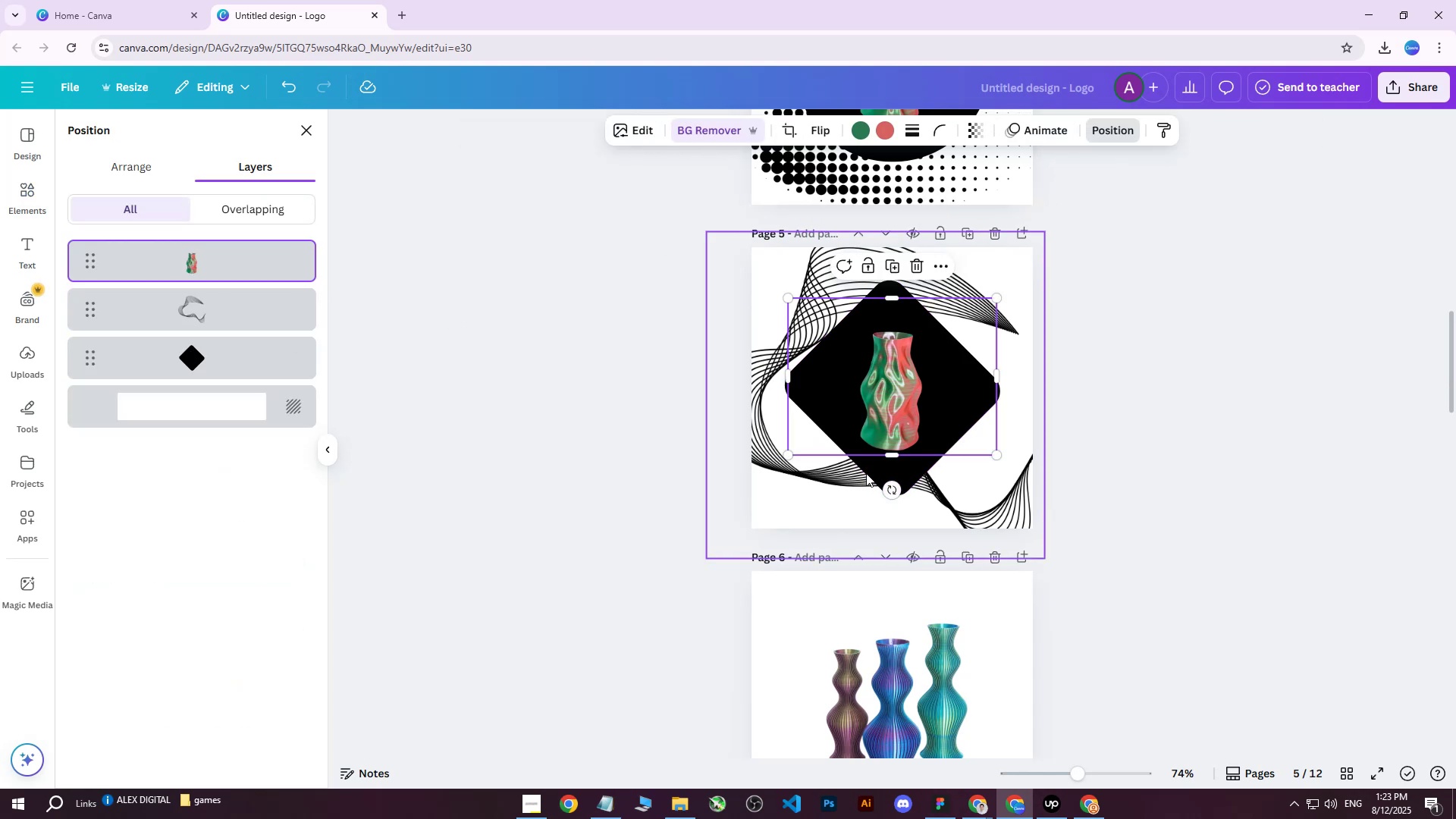 
left_click([871, 467])
 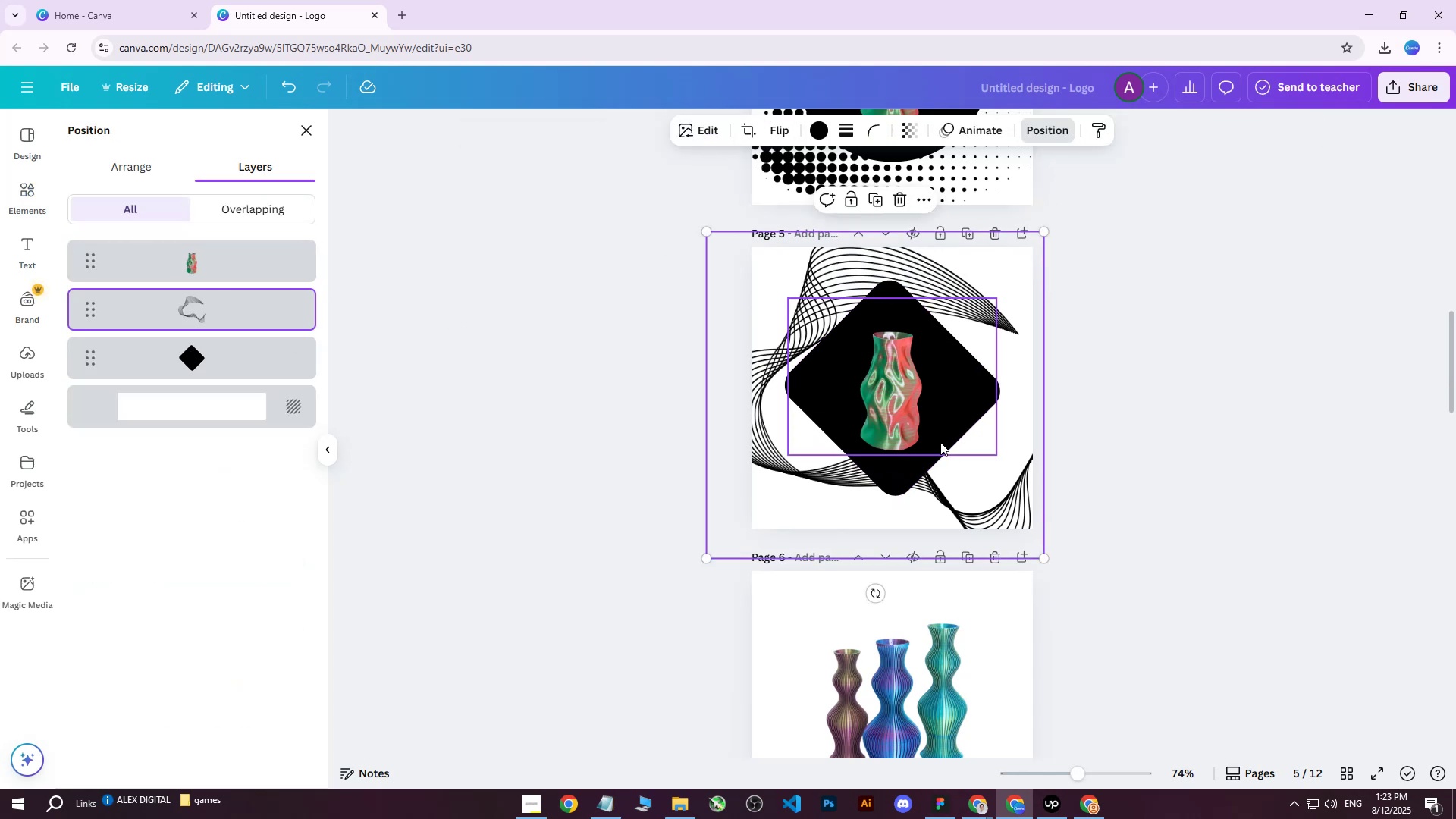 
left_click([1208, 376])
 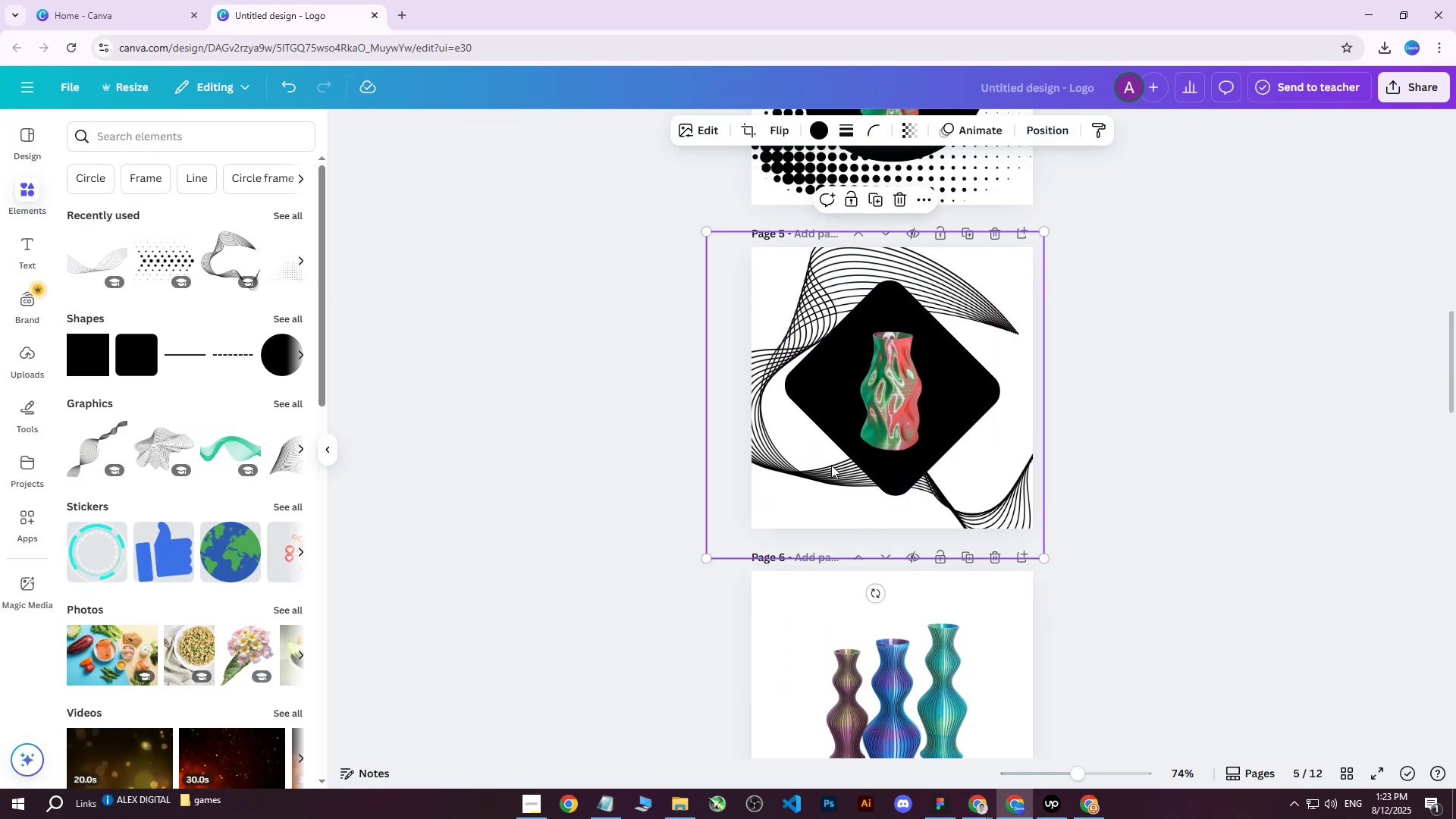 
left_click([795, 465])
 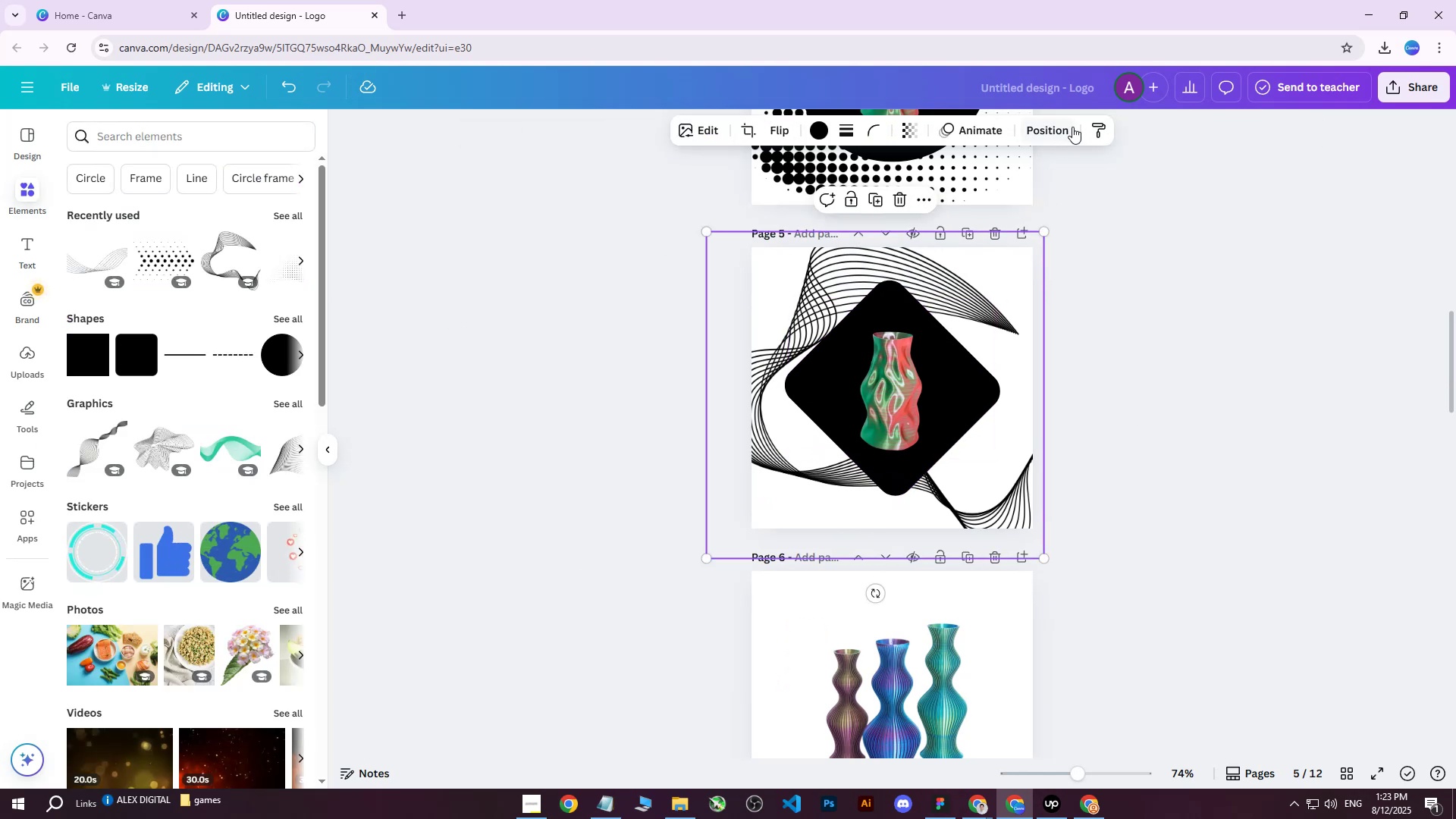 
left_click([1072, 120])
 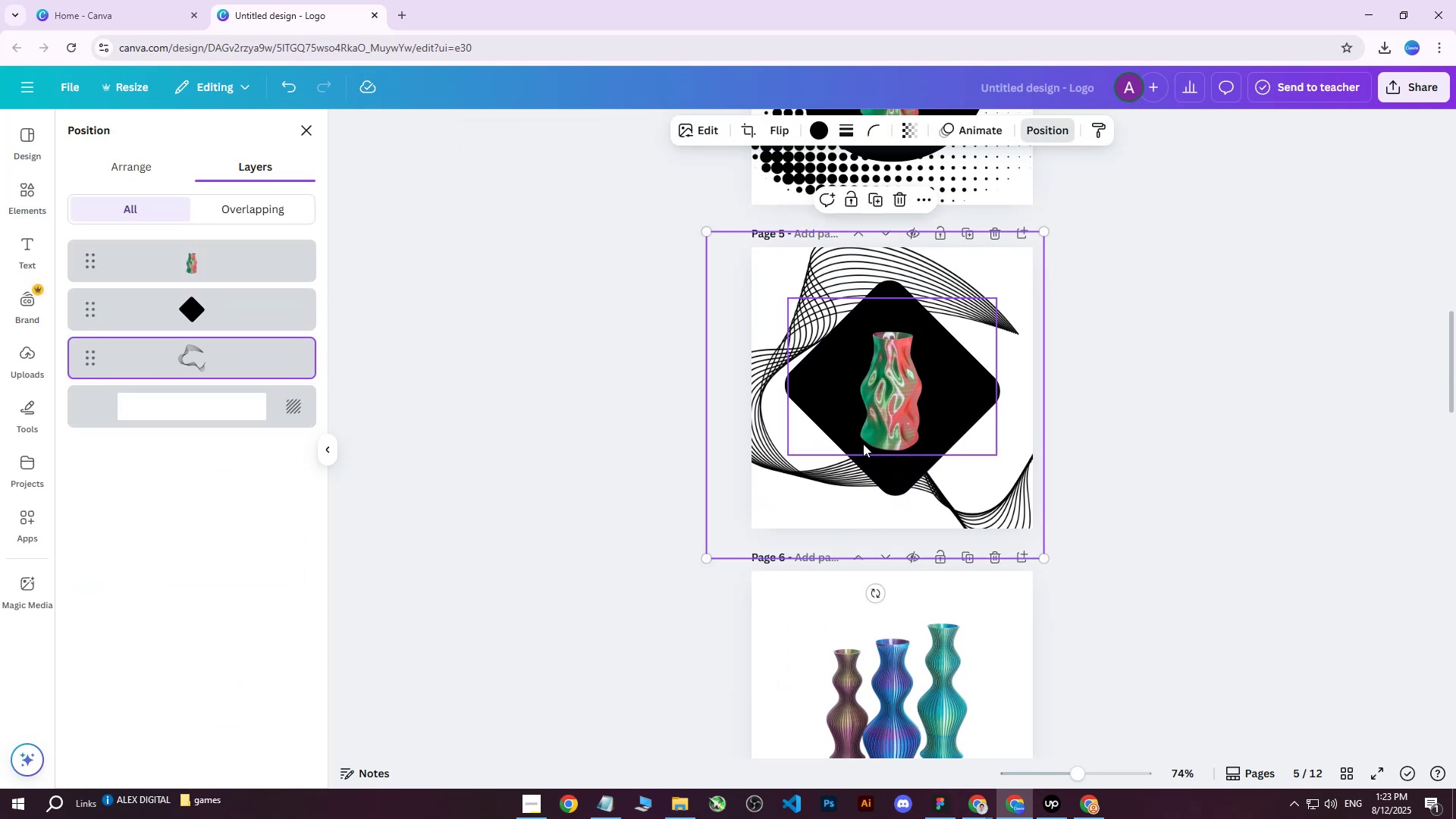 
left_click([889, 479])
 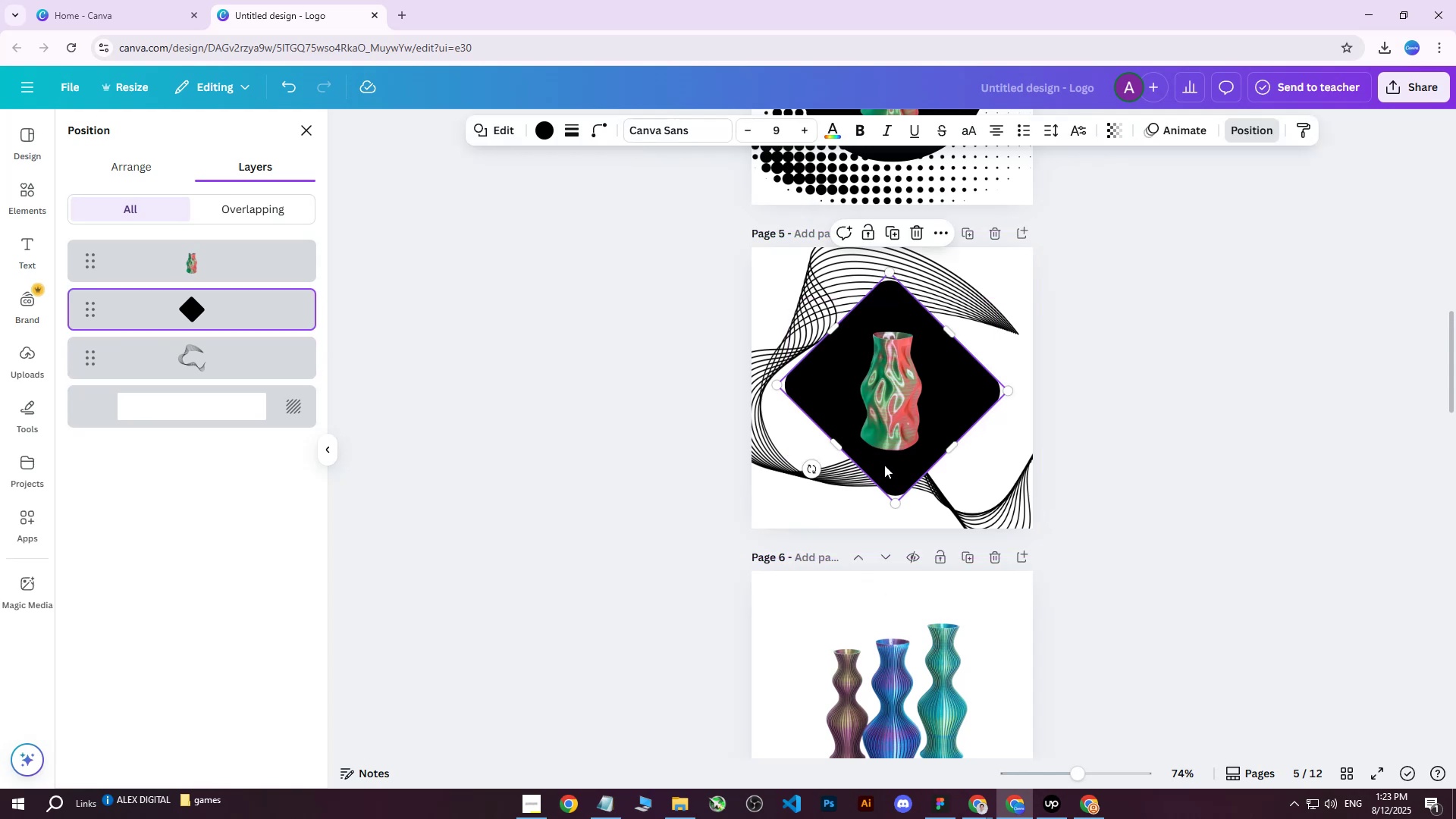 
hold_key(key=ShiftLeft, duration=0.71)
left_click([880, 408])
 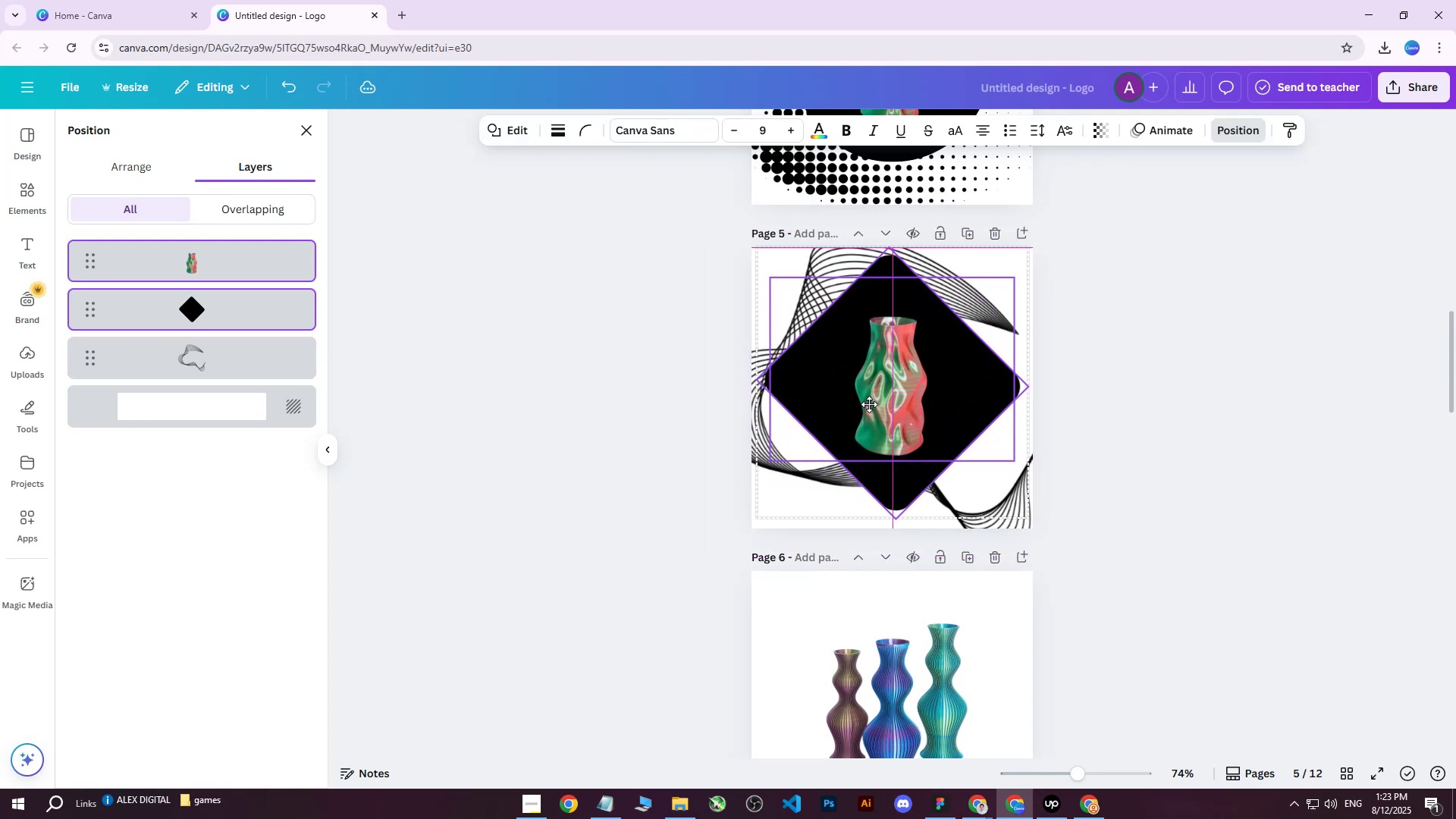 
wait(7.34)
 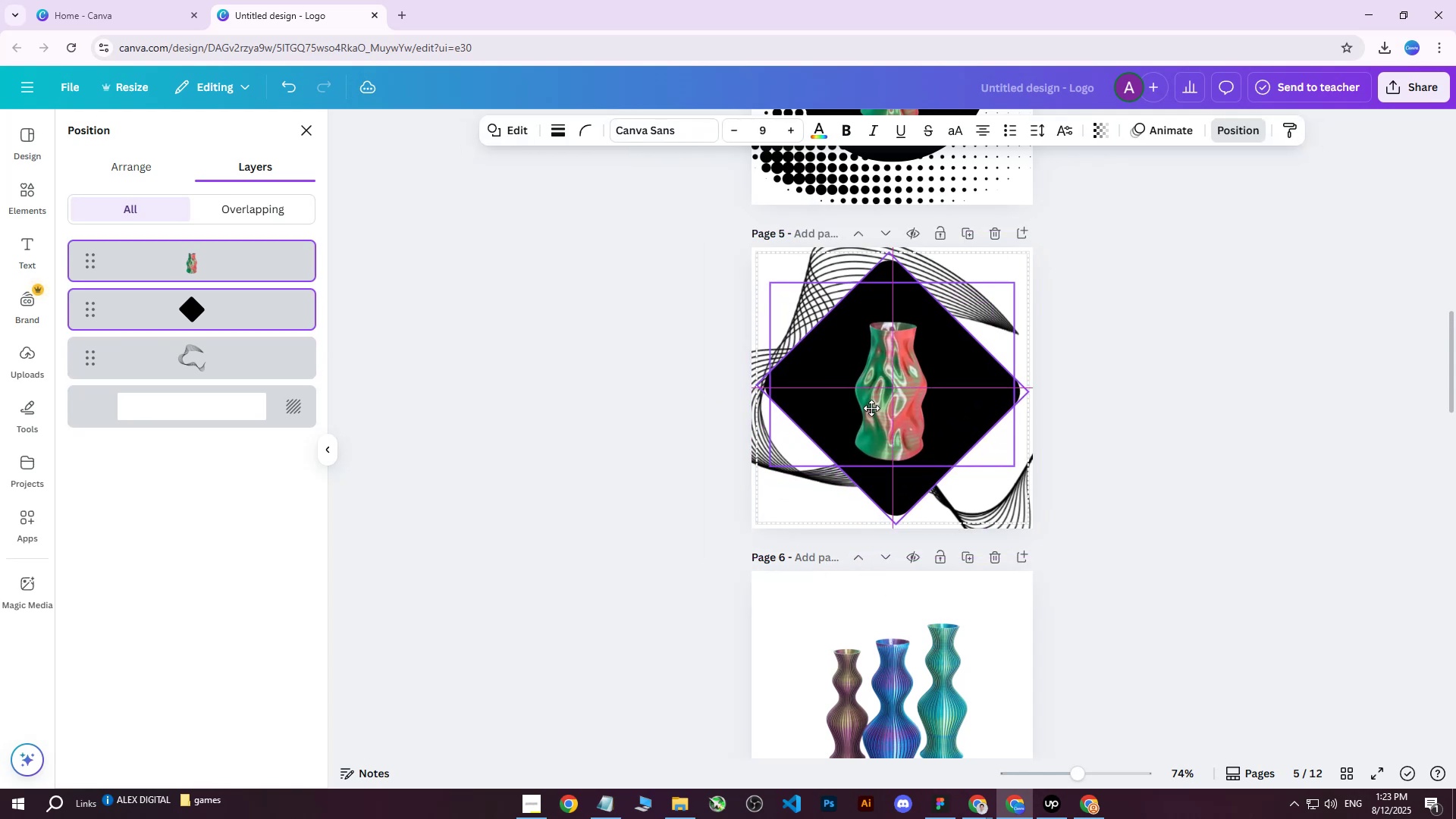 
double_click([1163, 348])
 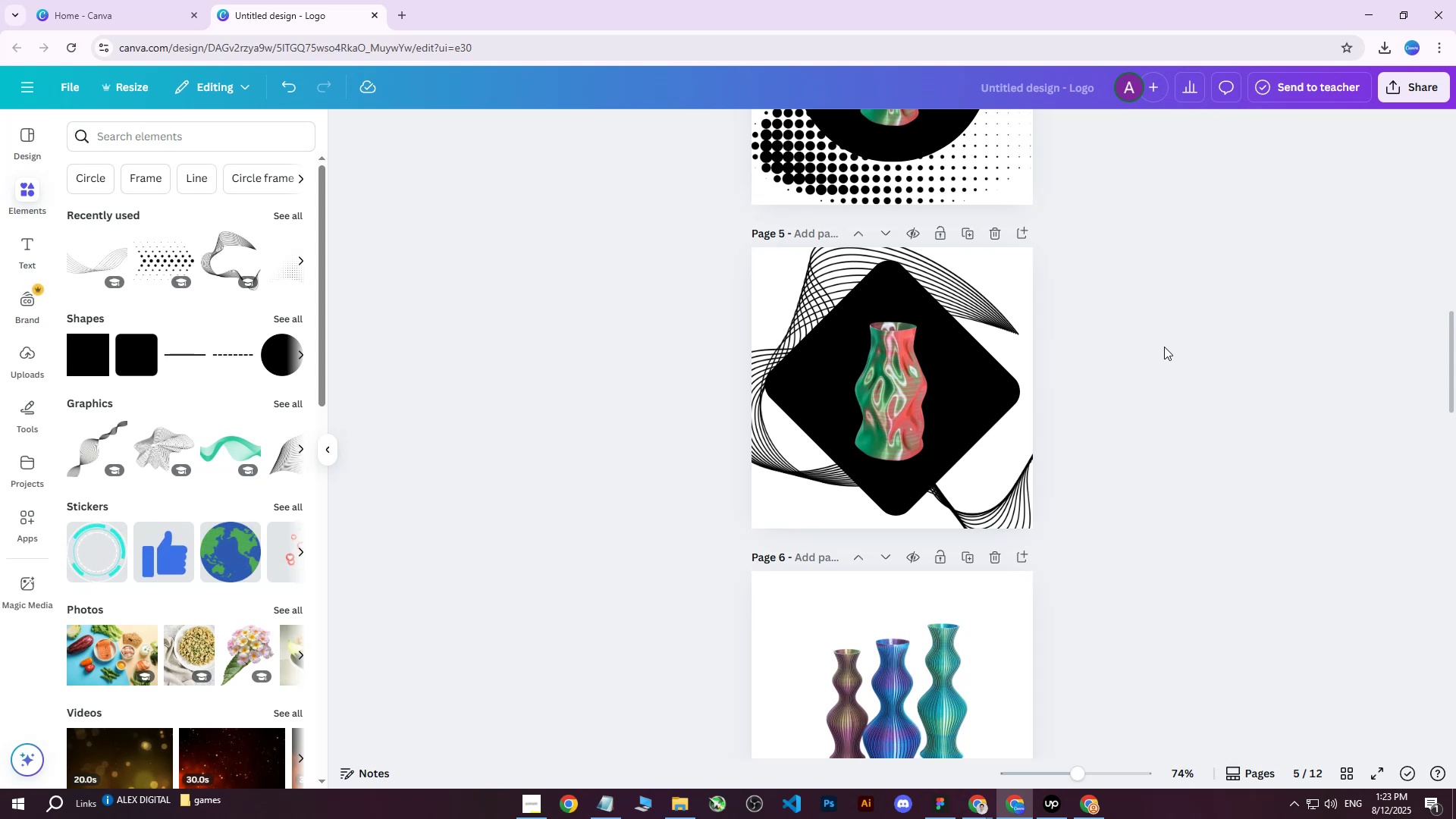 
wait(7.62)
 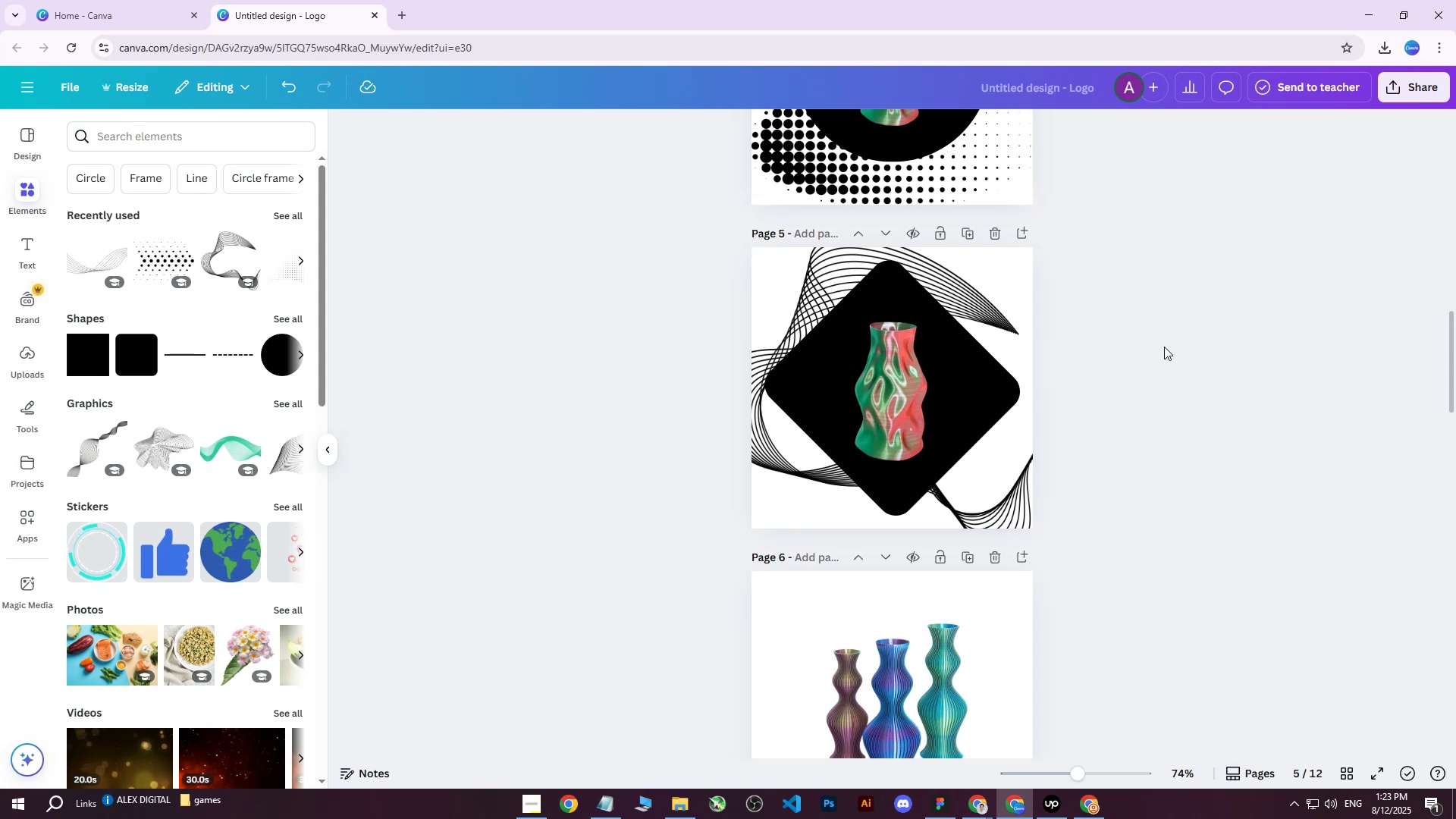 
left_click([886, 391])
 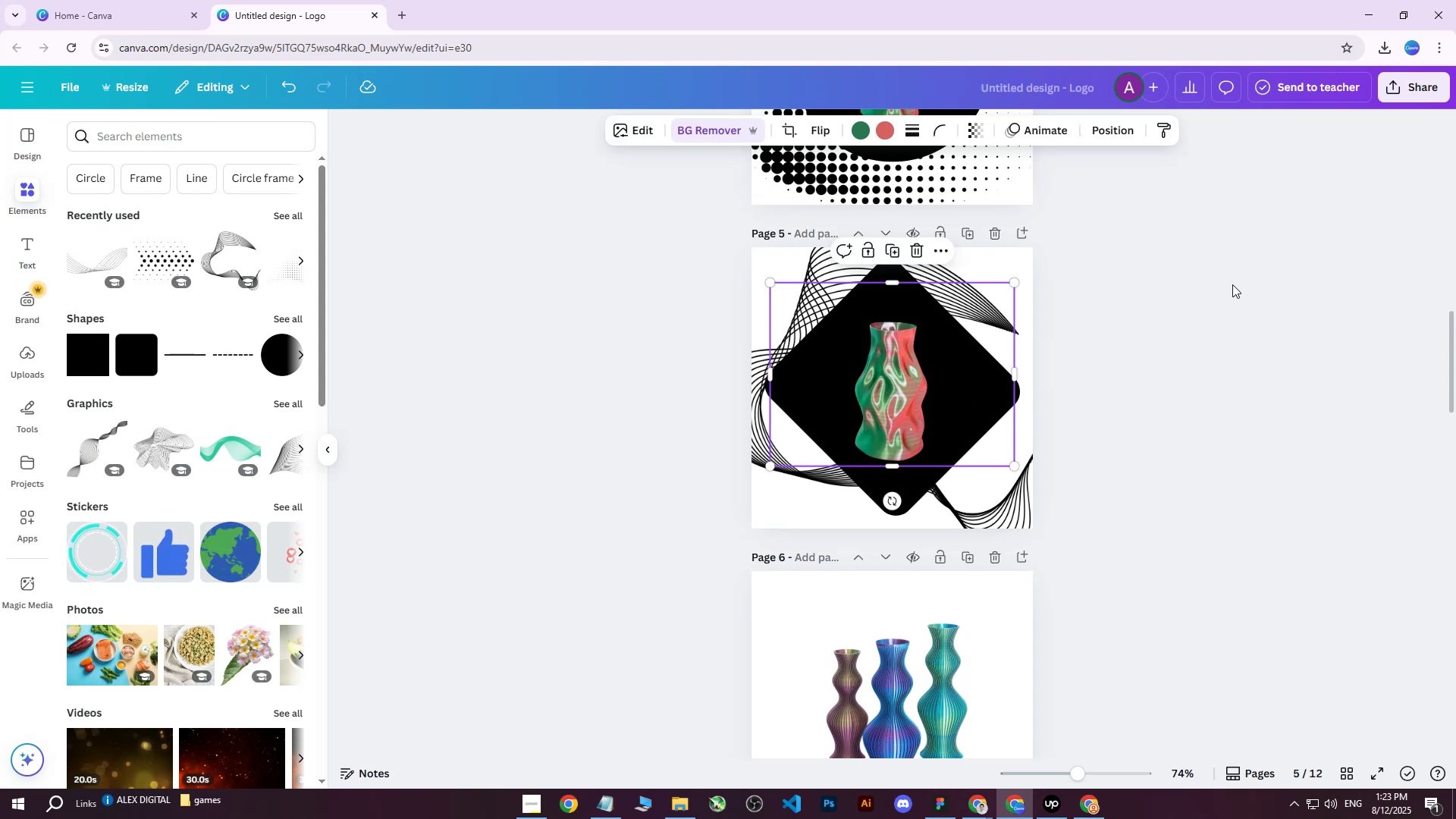 
left_click([1232, 284])
 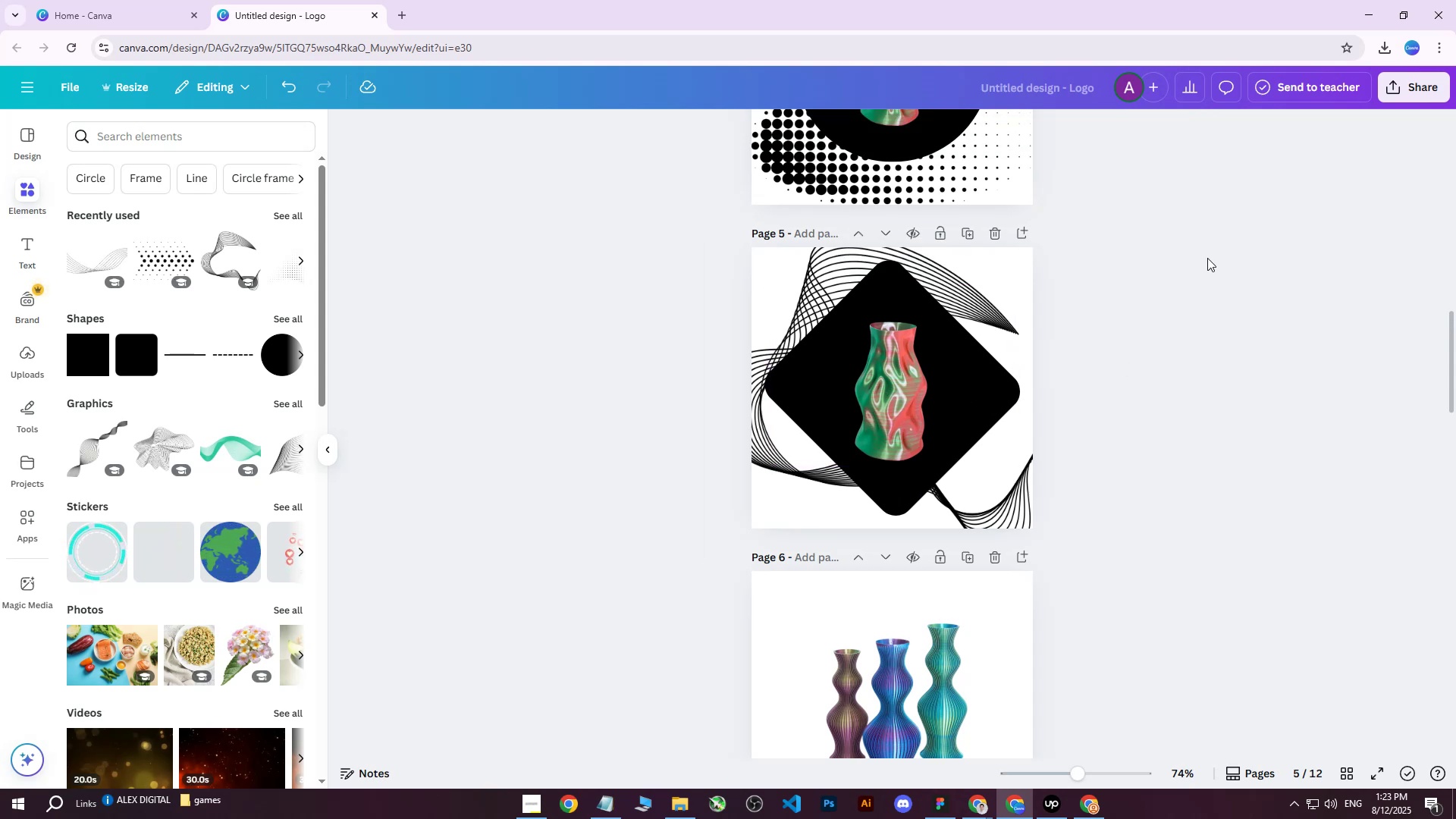 
hold_key(key=ControlLeft, duration=0.84)
scroll: coordinate [1122, 388], scroll_direction: none, amount: 0.0
 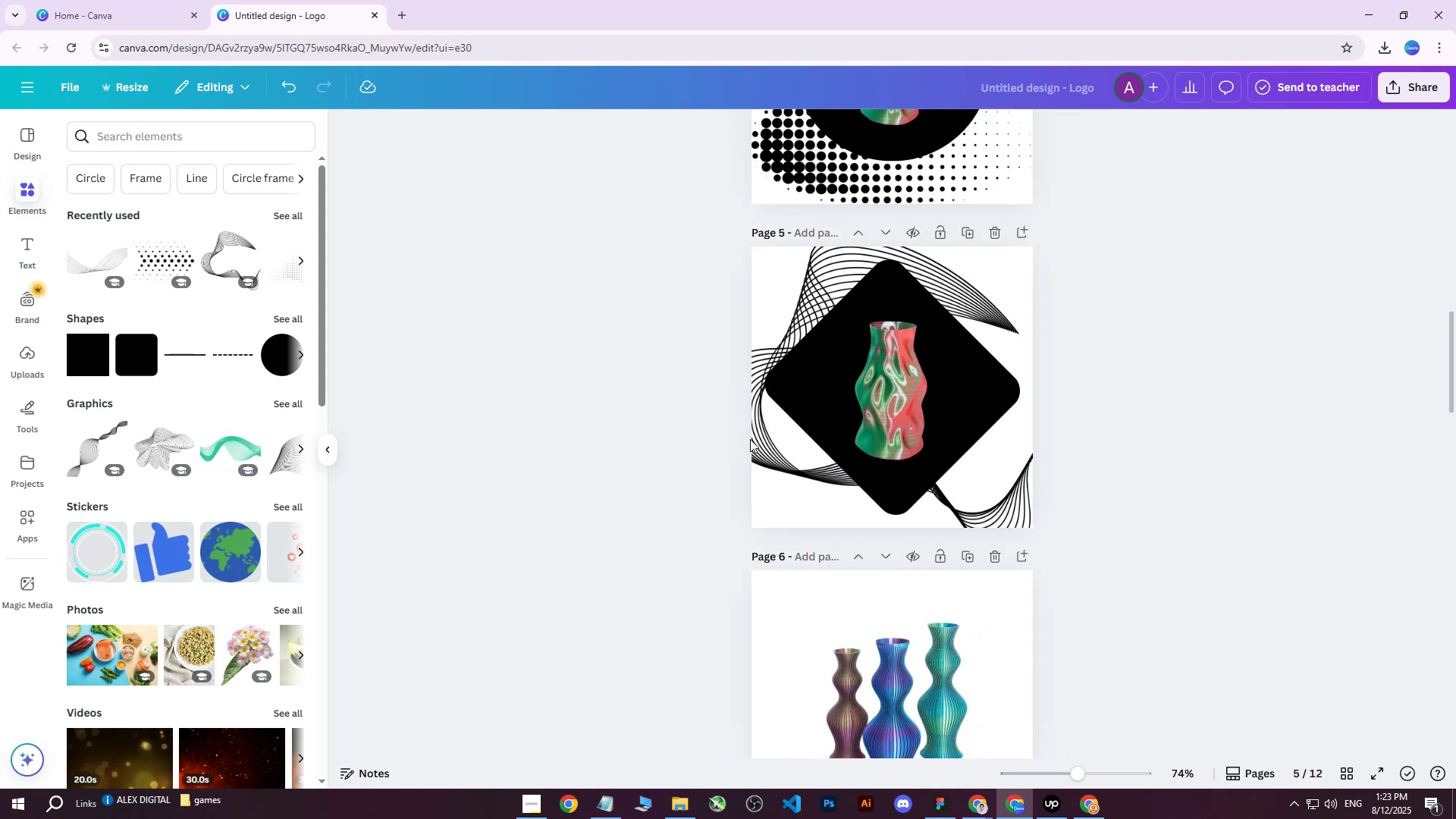 
left_click([764, 442])
 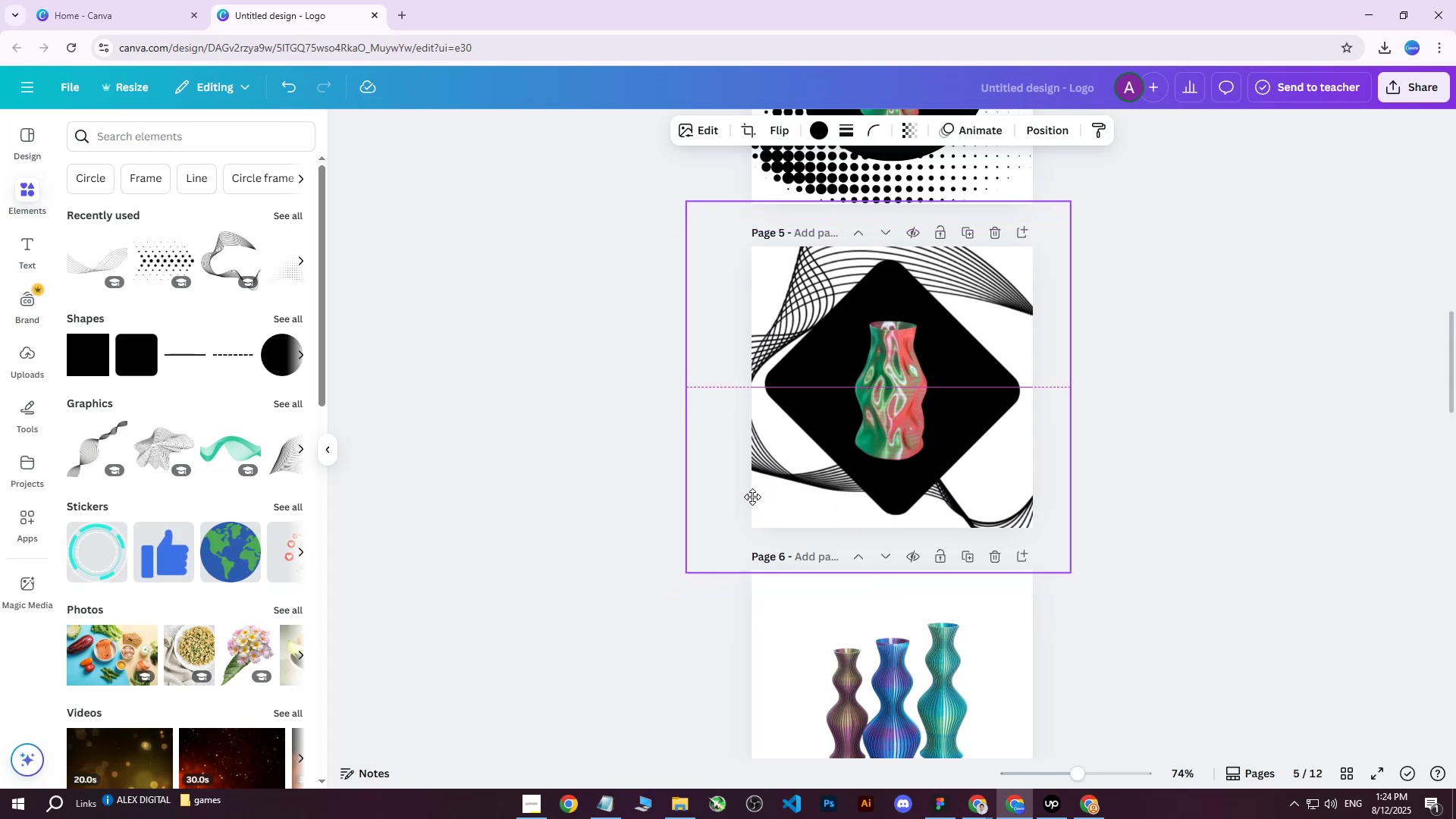 
wait(8.49)
 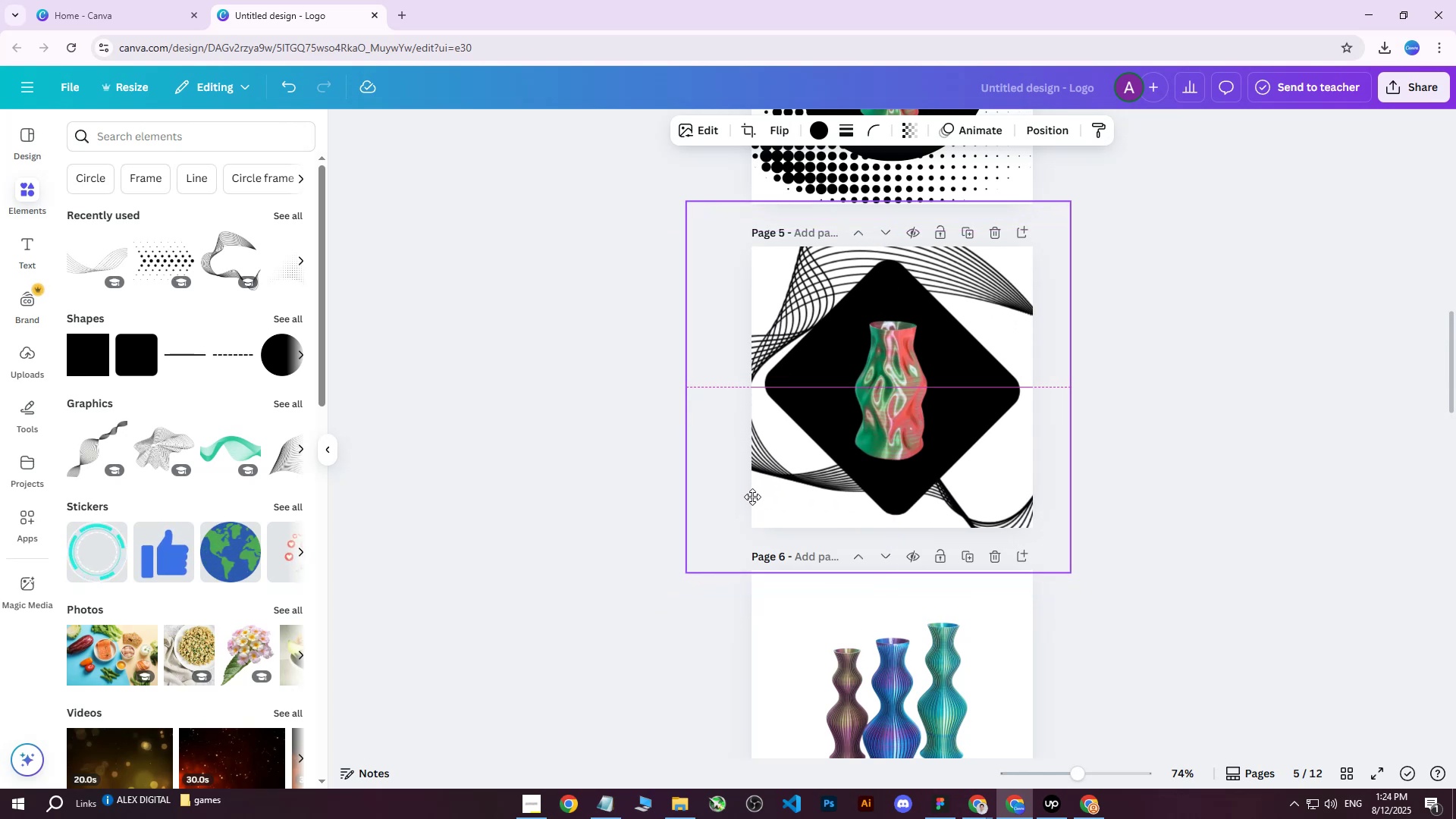 
double_click([1182, 364])
 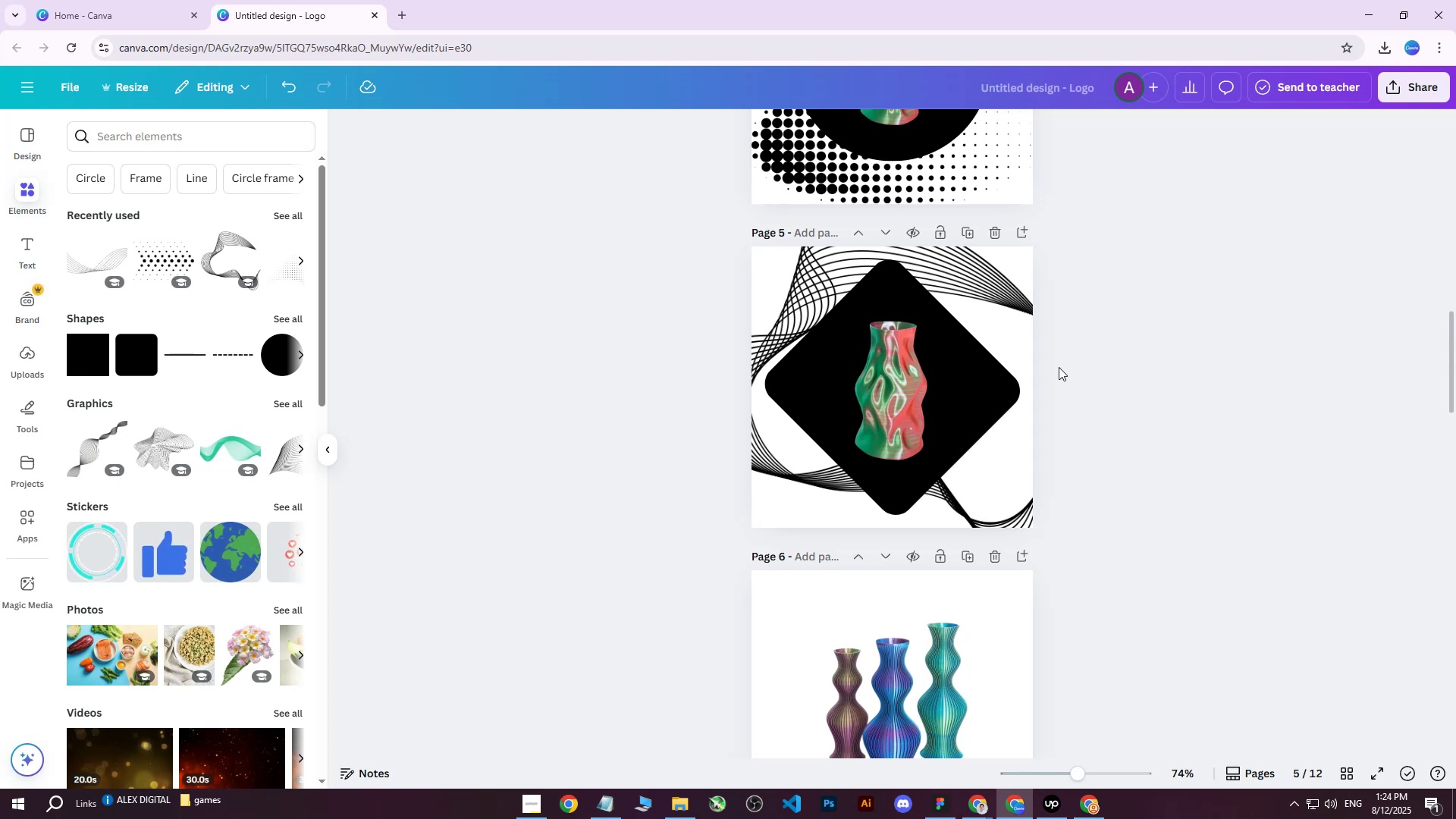 
wait(5.77)
 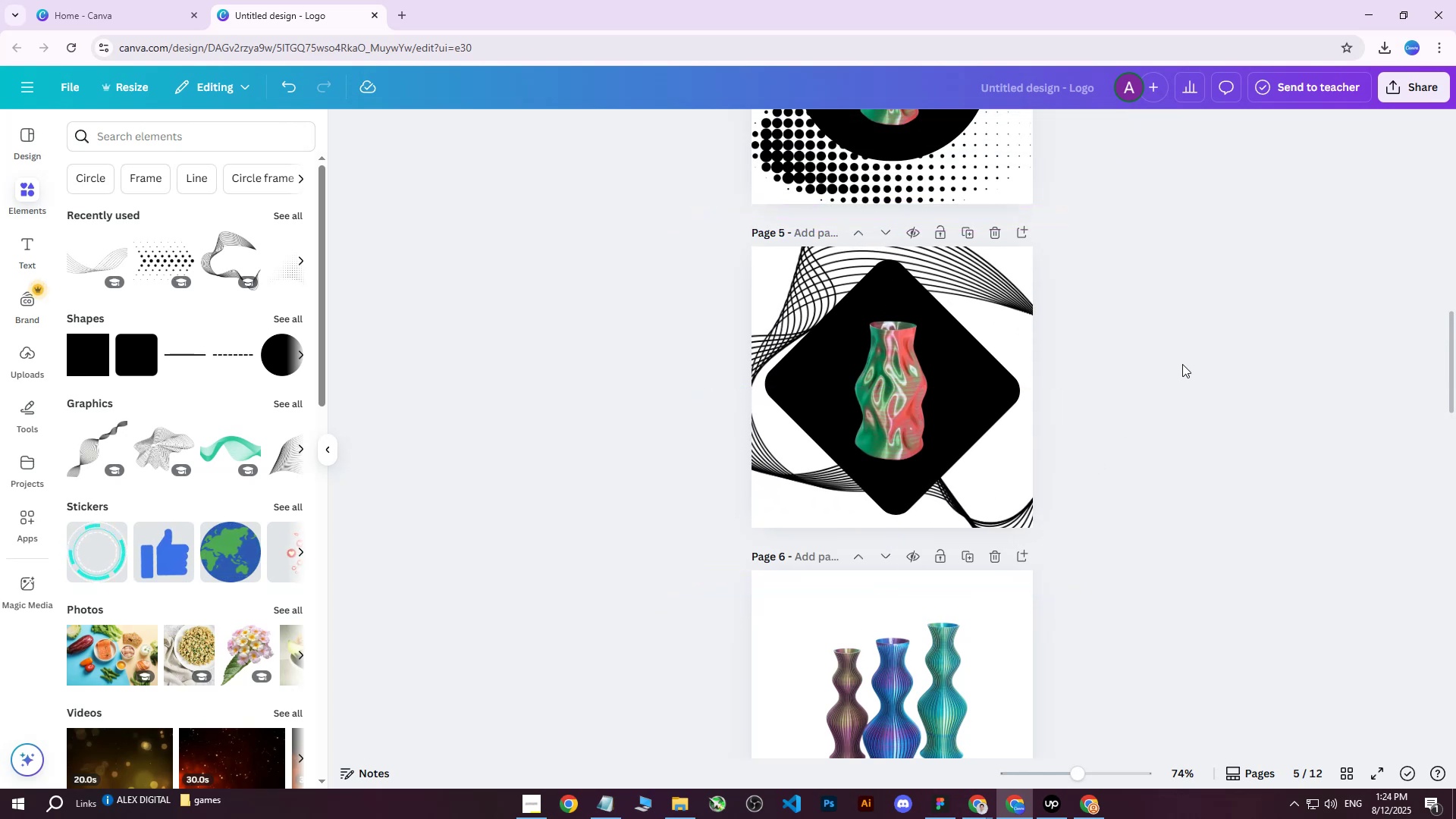 
left_click([877, 263])
 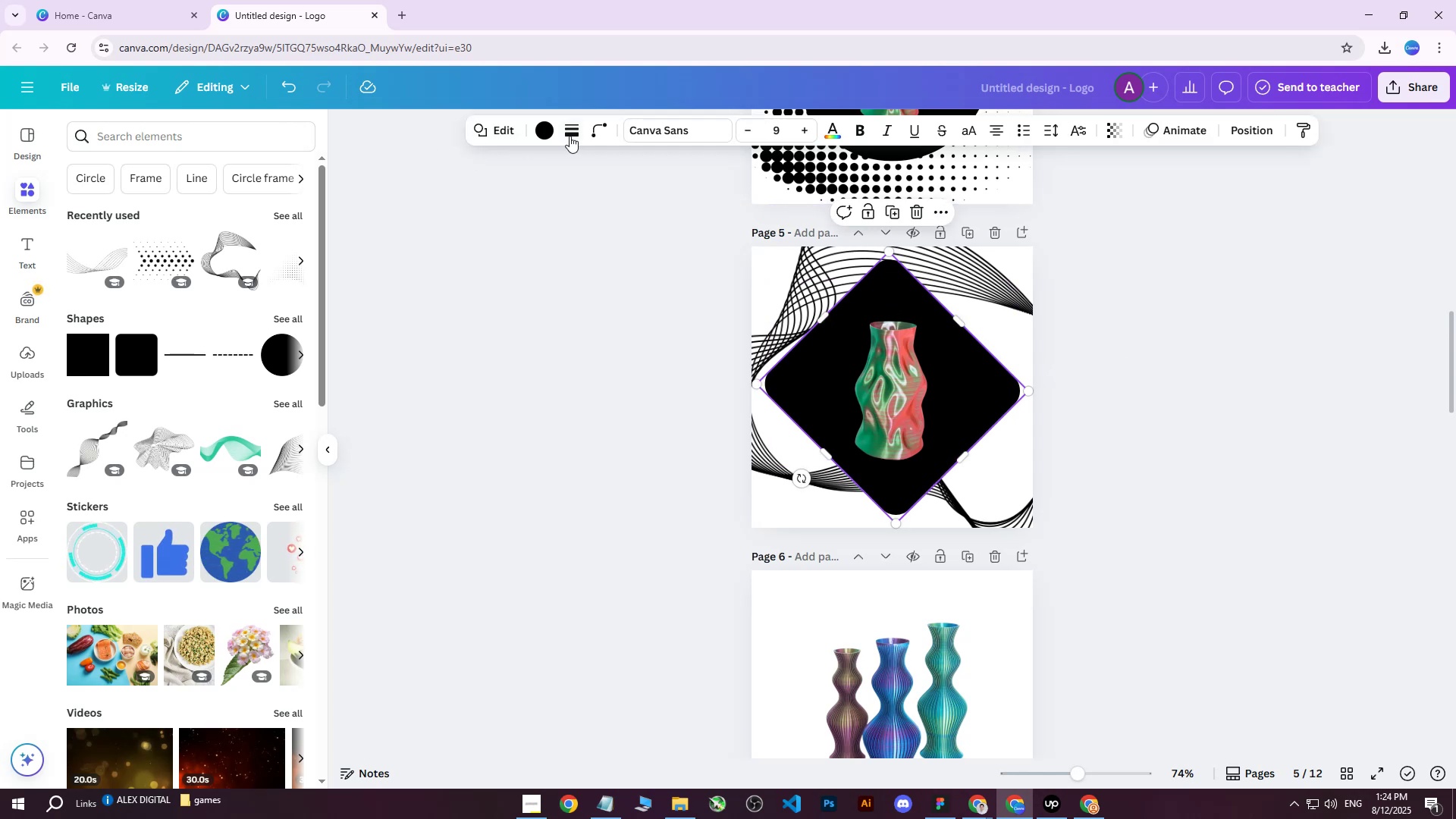 
left_click([570, 130])
 